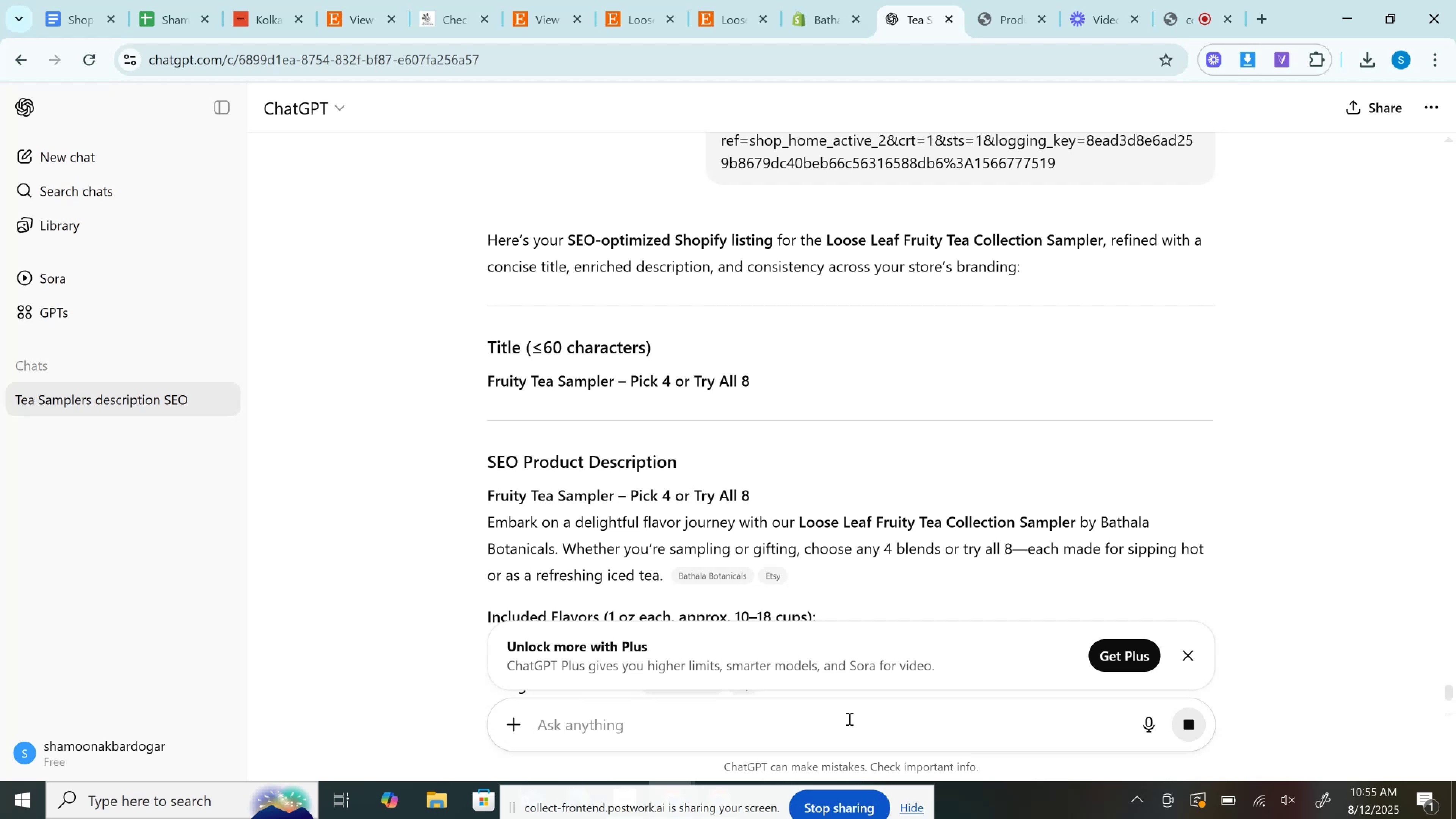 
wait(17.08)
 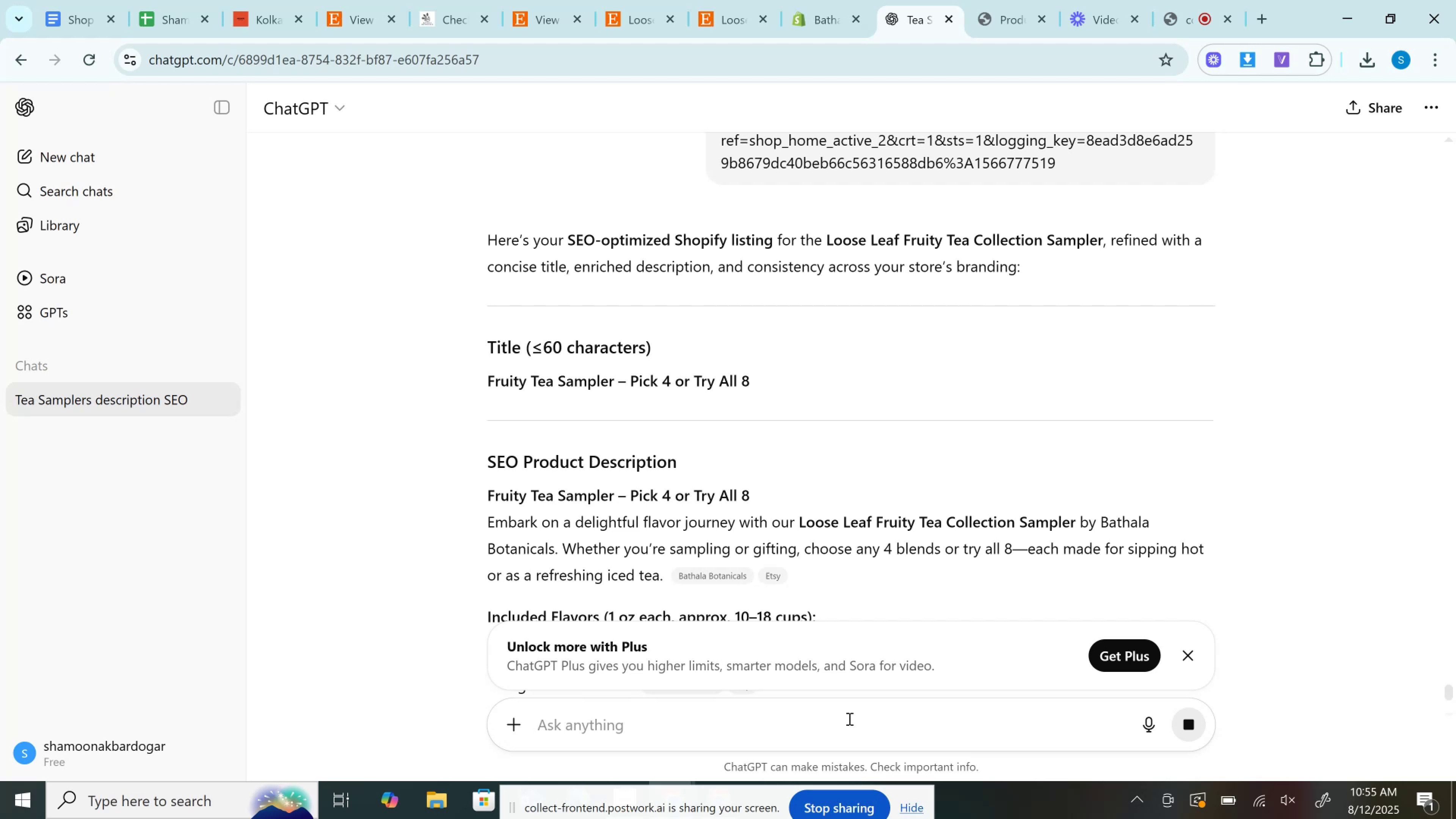 
left_click([850, 0])
 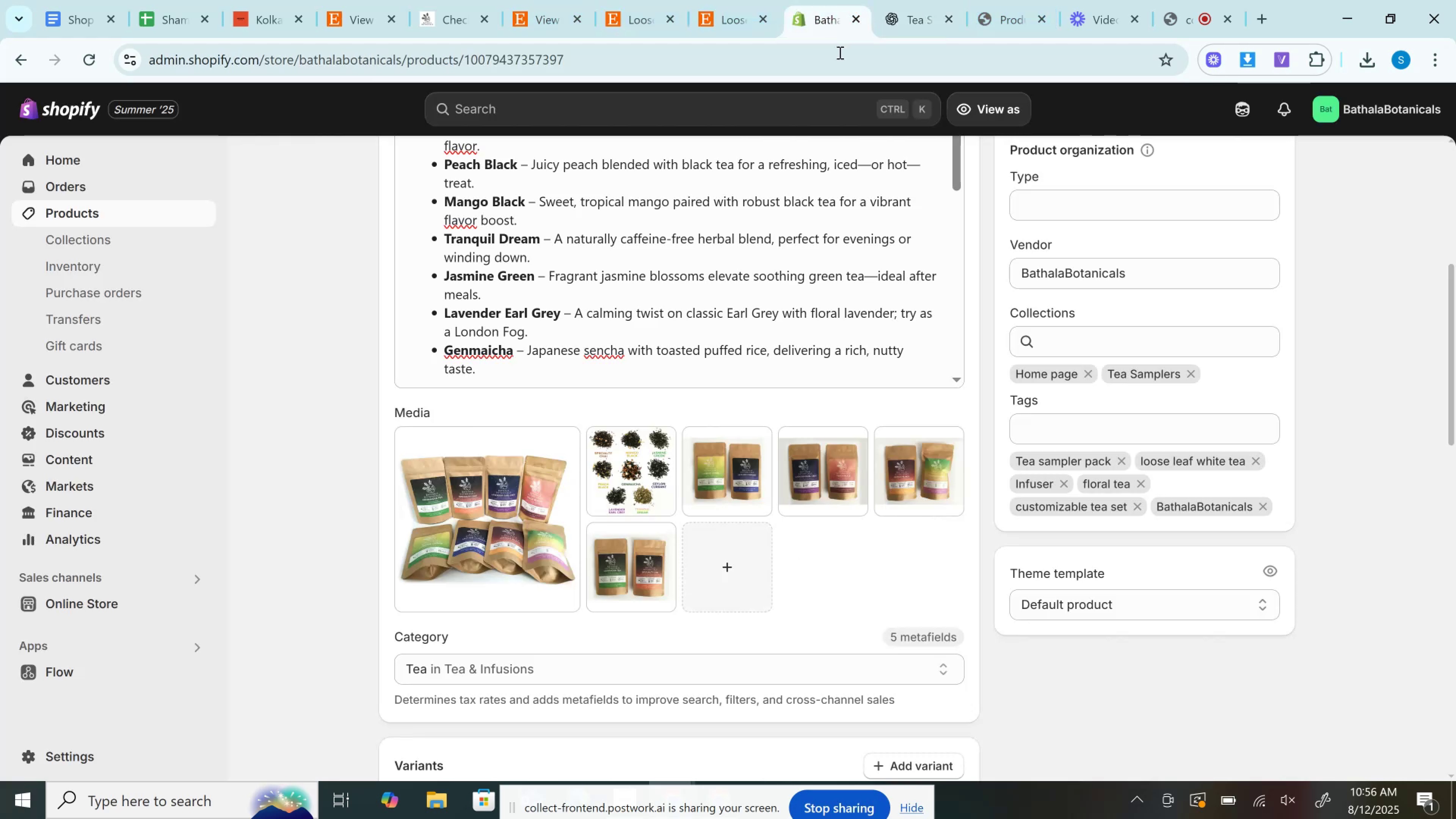 
scroll: coordinate [634, 464], scroll_direction: up, amount: 12.0
 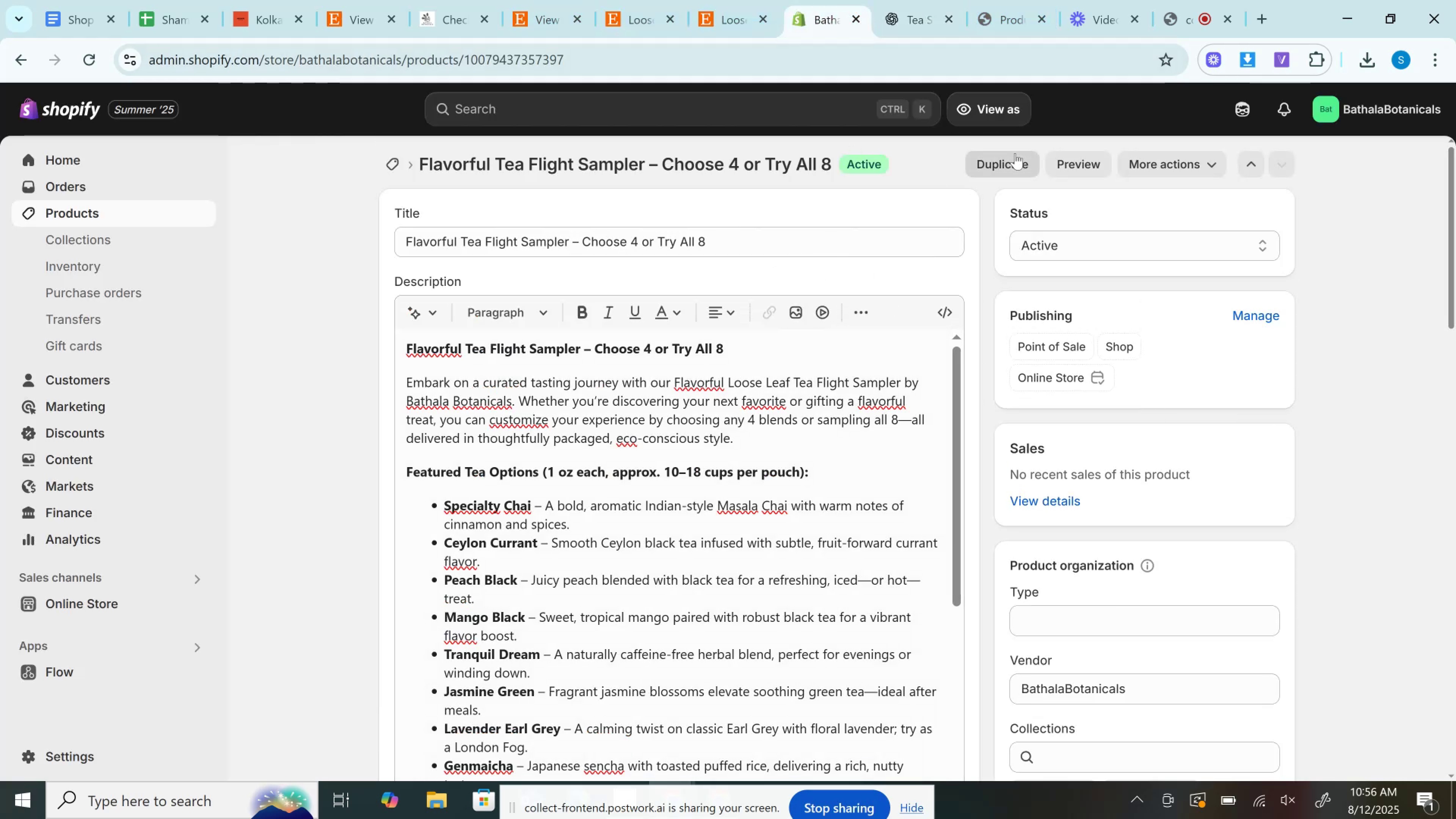 
left_click([1015, 153])
 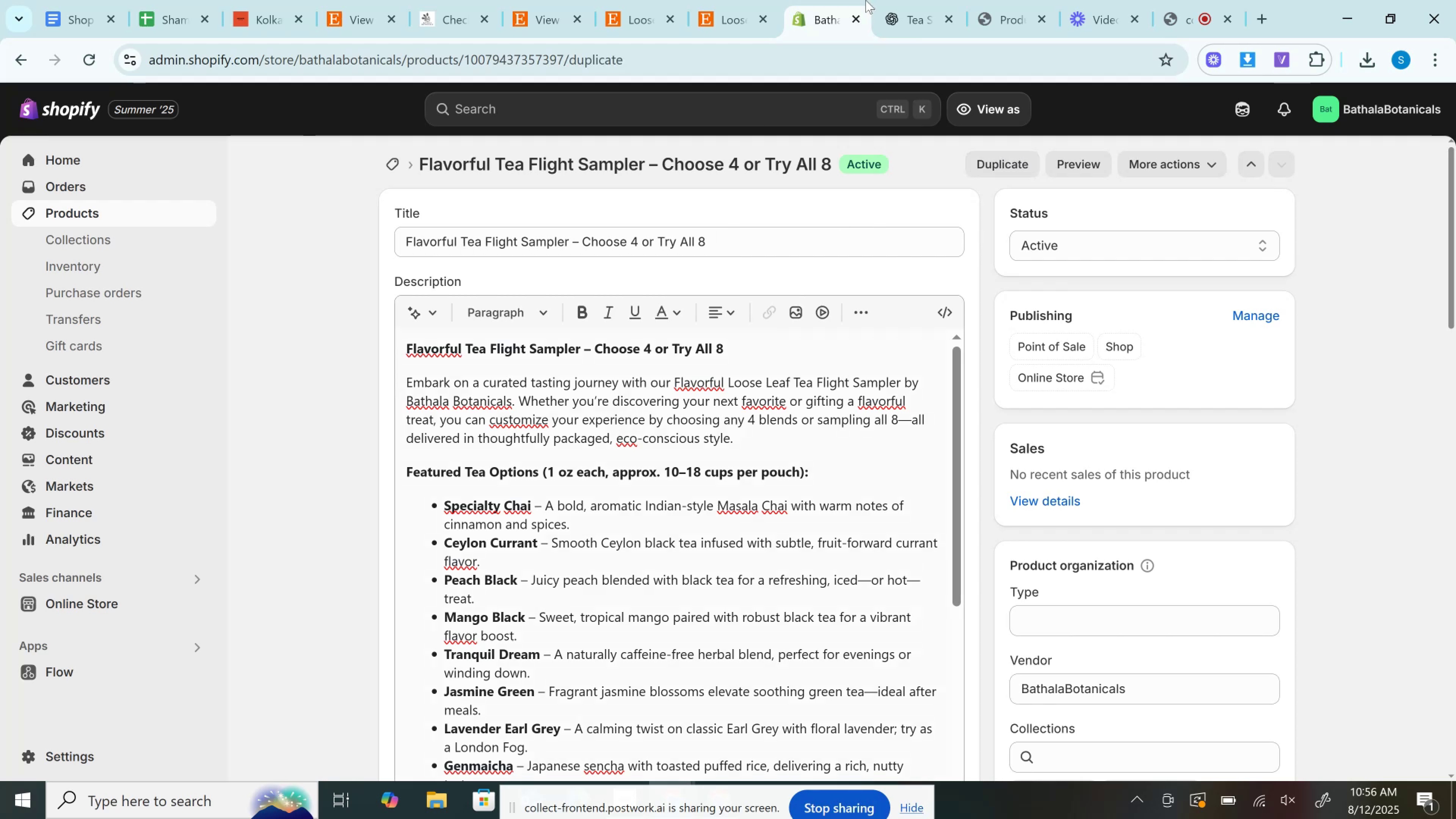 
left_click([931, 0])
 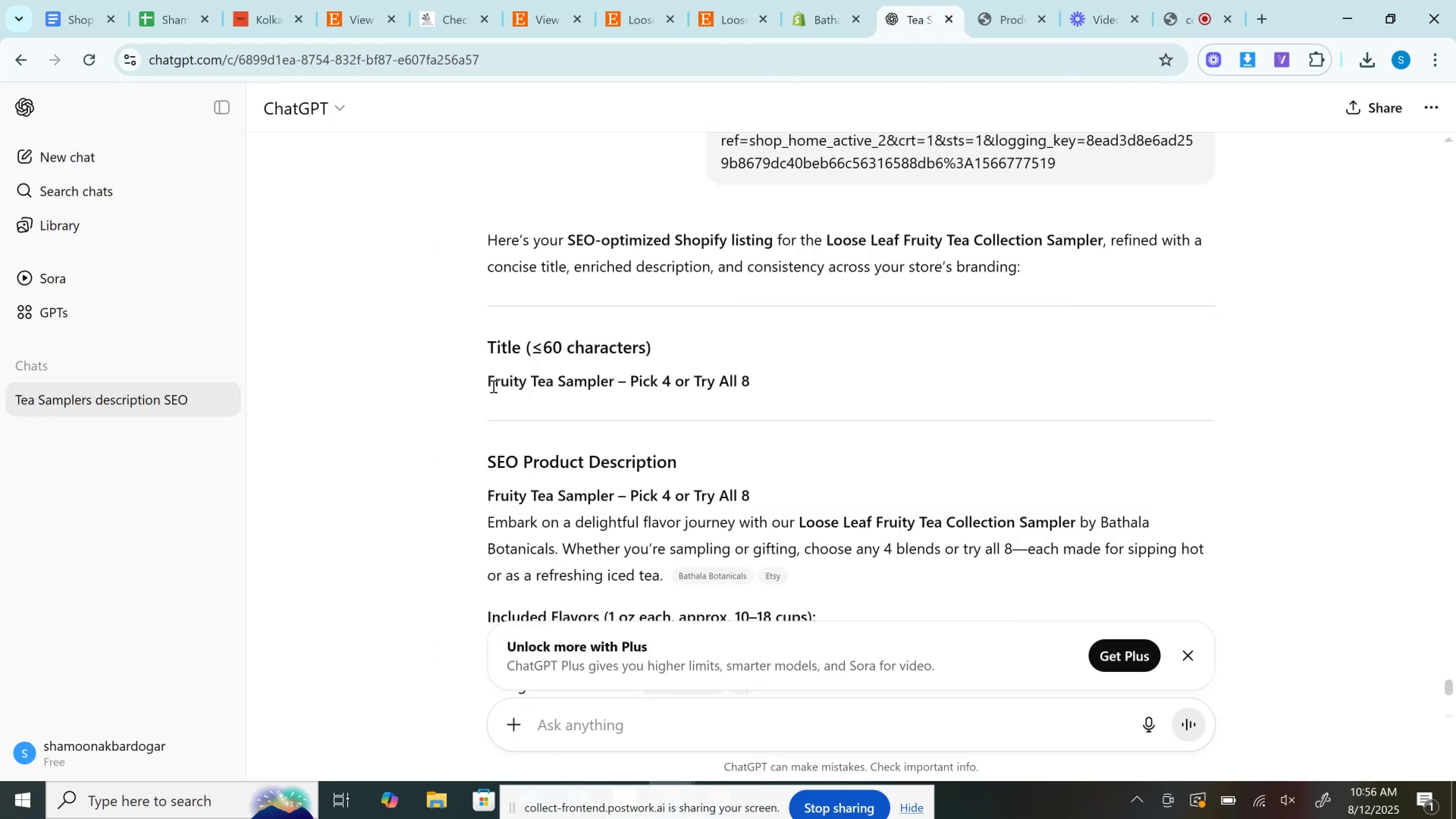 
left_click_drag(start_coordinate=[492, 380], to_coordinate=[810, 378])
 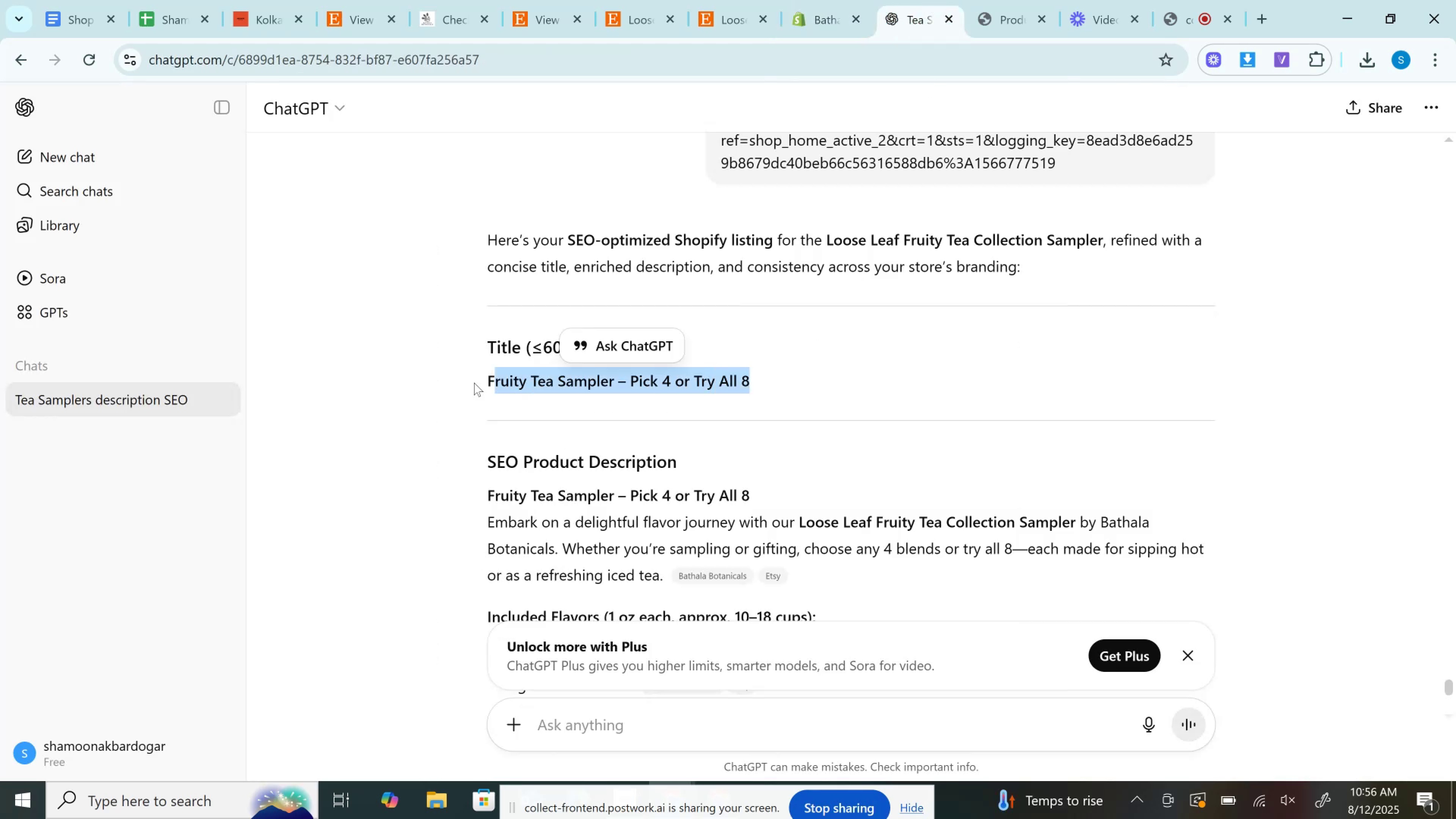 
hold_key(key=ControlLeft, duration=0.38)
 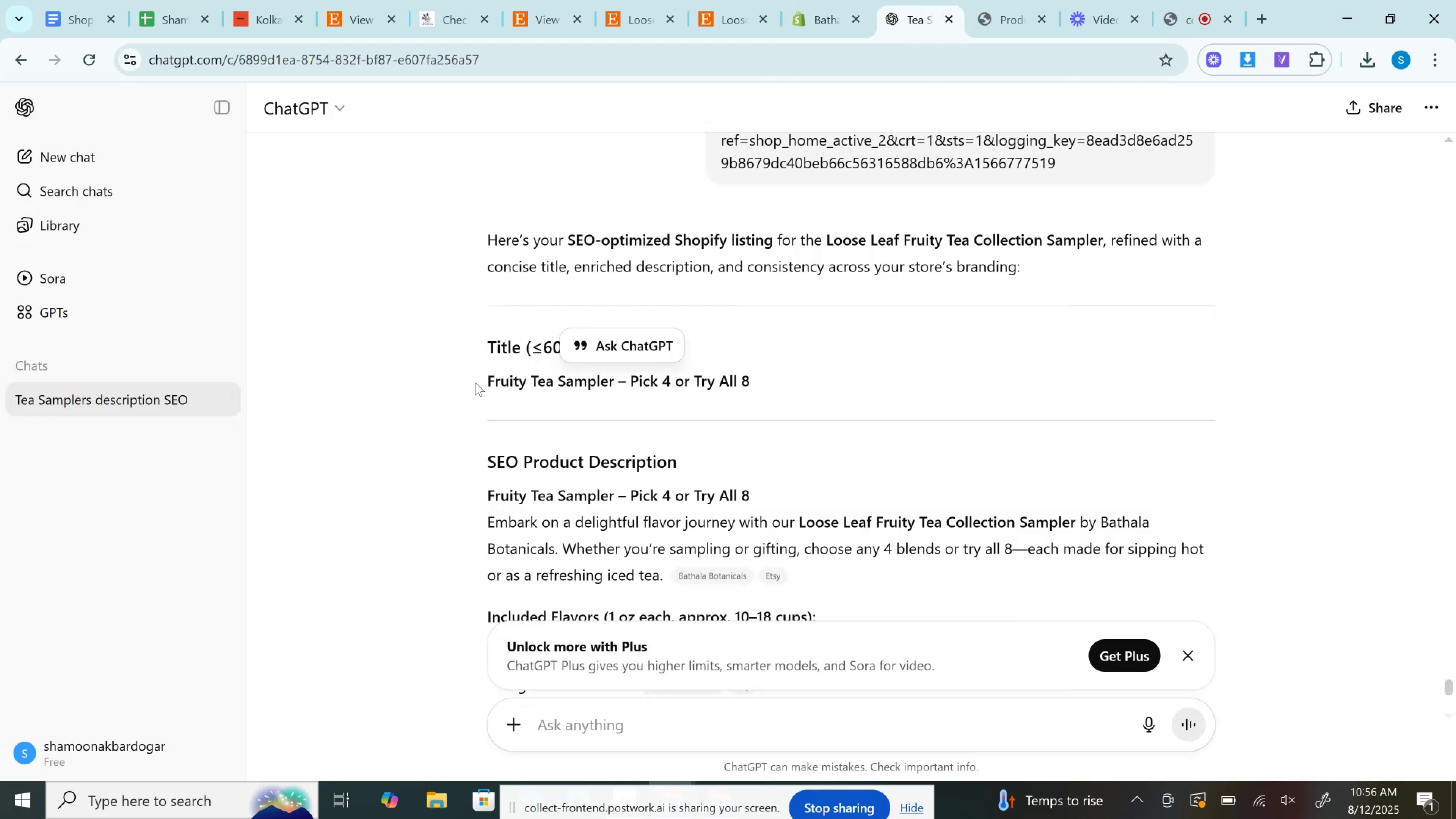 
left_click_drag(start_coordinate=[479, 382], to_coordinate=[780, 383])
 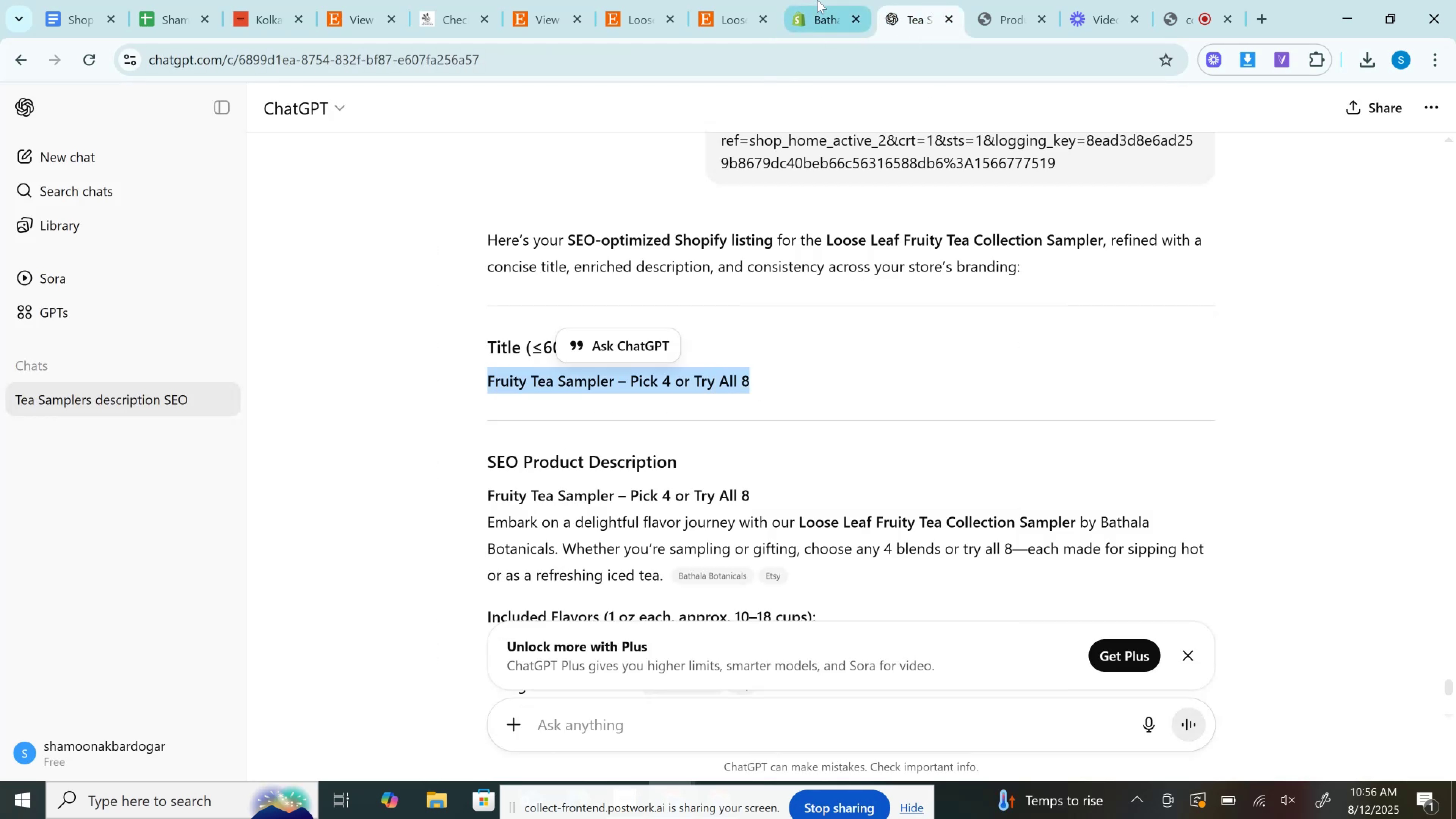 
key(Control+C)
 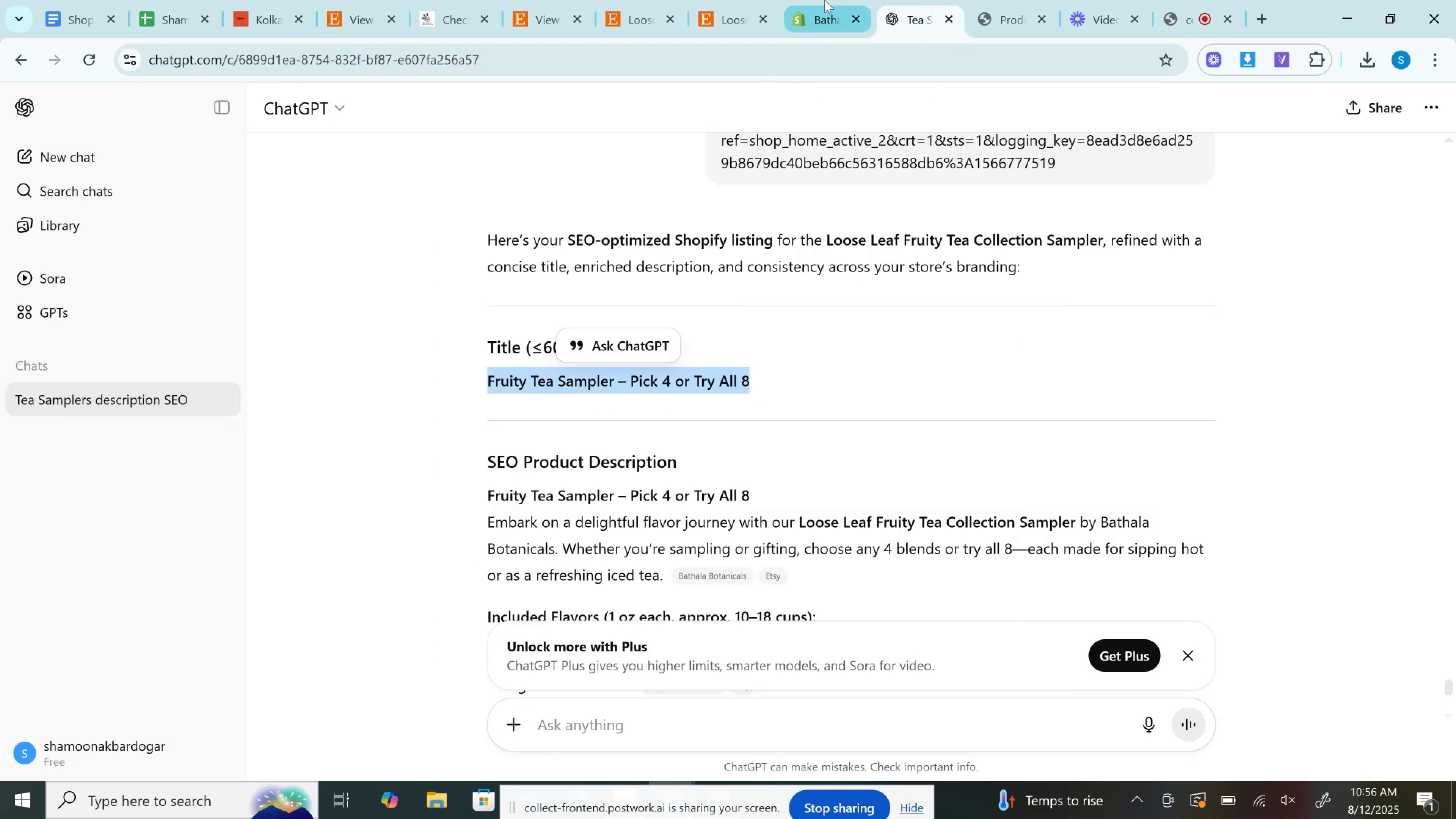 
left_click([825, 0])
 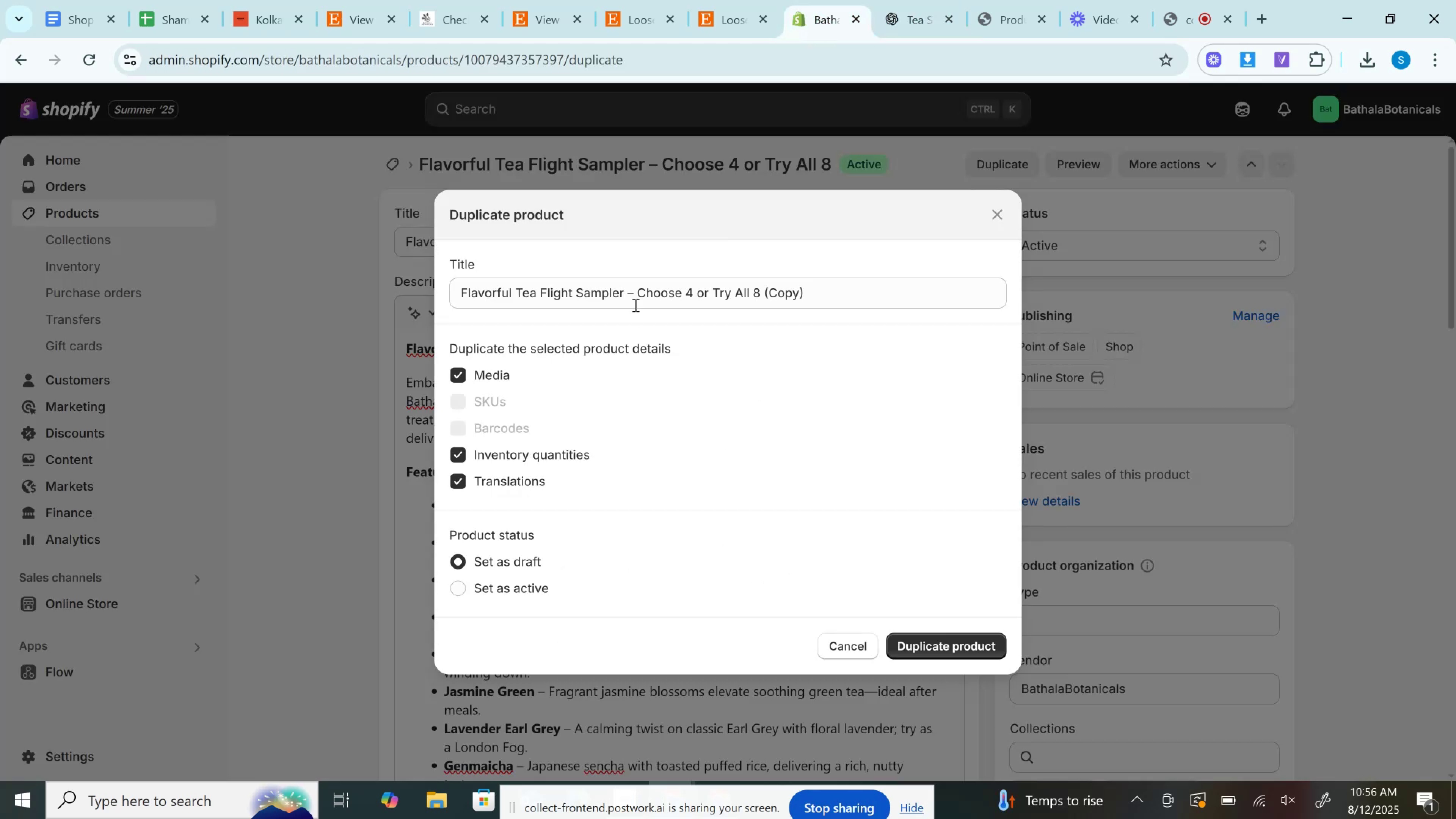 
left_click([643, 295])
 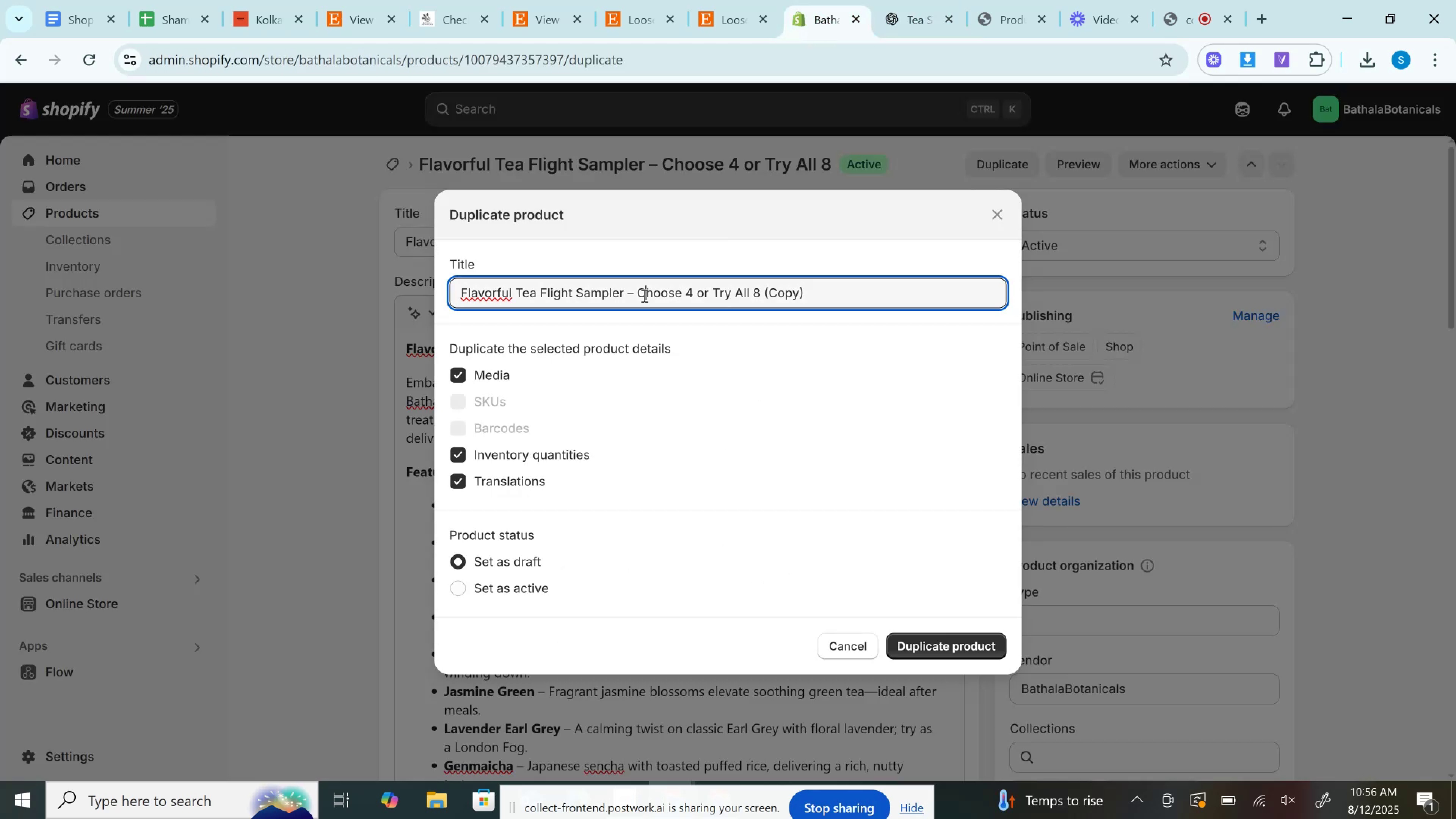 
key(Control+A)
 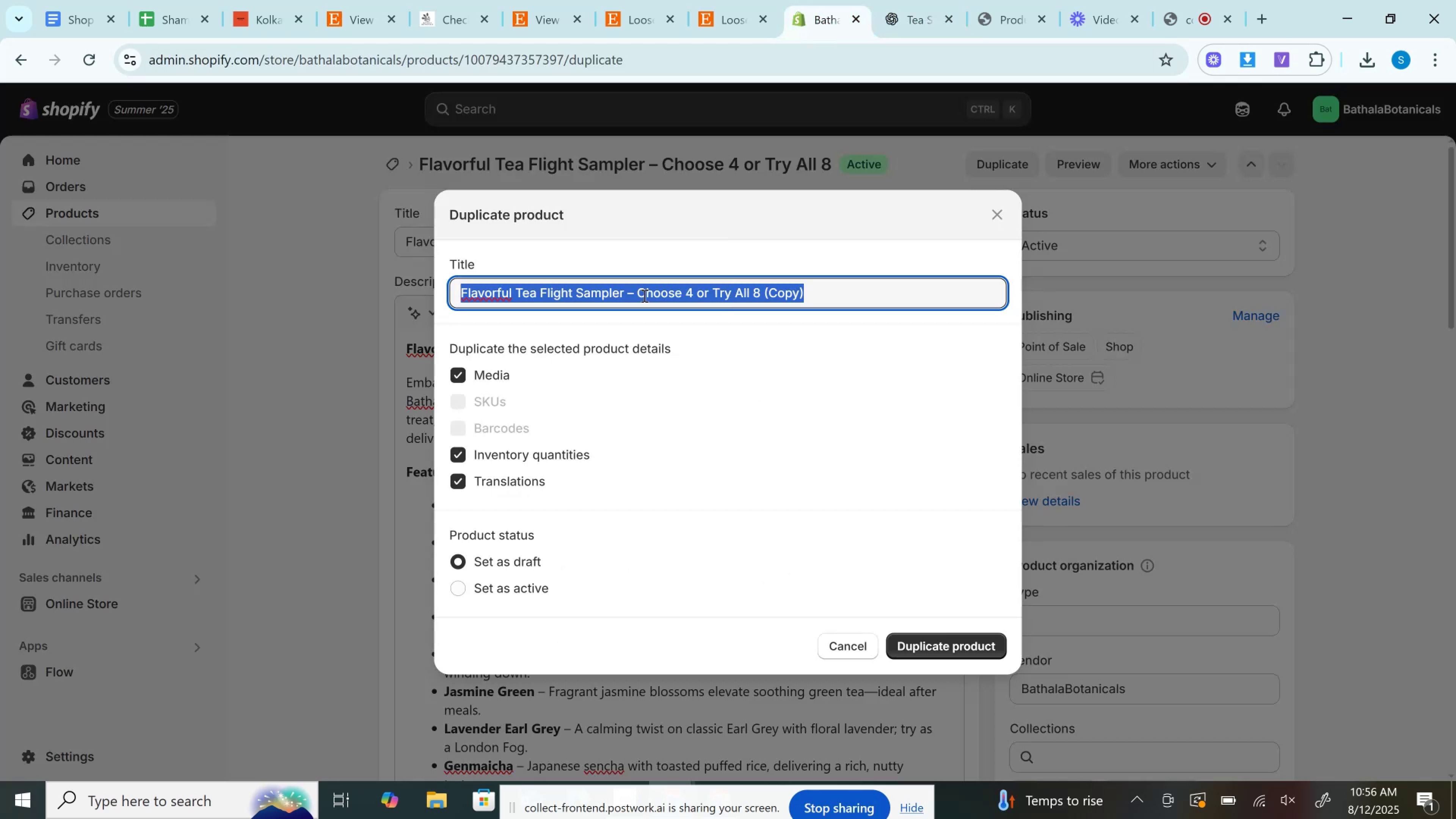 
key(Control+V)
 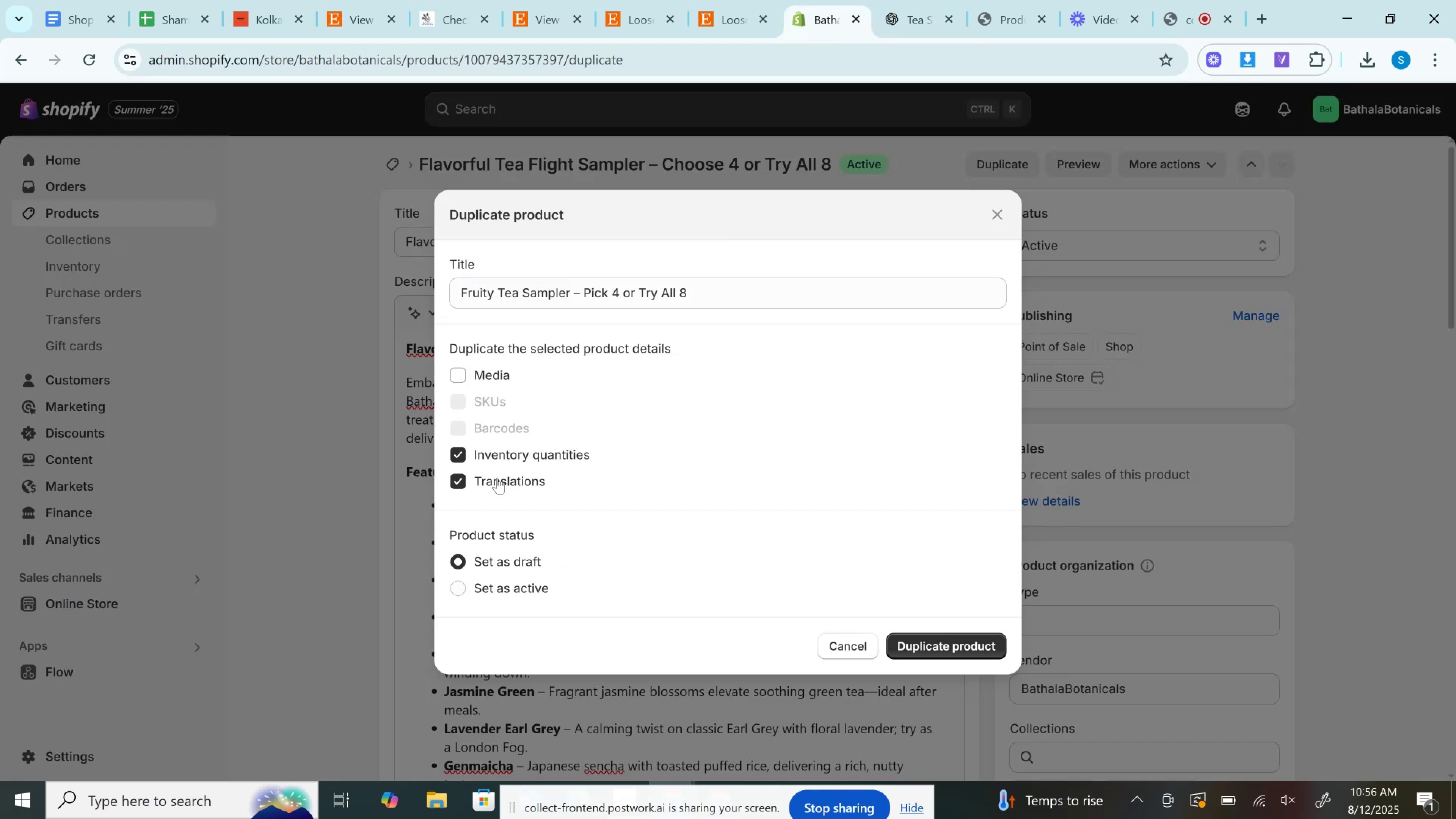 
left_click([497, 482])
 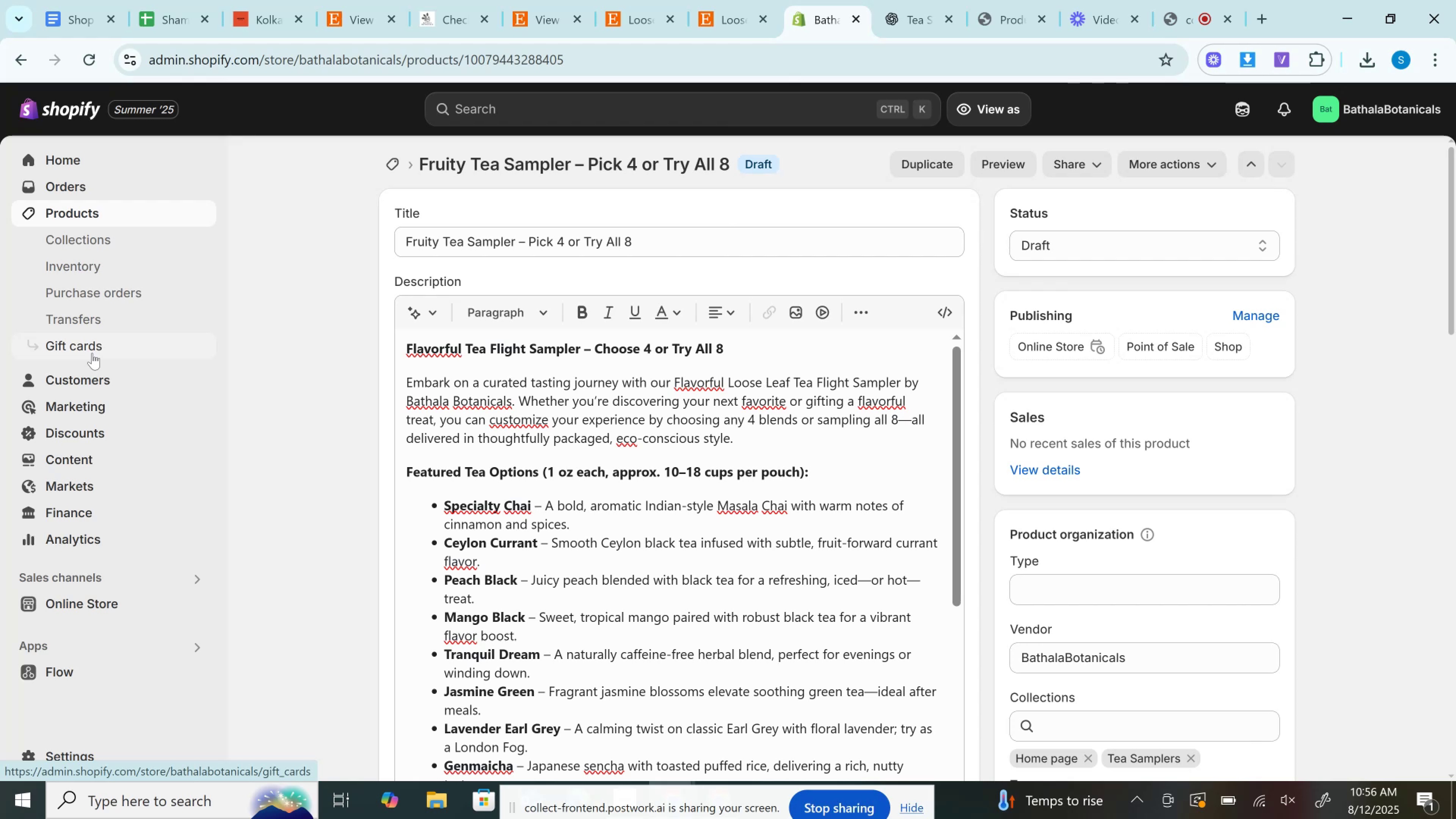 
wait(24.74)
 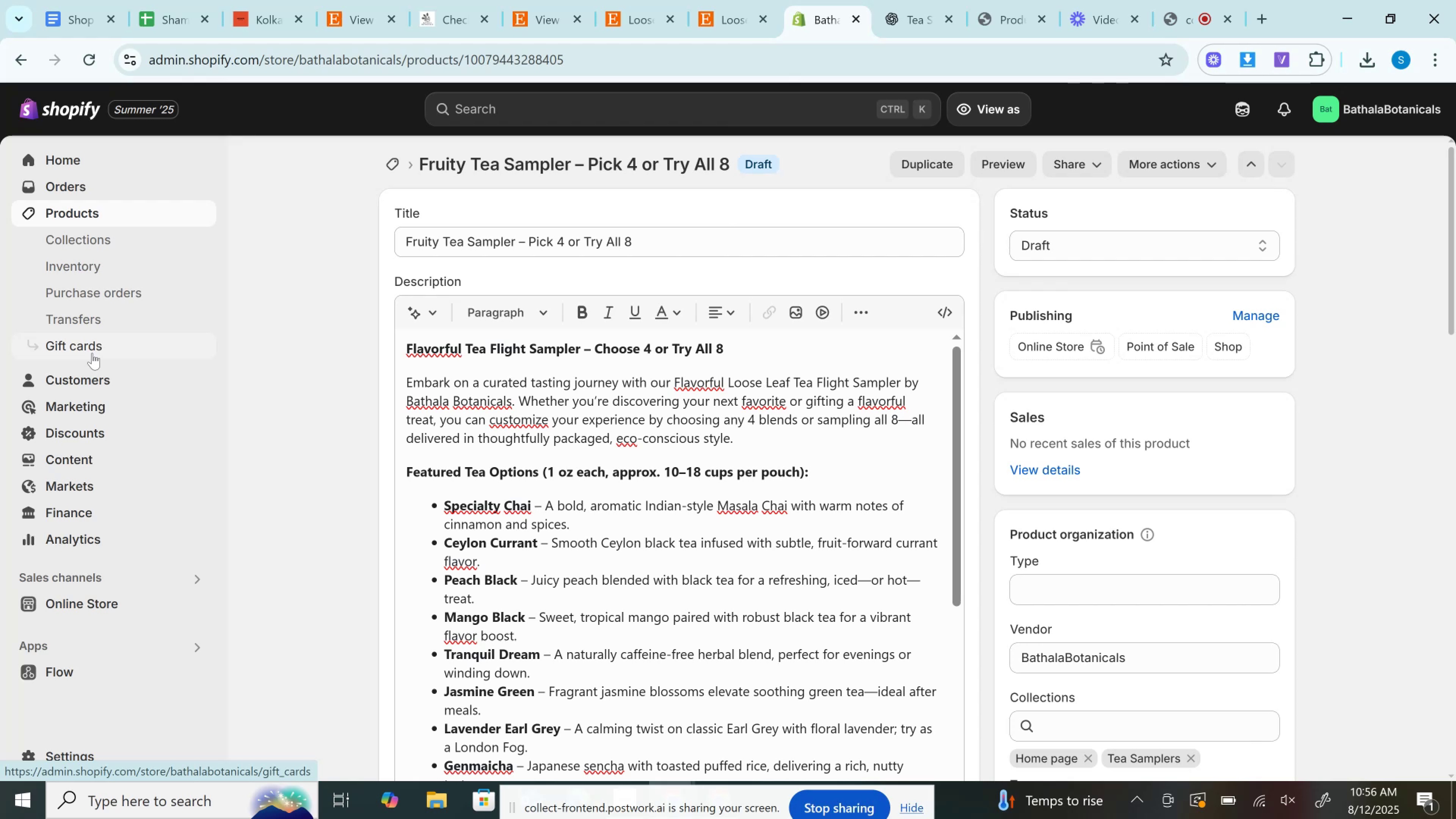 
left_click([924, 0])
 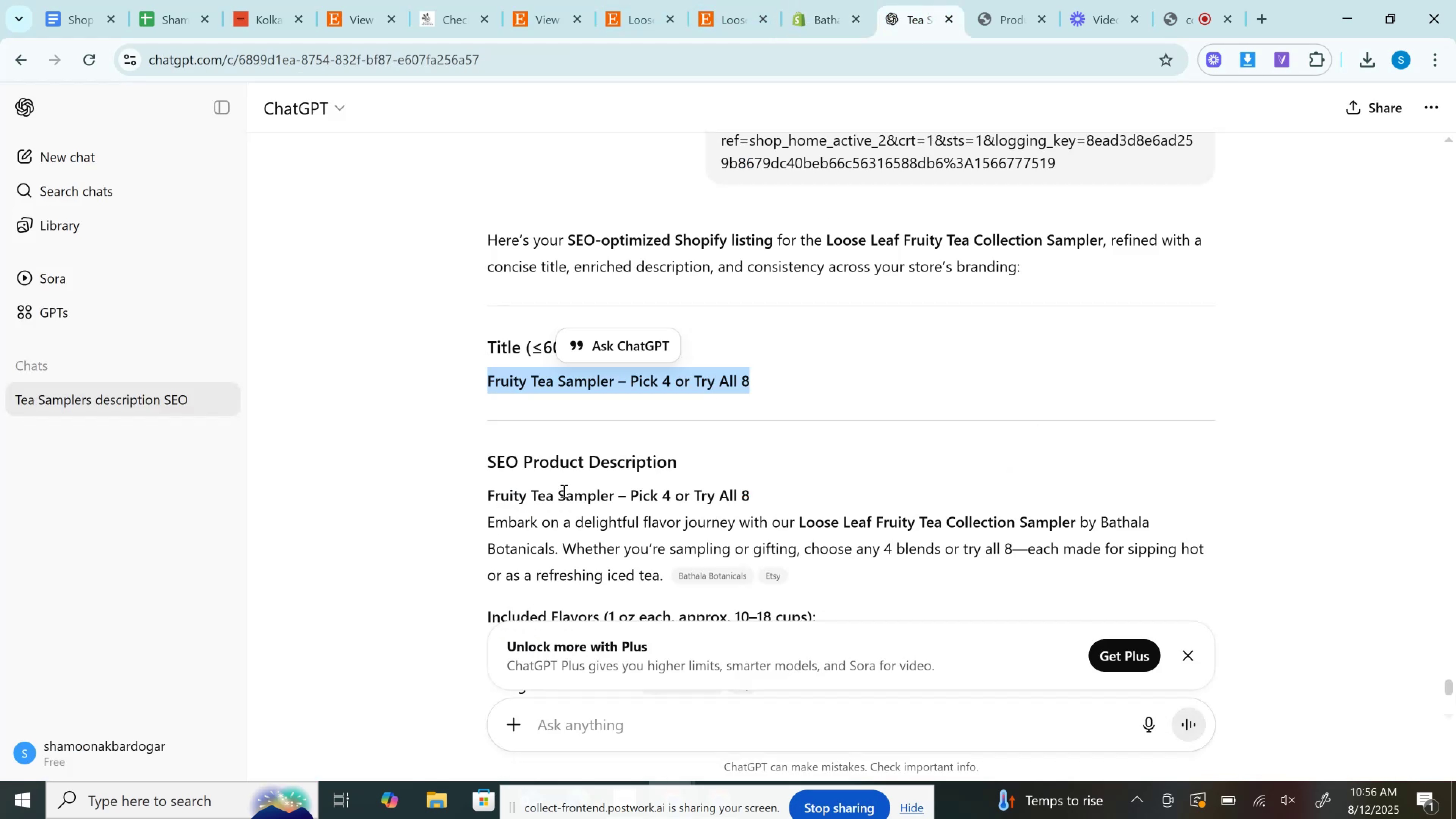 
left_click_drag(start_coordinate=[765, 486], to_coordinate=[417, 505])
 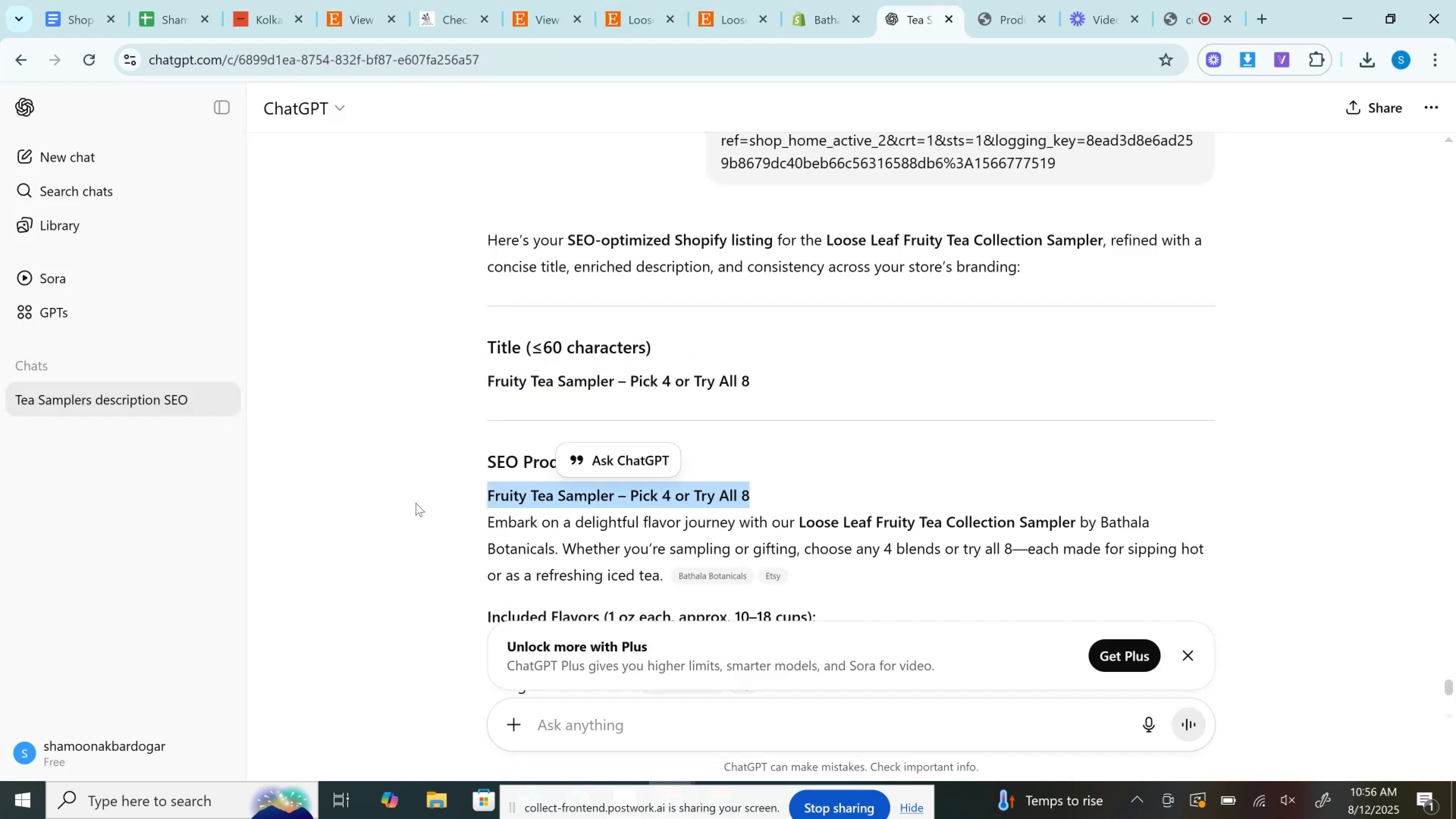 
key(Control+C)
 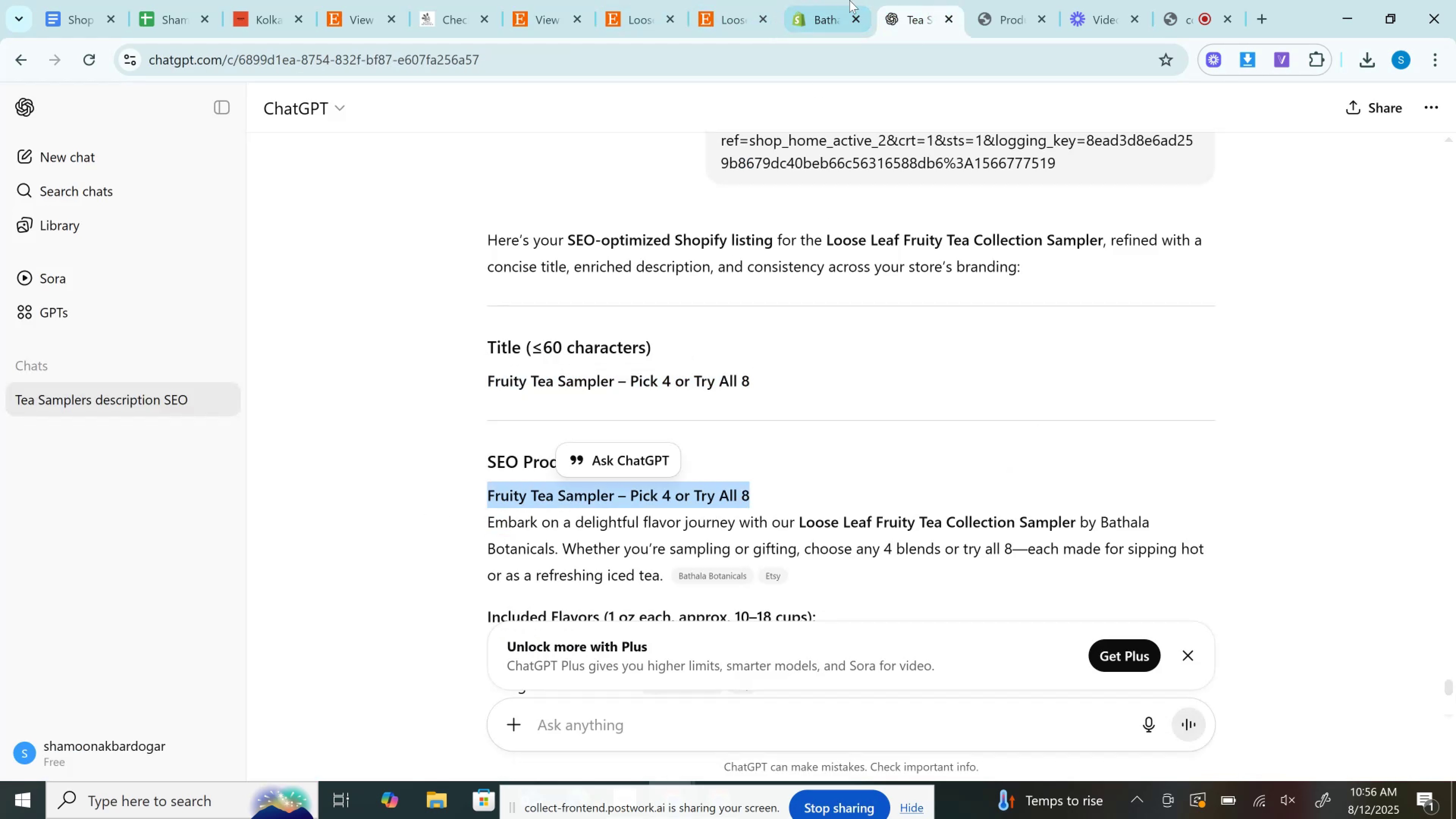 
left_click([844, 0])
 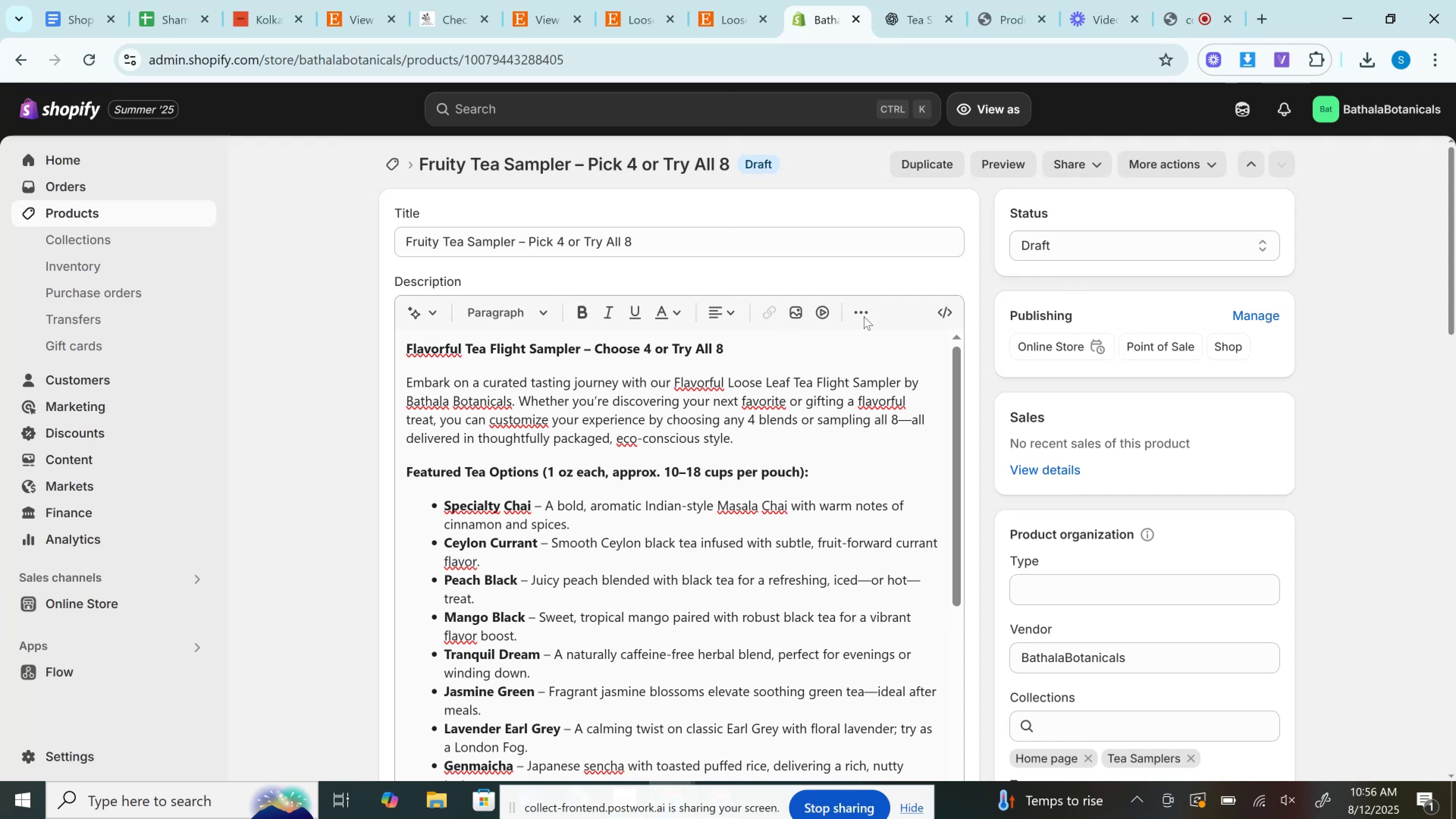 
left_click([954, 306])
 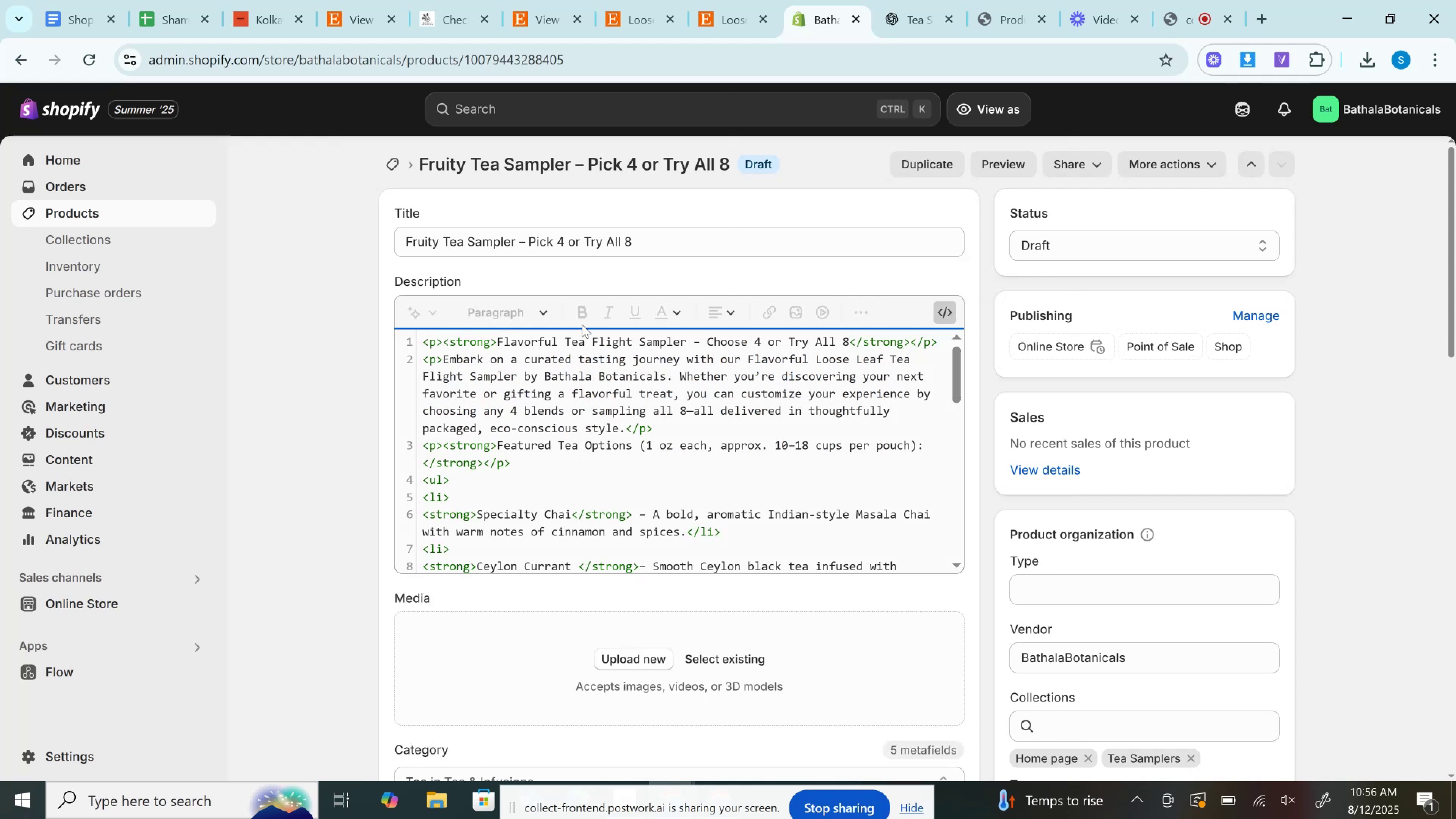 
left_click_drag(start_coordinate=[497, 336], to_coordinate=[849, 345])
 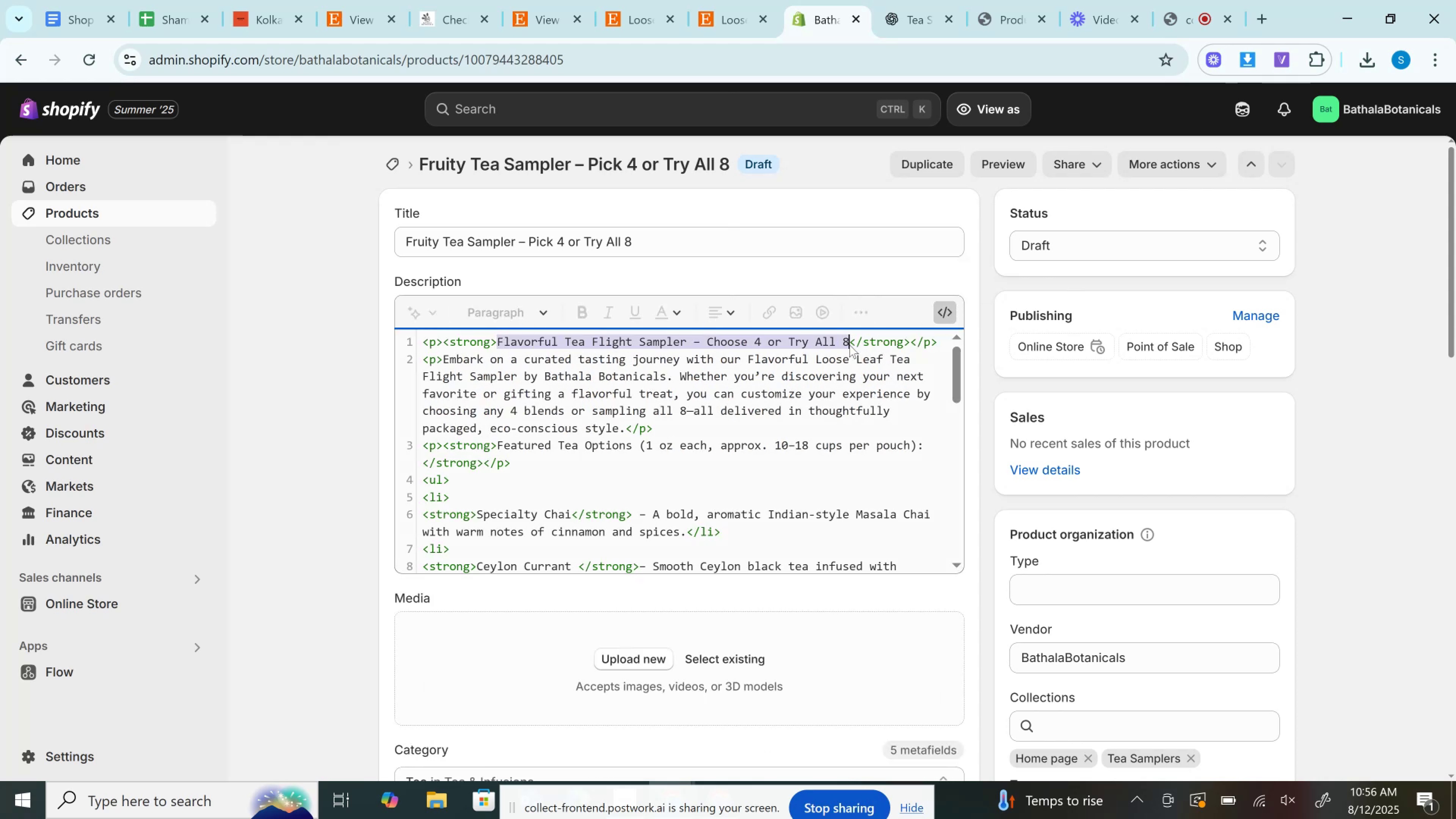 
key(Control+V)
 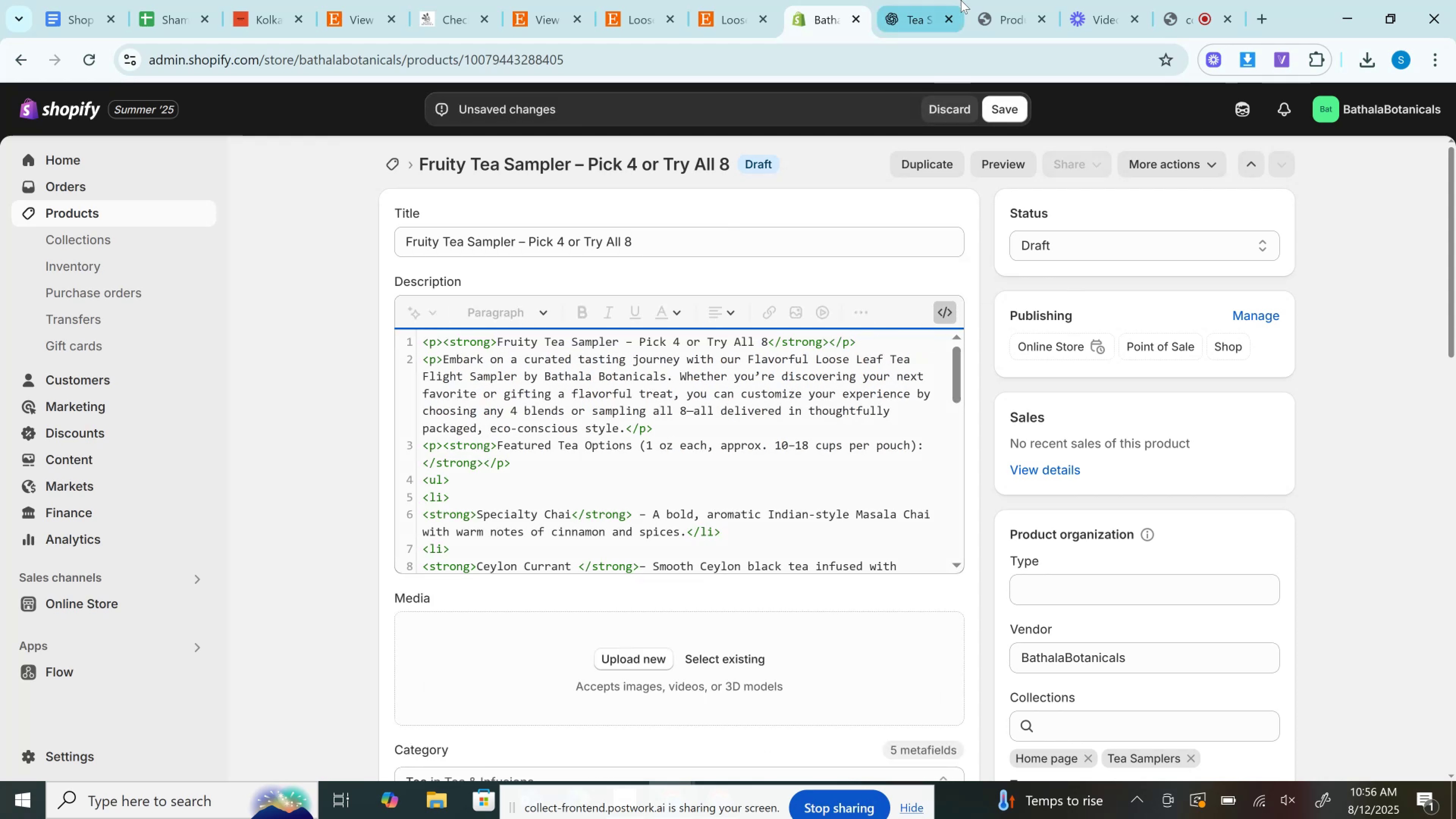 
left_click([874, 0])
 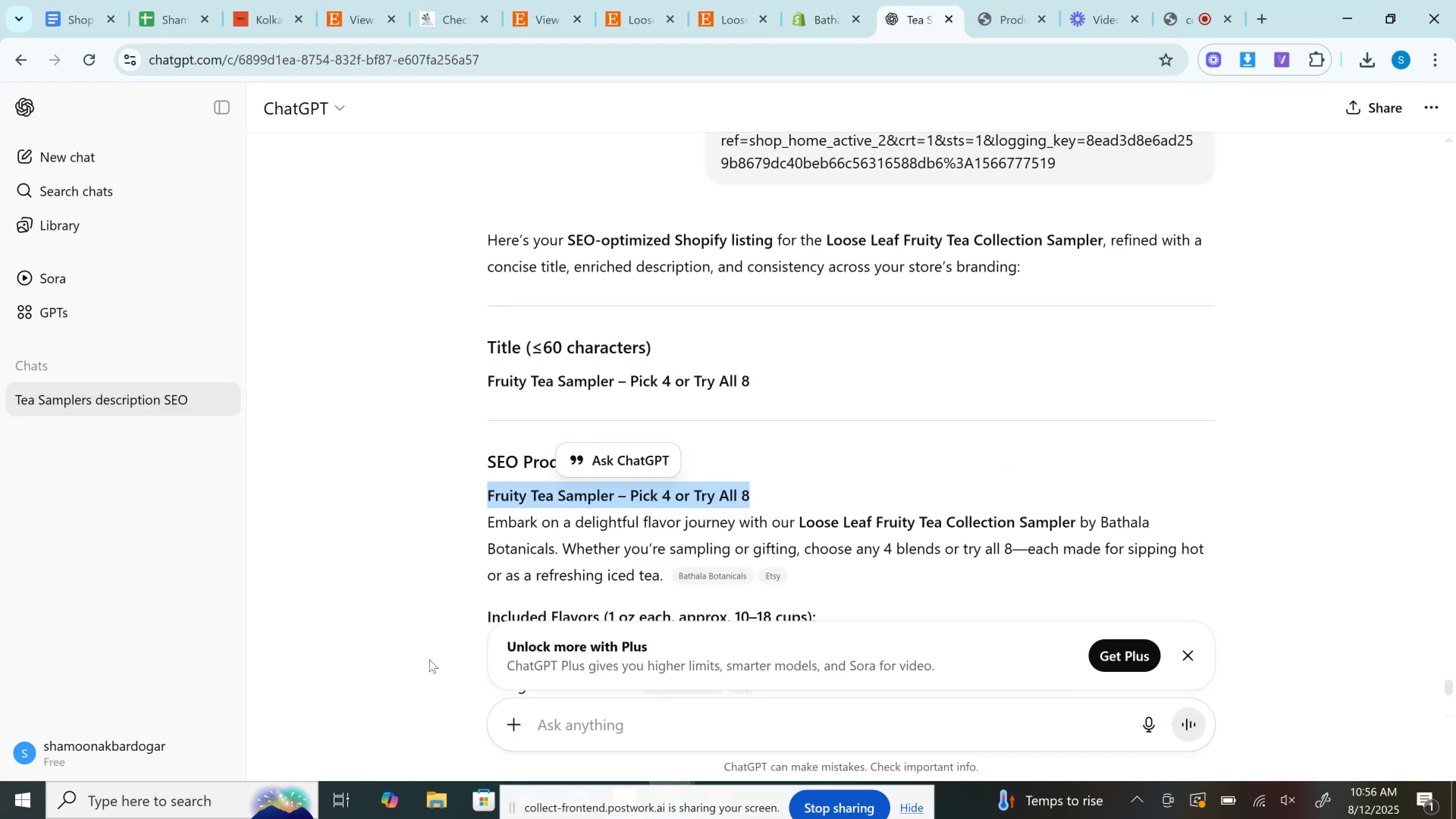 
scroll: coordinate [419, 574], scroll_direction: down, amount: 2.0
 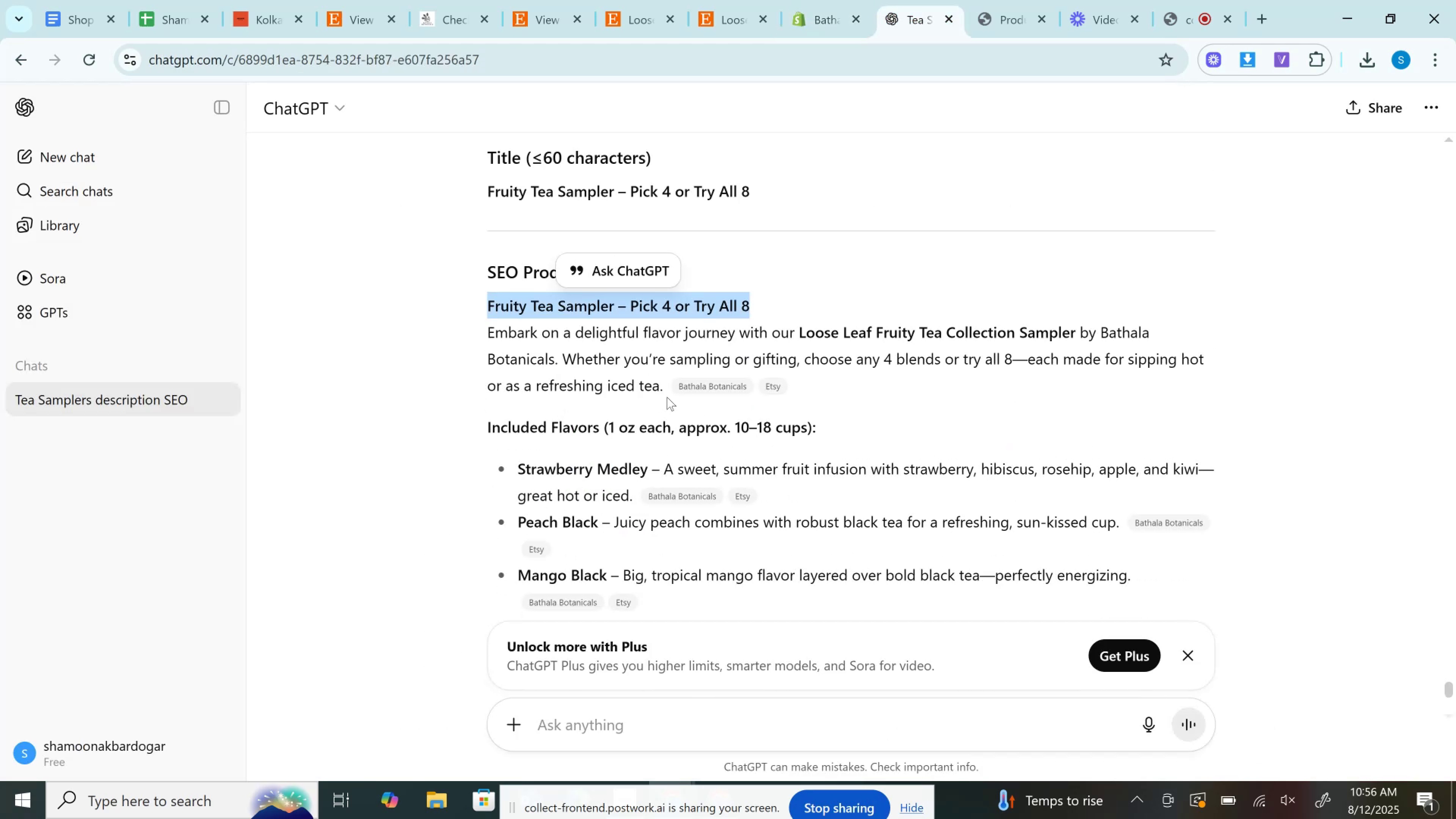 
left_click_drag(start_coordinate=[665, 389], to_coordinate=[479, 338])
 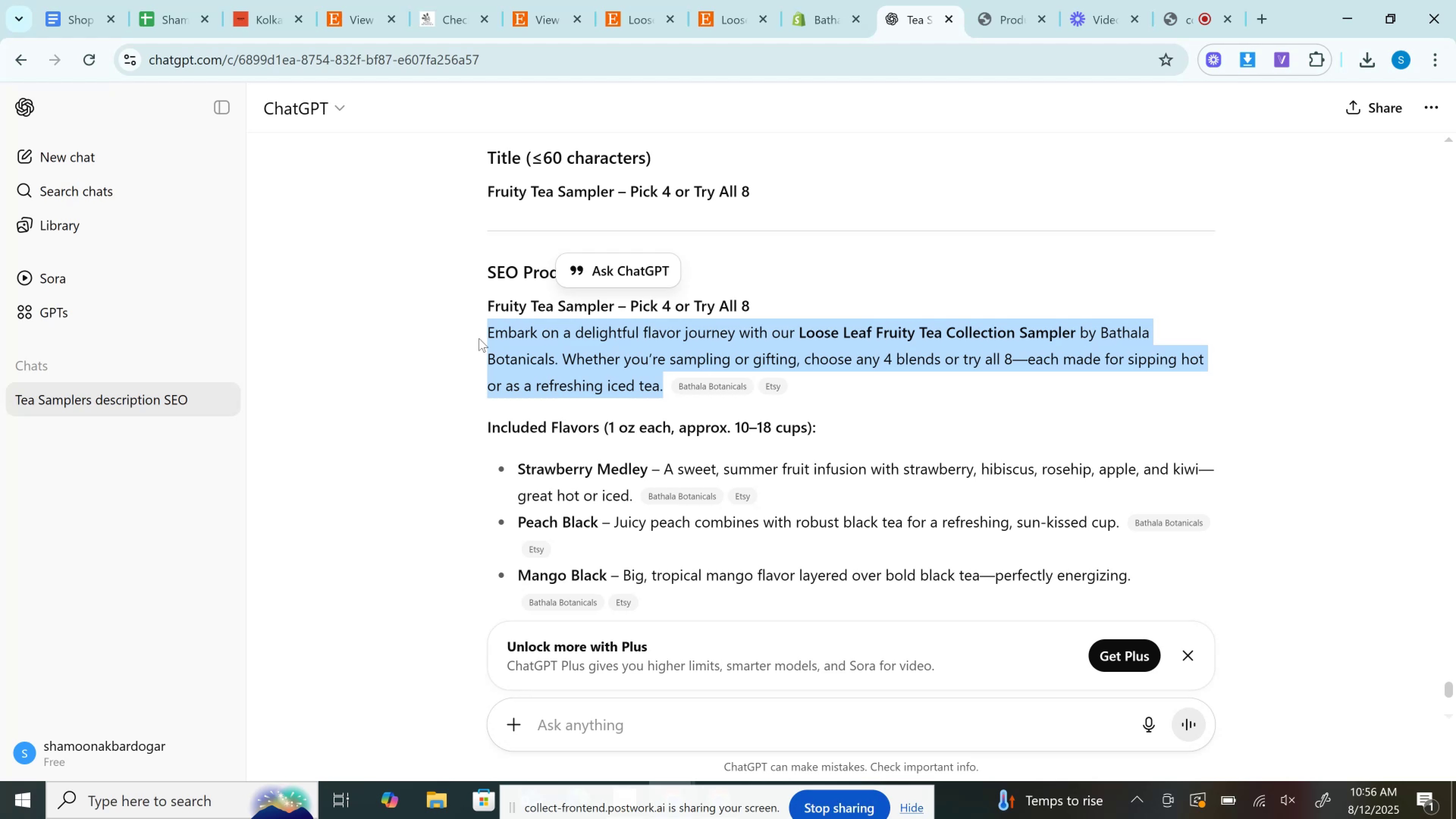 
key(Control+C)
 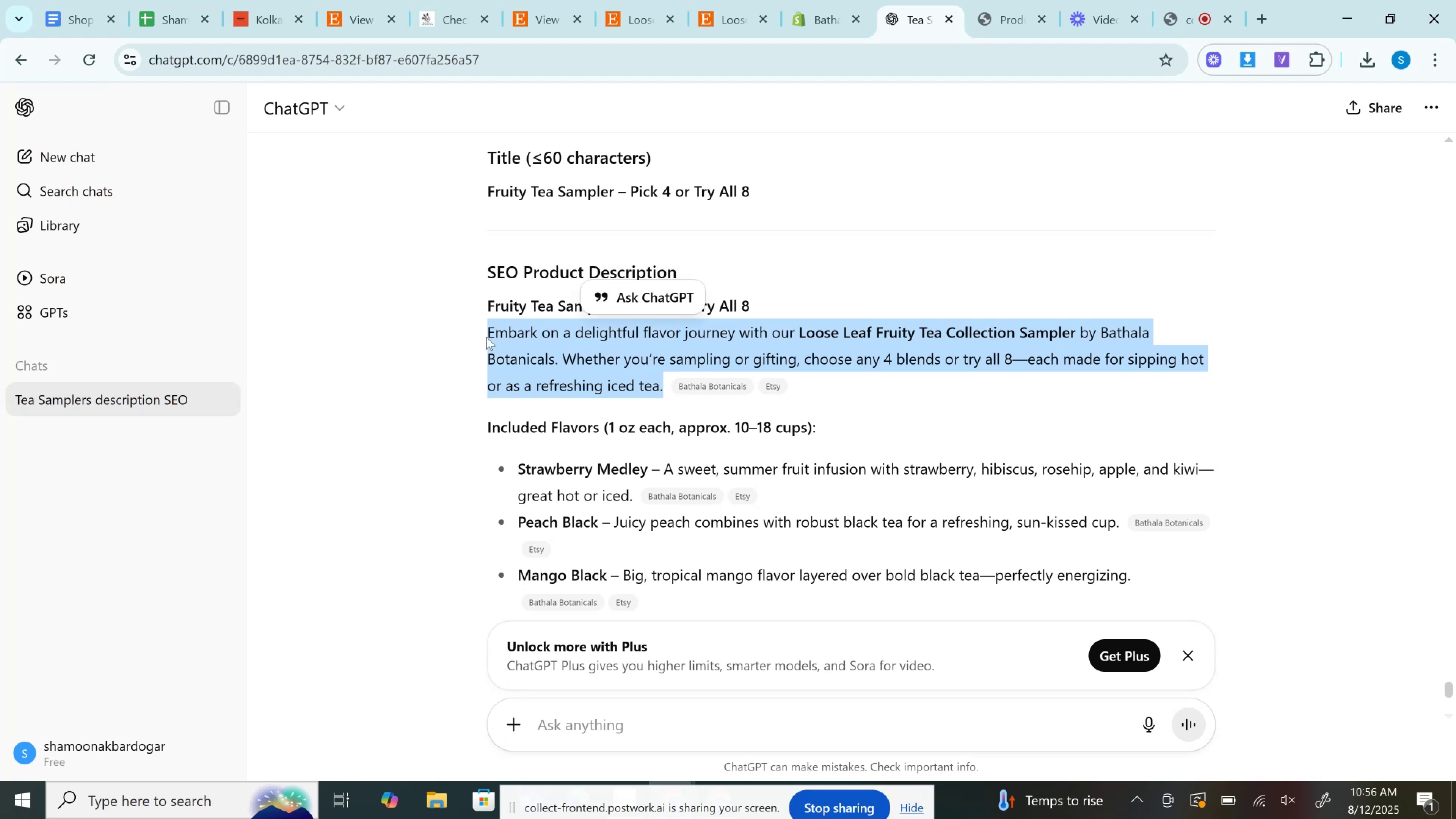 
key(Control+C)
 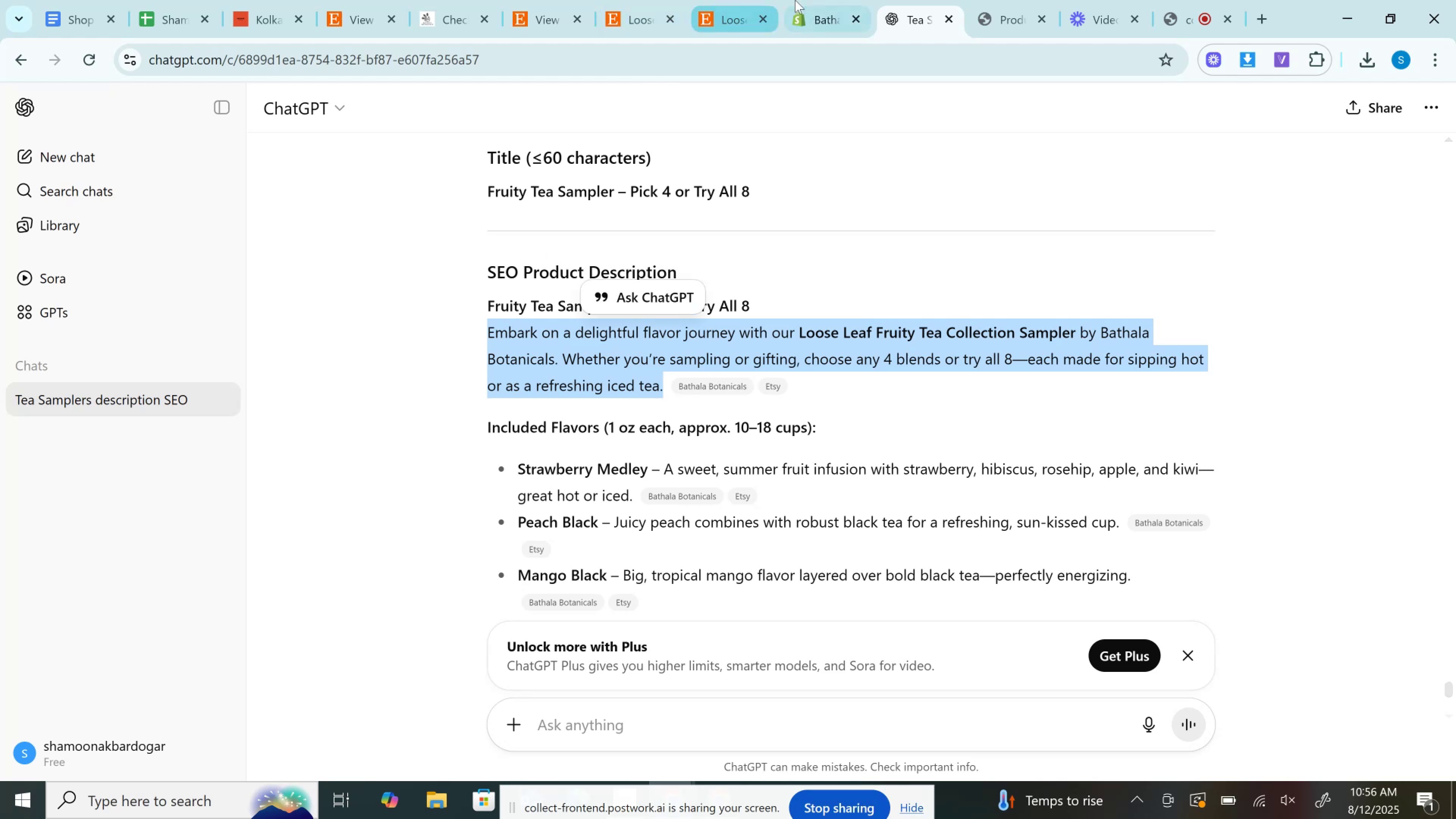 
left_click([795, 0])
 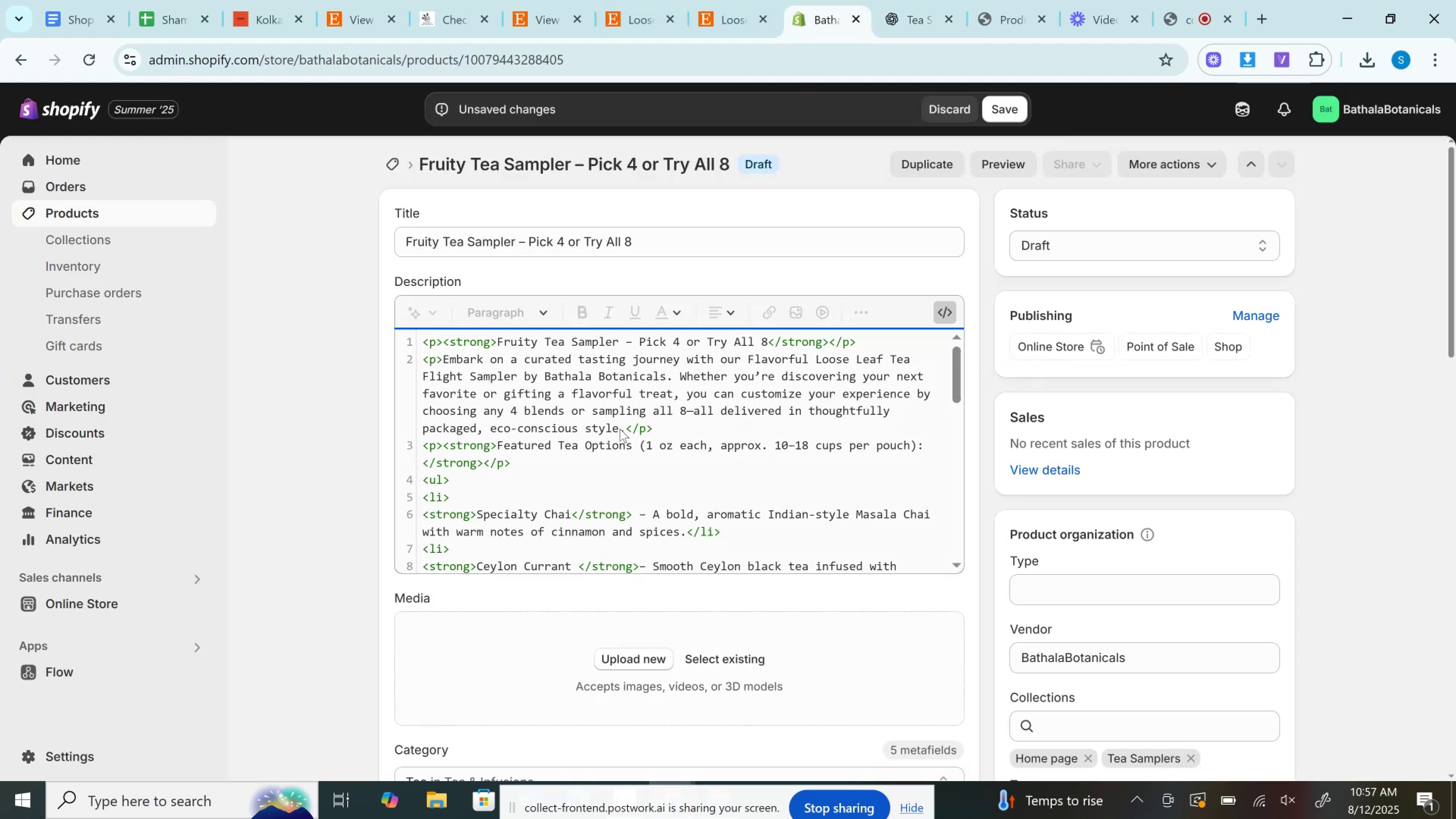 
left_click_drag(start_coordinate=[623, 427], to_coordinate=[445, 358])
 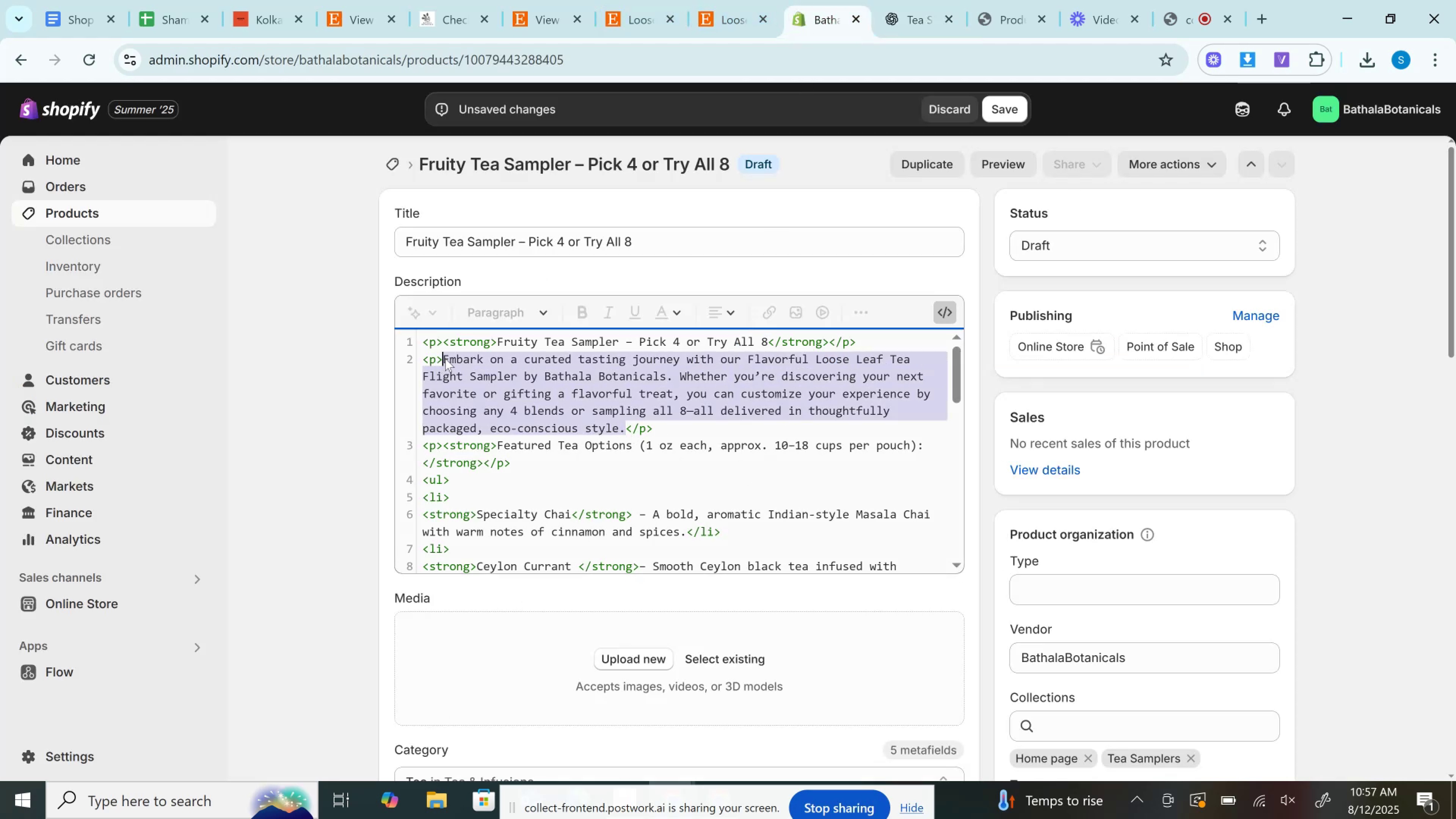 
key(Control+V)
 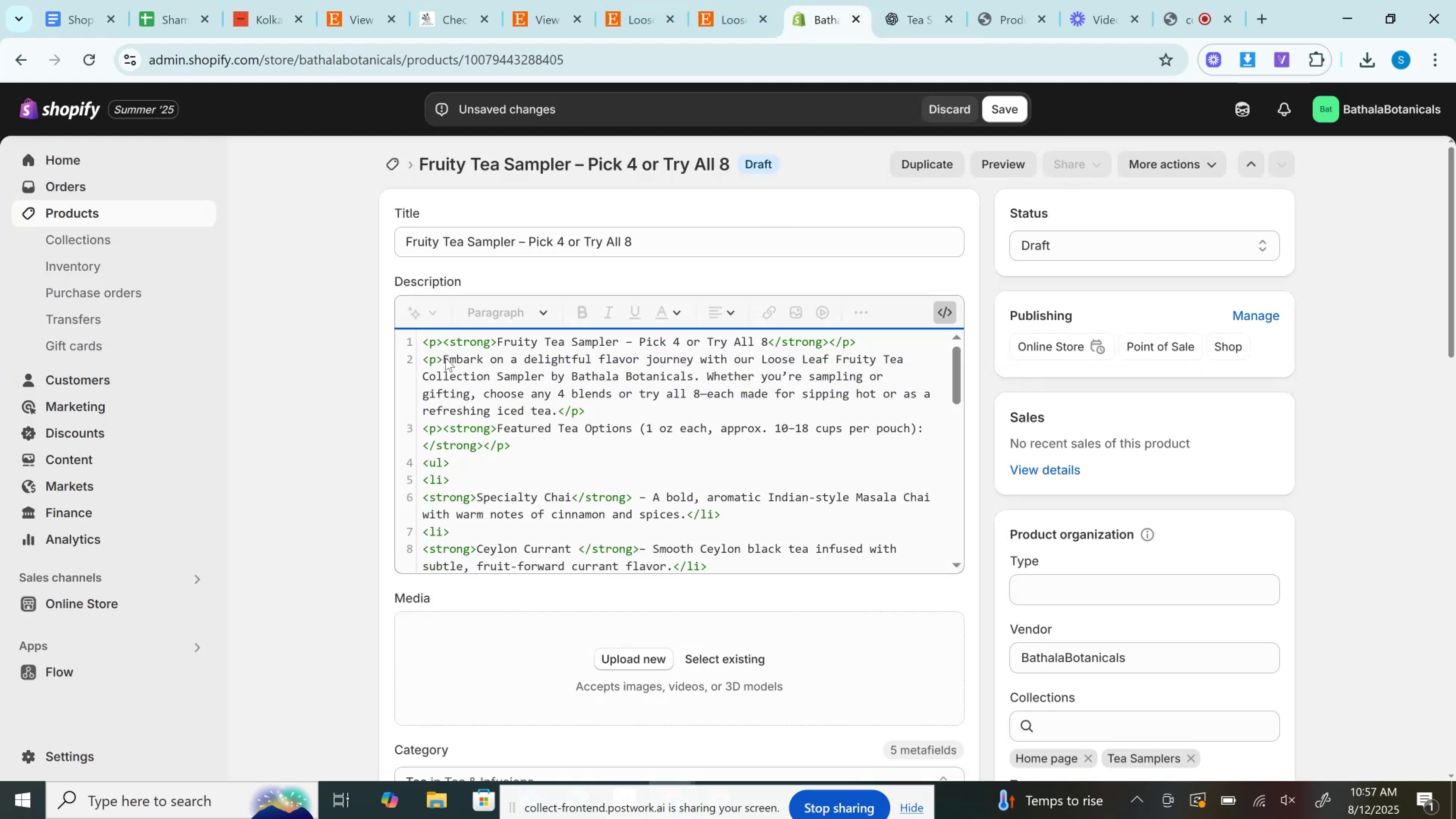 
mouse_move([891, 20])
 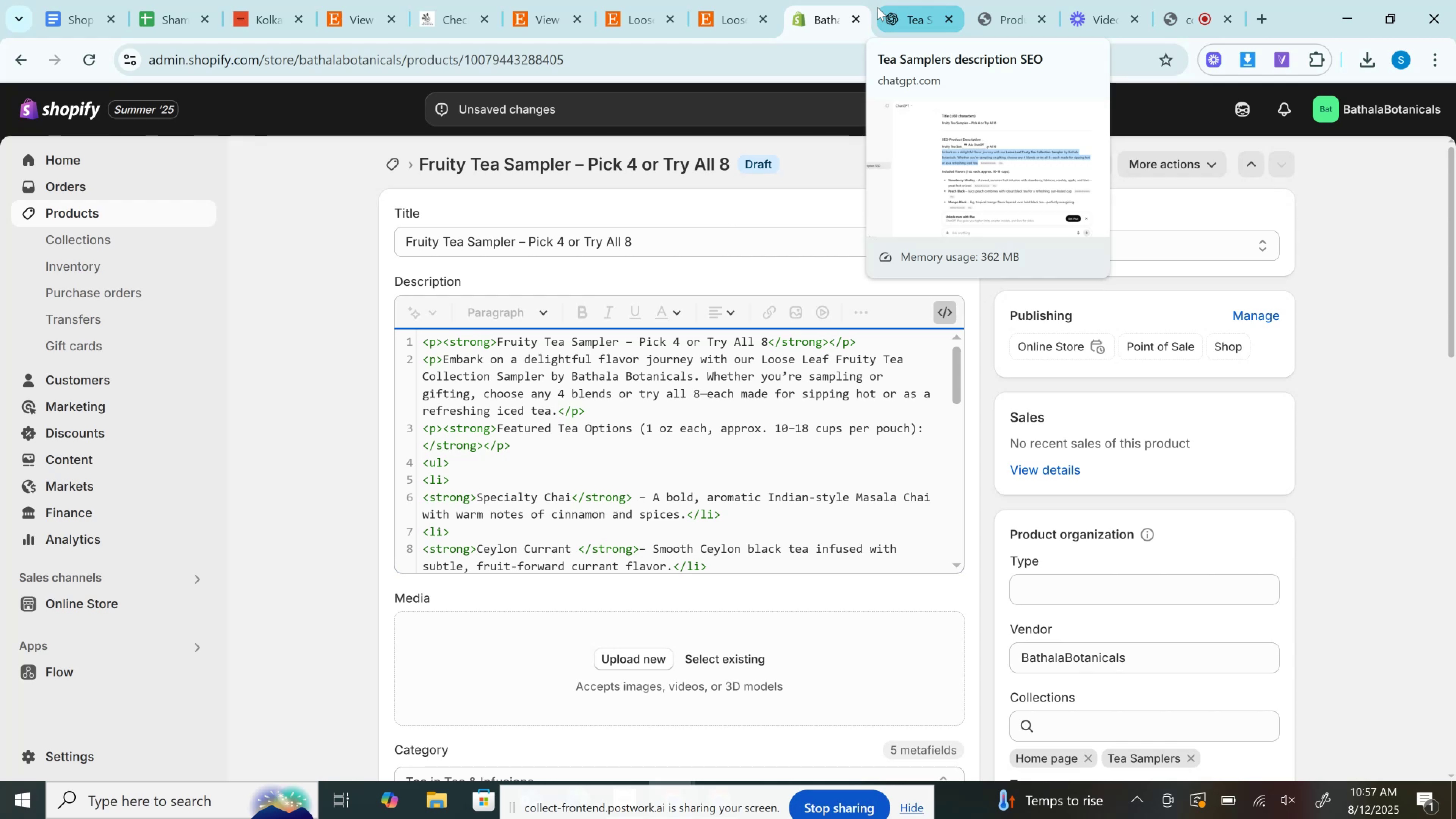 
left_click([891, 0])
 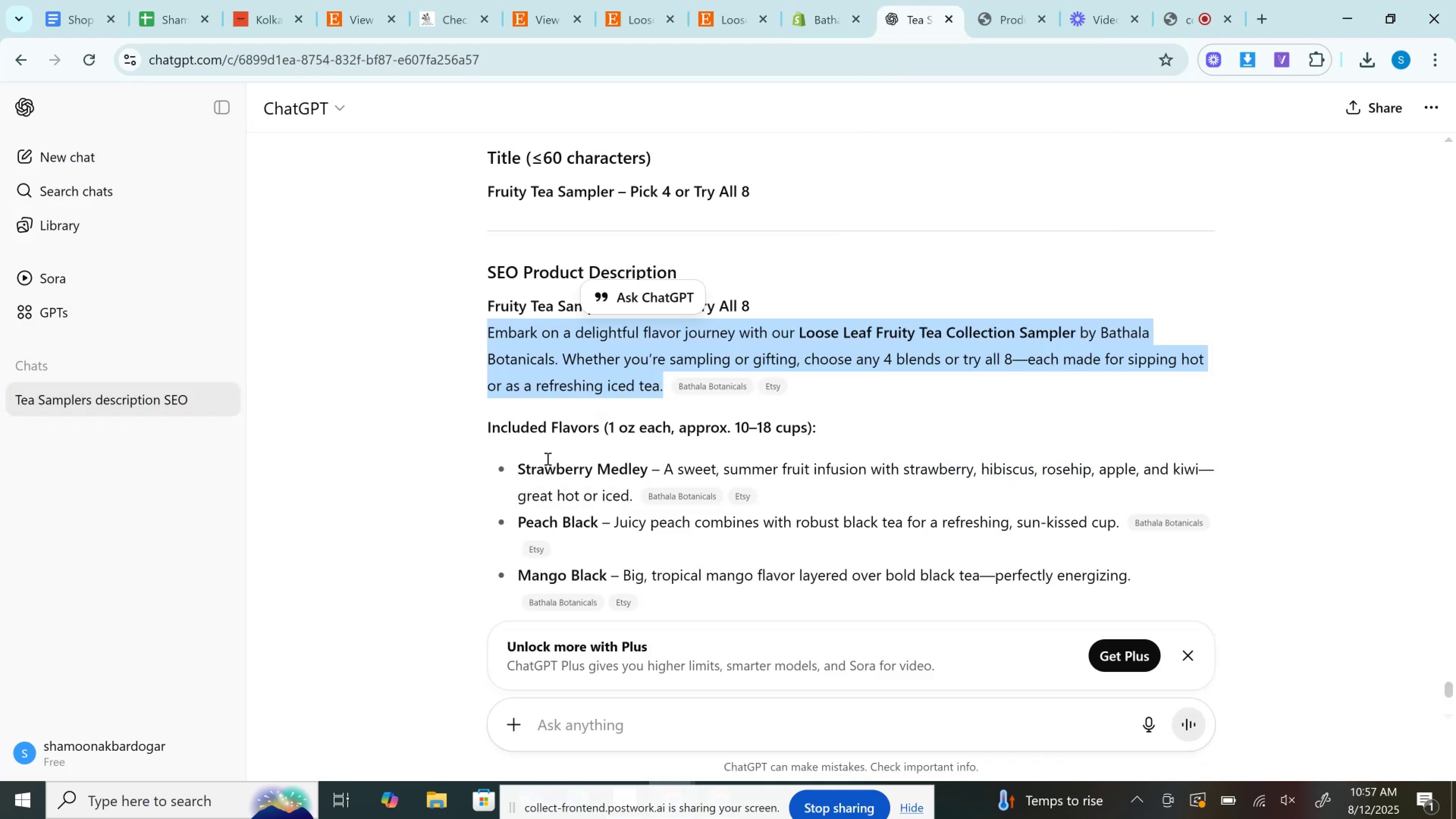 
scroll: coordinate [546, 459], scroll_direction: down, amount: 1.0
 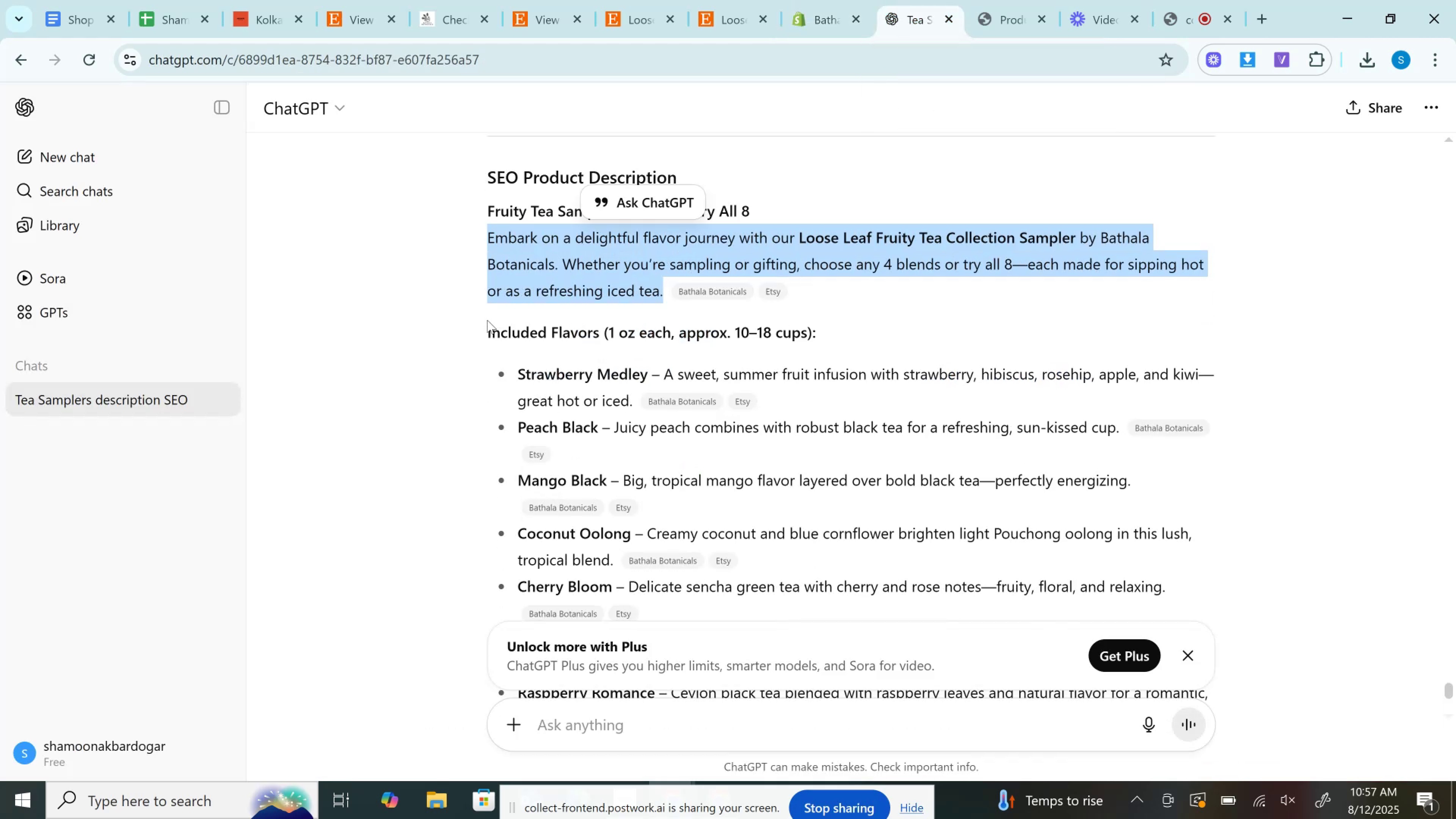 
left_click_drag(start_coordinate=[482, 330], to_coordinate=[852, 308])
 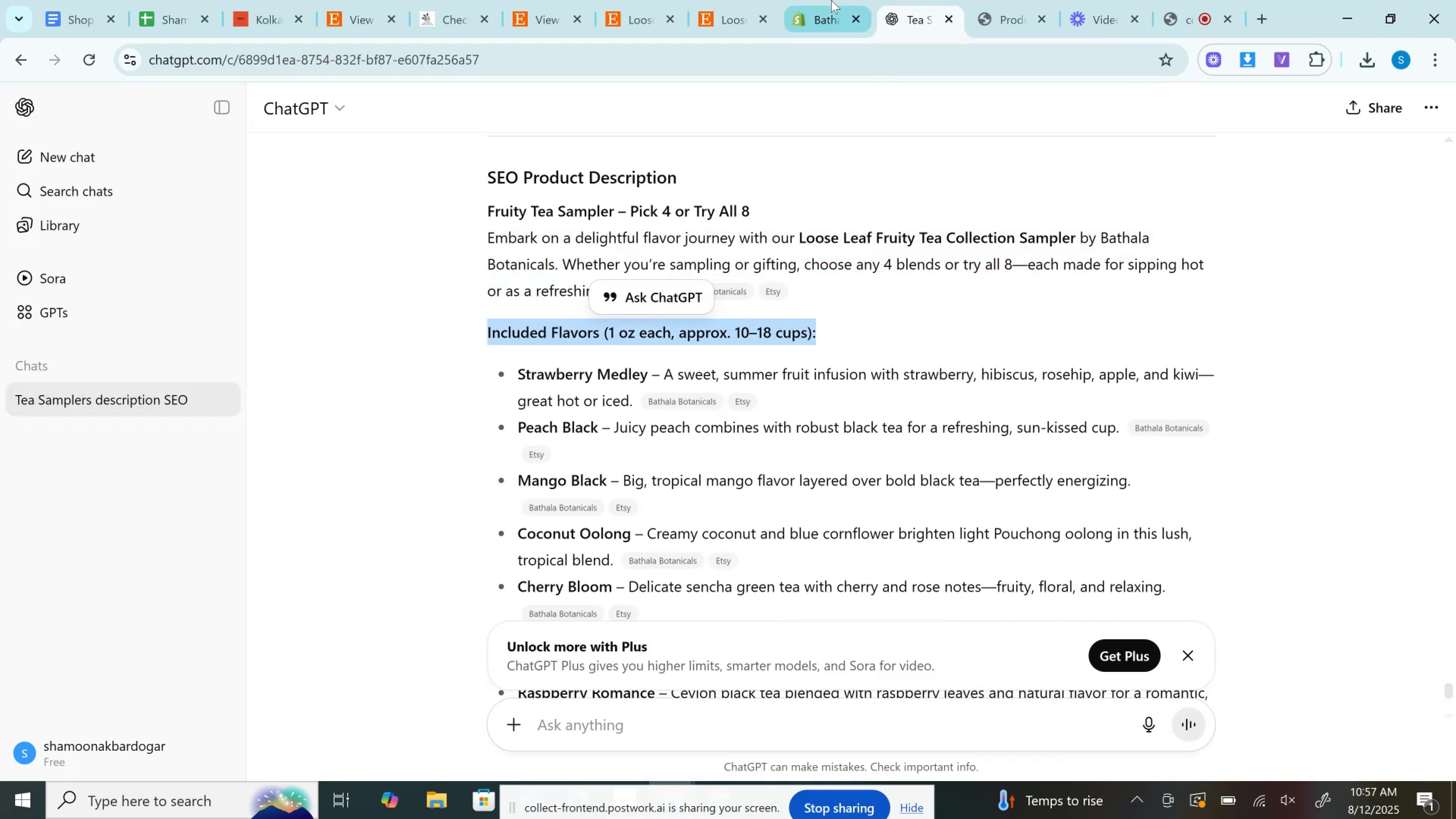 
key(Control+C)
 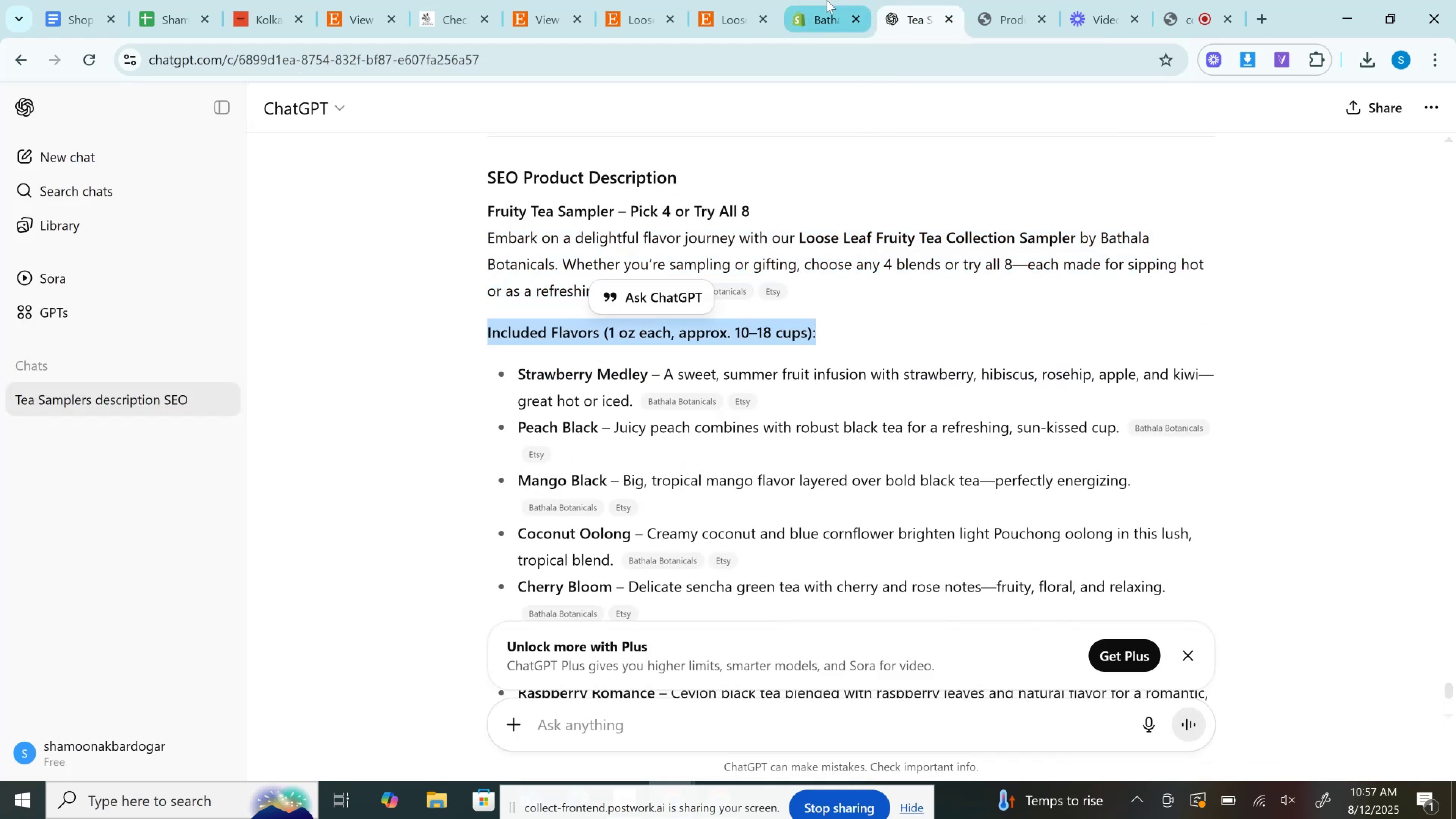 
left_click([827, 0])
 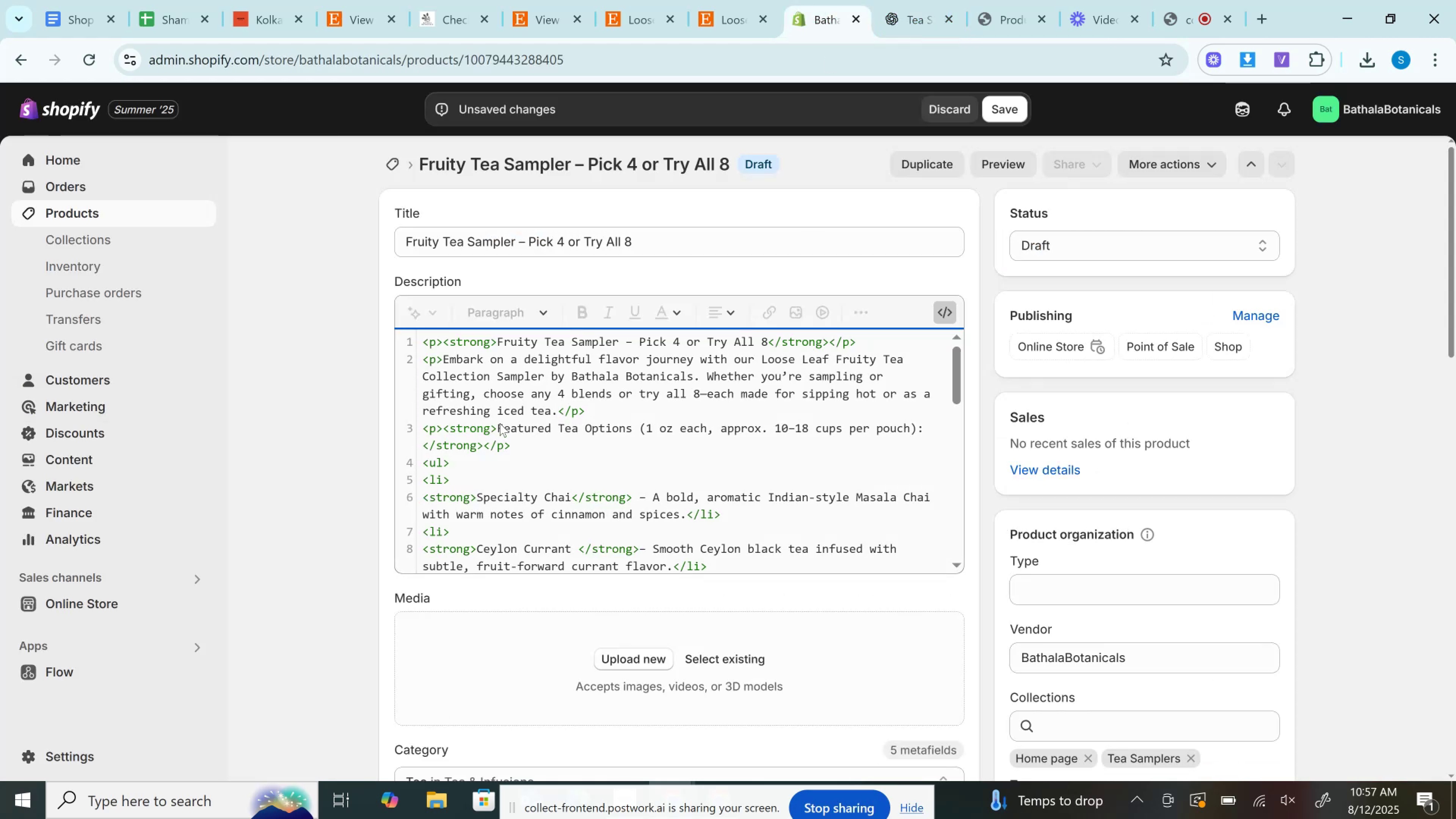 
left_click_drag(start_coordinate=[496, 425], to_coordinate=[928, 428])
 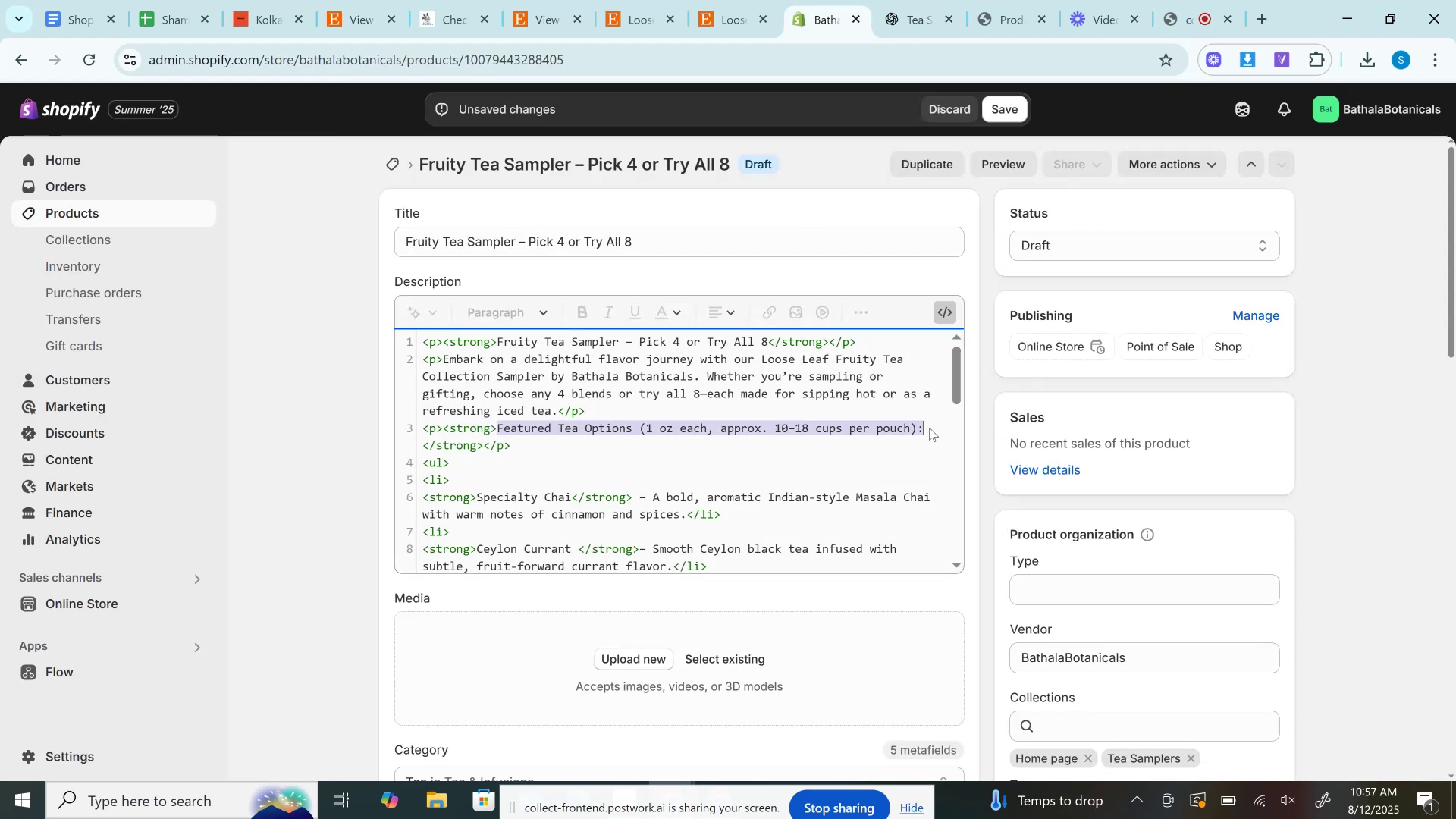 
key(Control+V)
 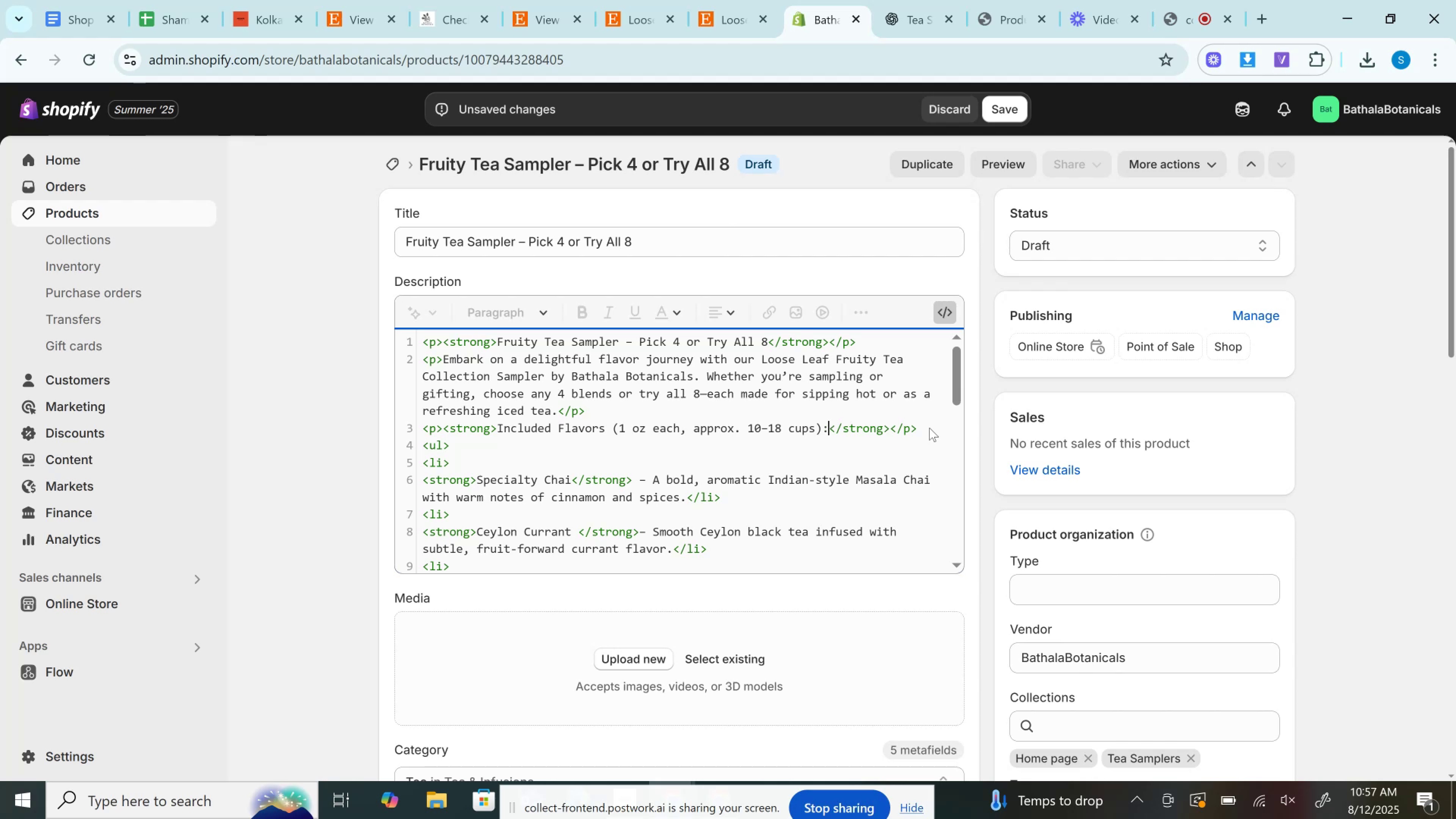 
wait(13.06)
 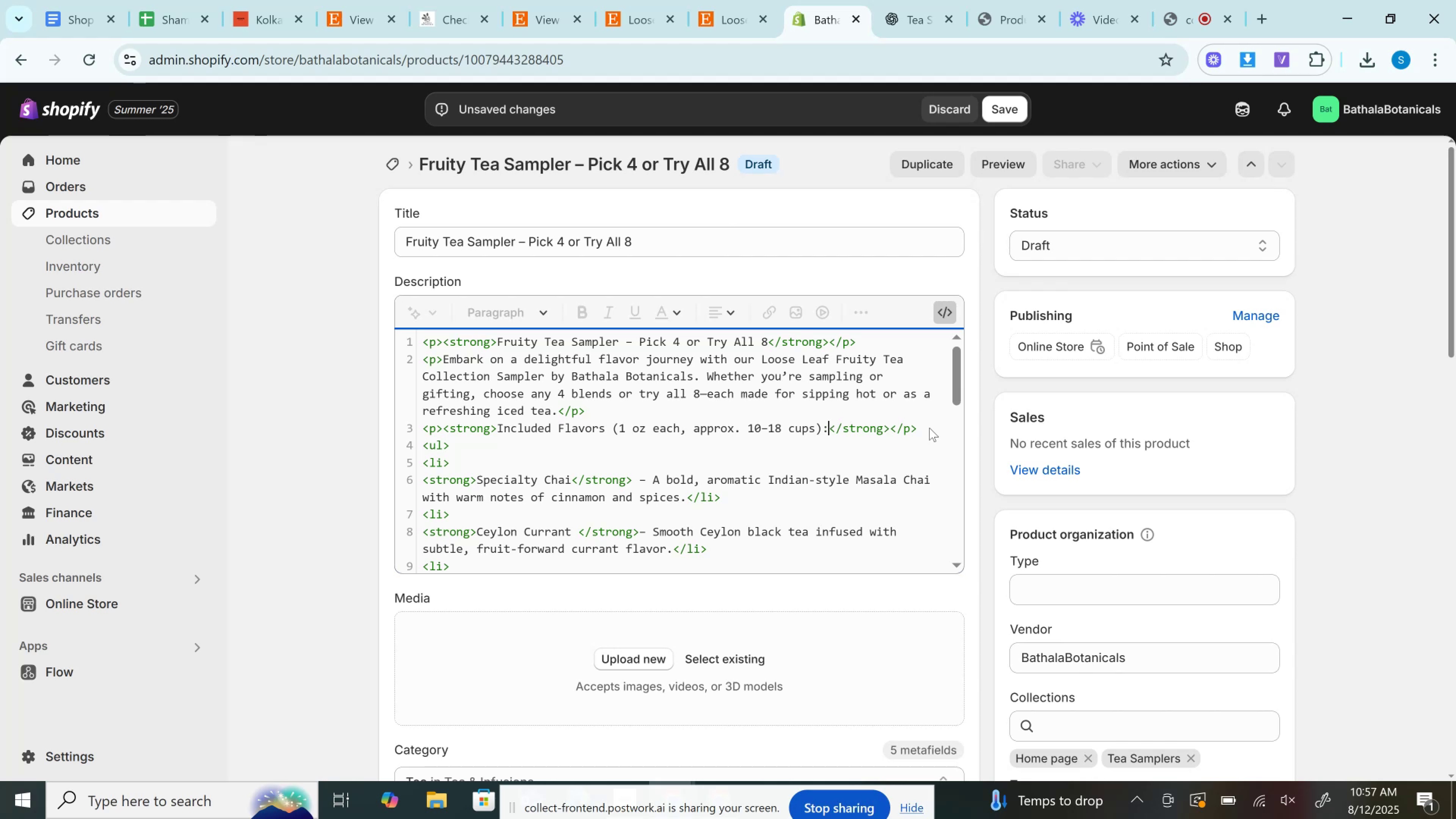 
left_click([923, 0])
 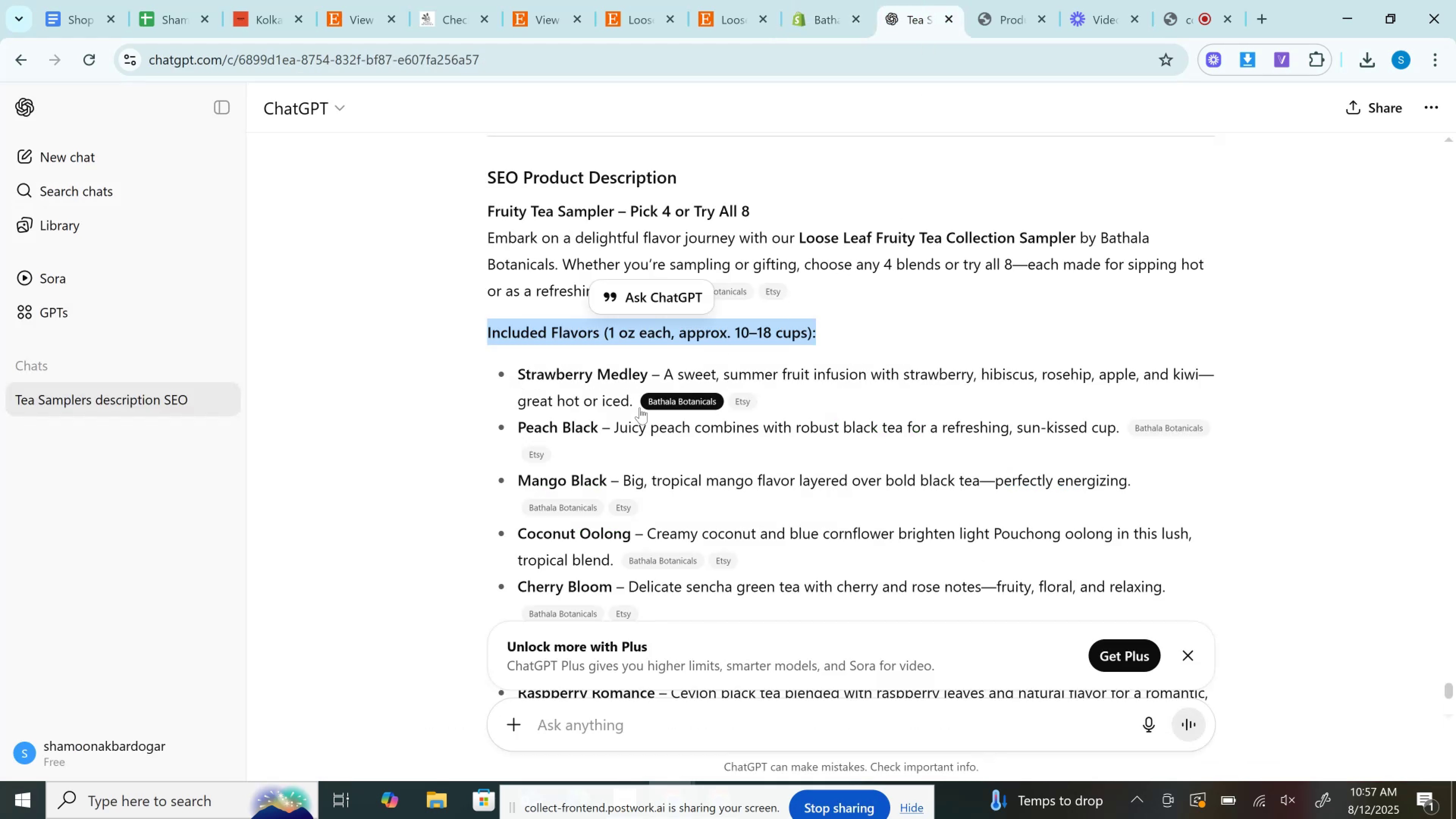 
mouse_move([635, 401])
 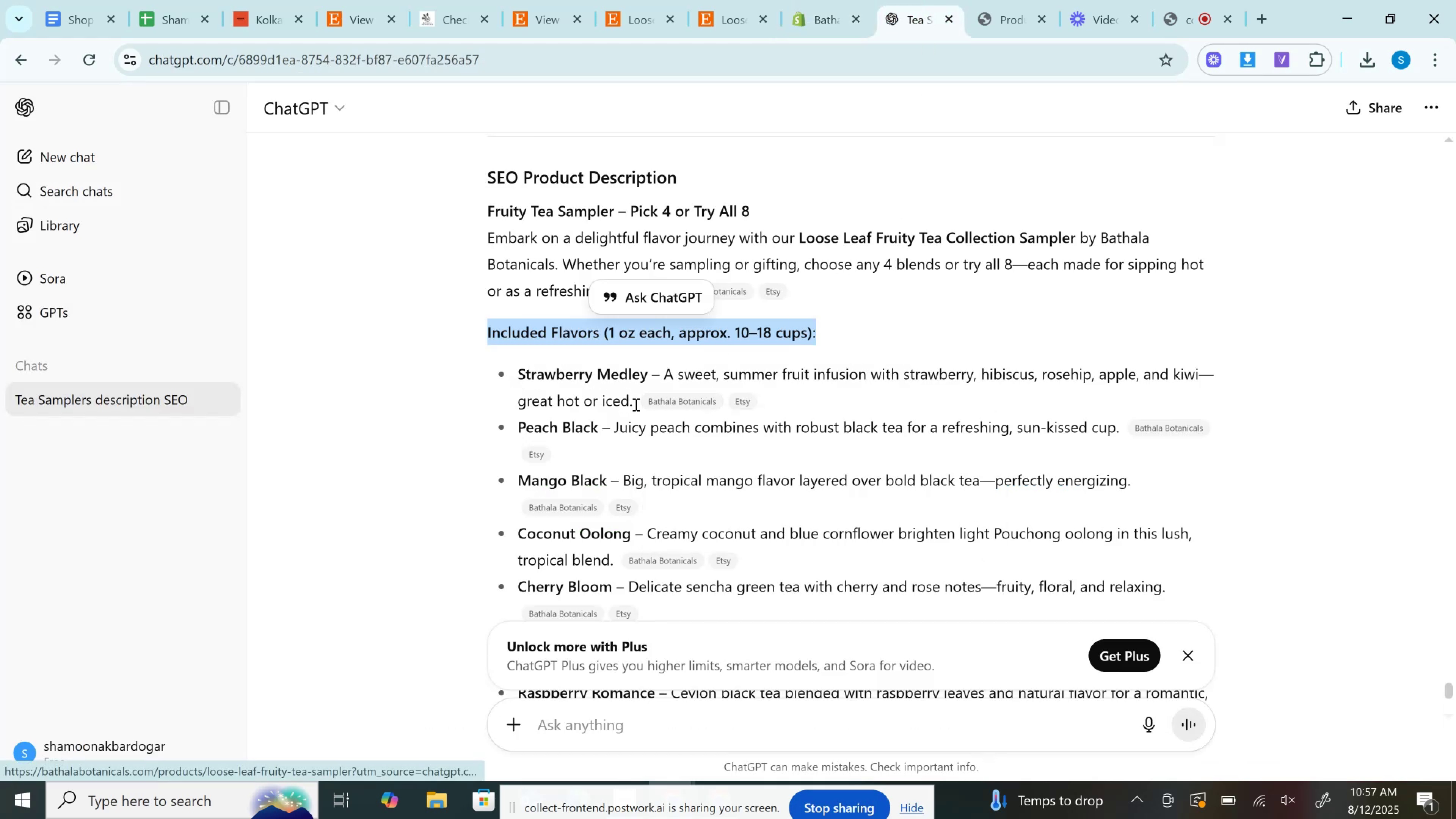 
left_click_drag(start_coordinate=[635, 404], to_coordinate=[491, 356])
 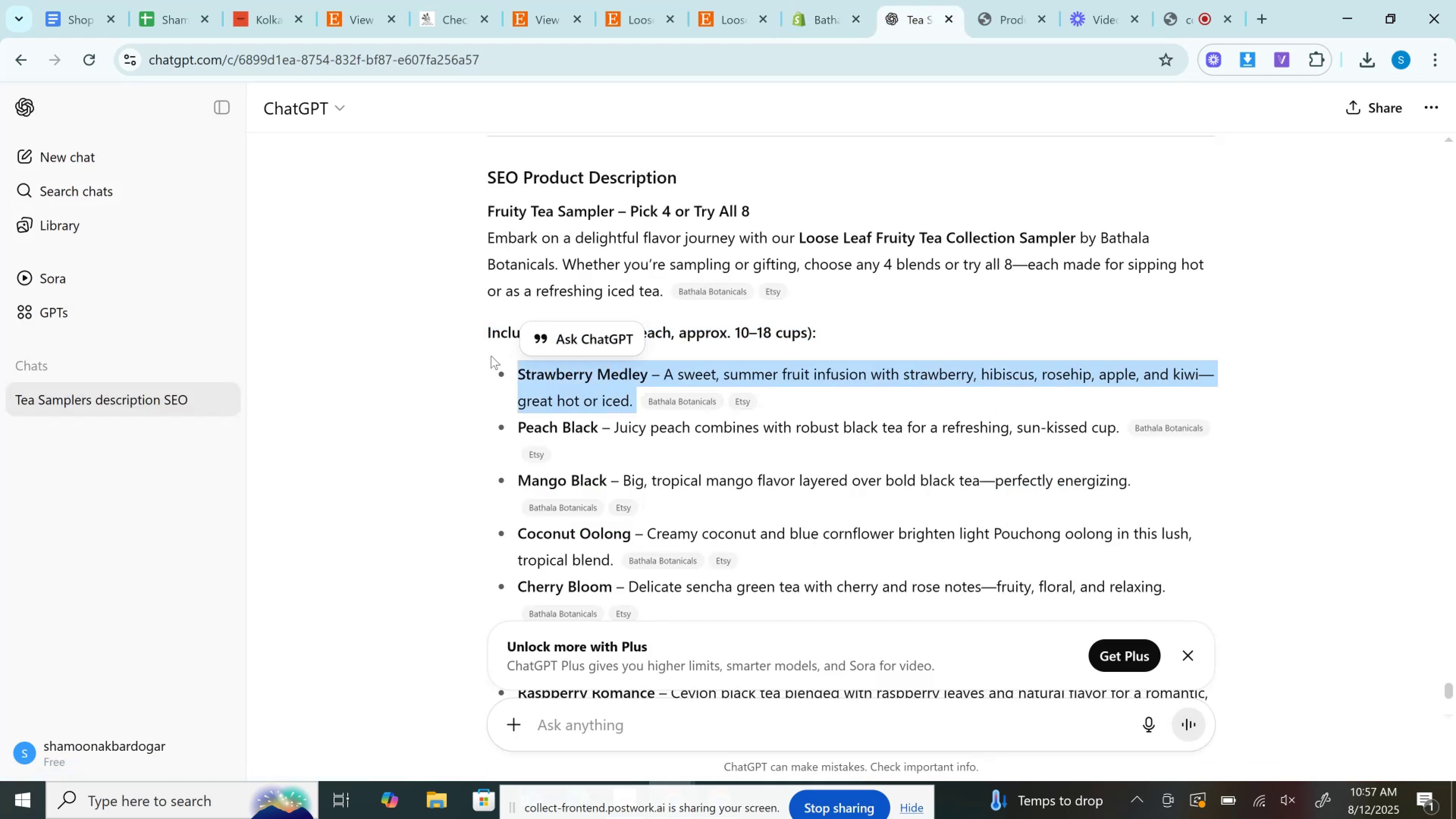 
key(Control+C)
 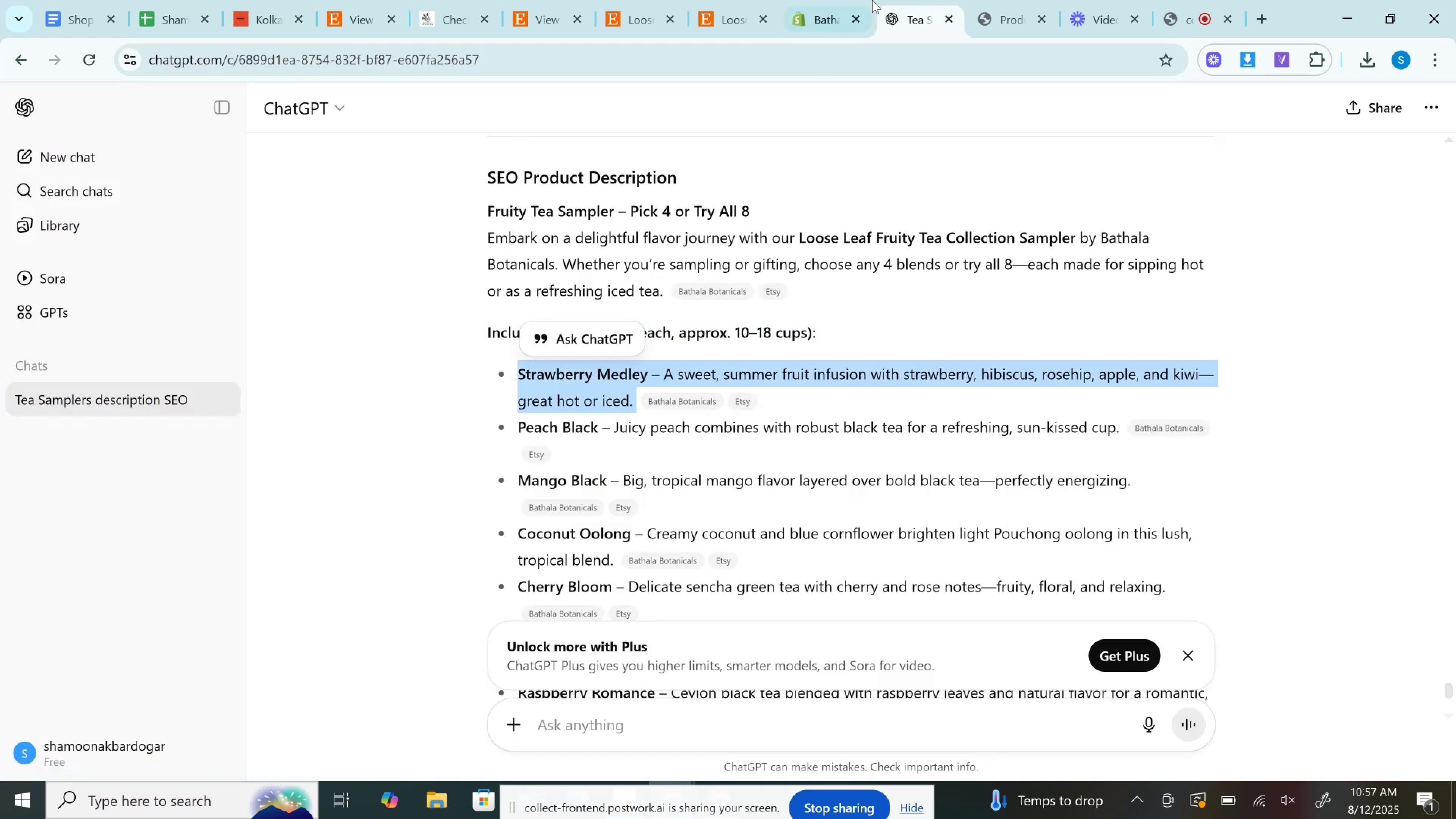 
left_click([872, 0])
 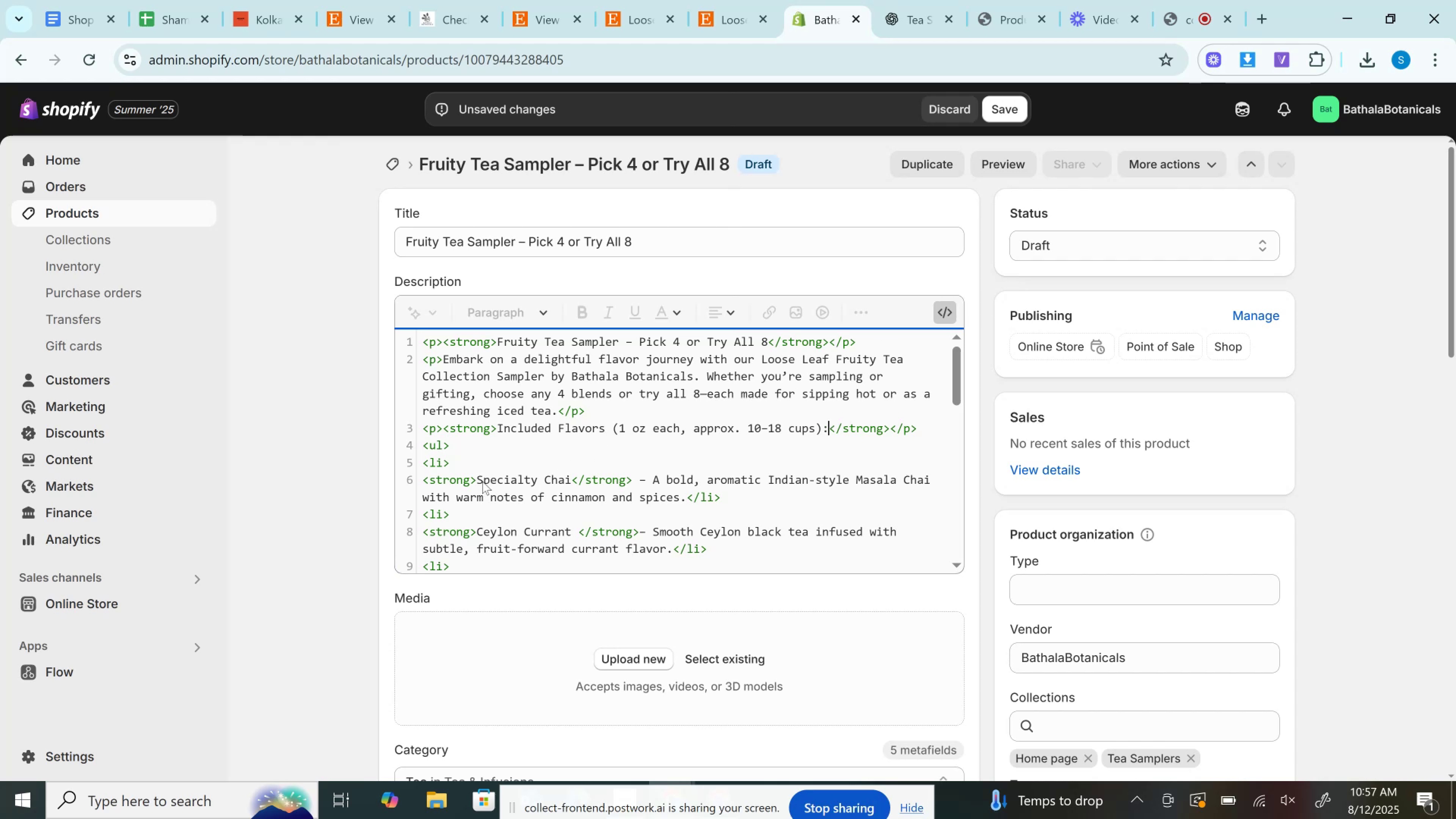 
left_click_drag(start_coordinate=[481, 476], to_coordinate=[684, 500])
 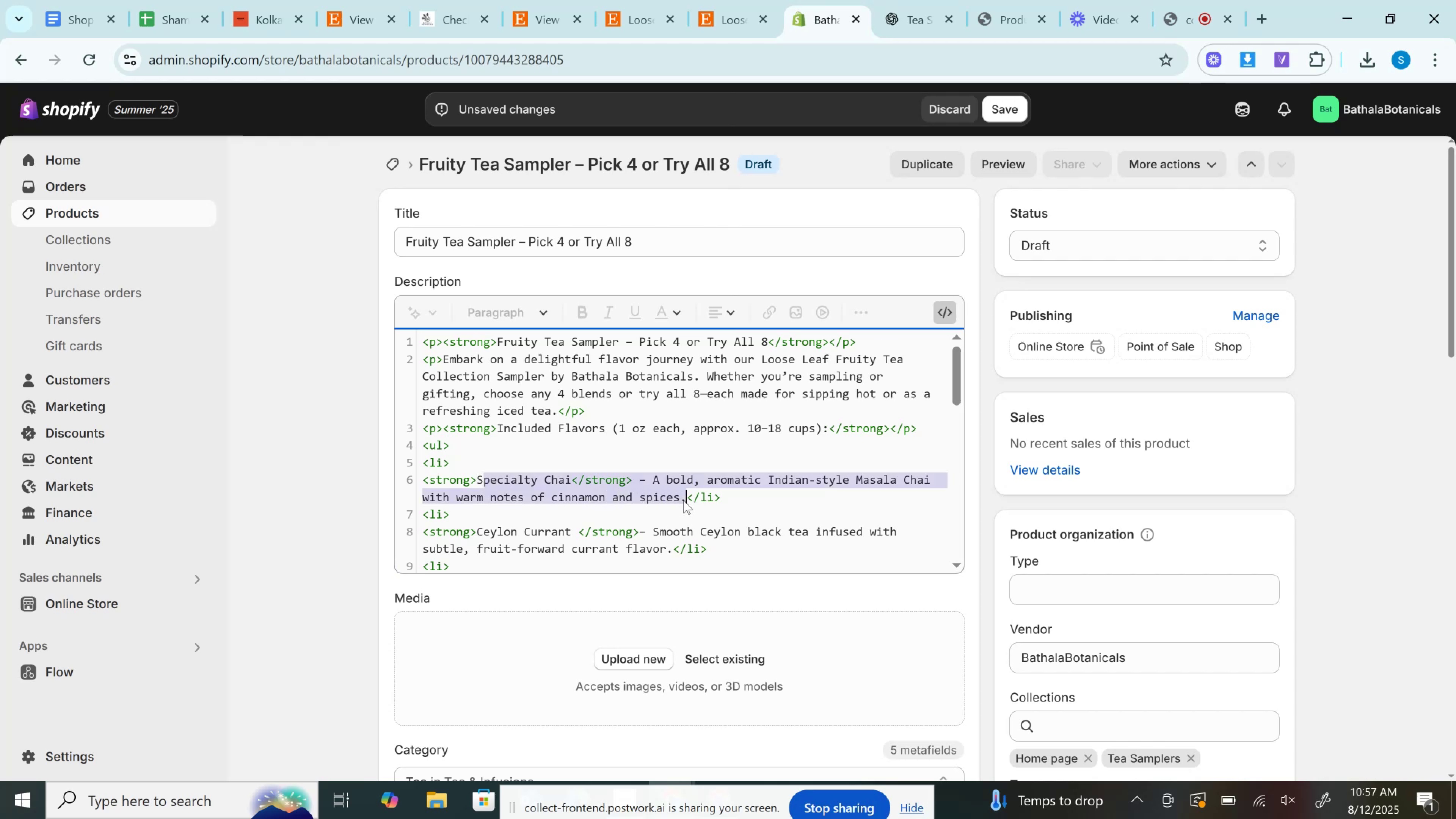 
hold_key(key=ControlLeft, duration=0.73)
 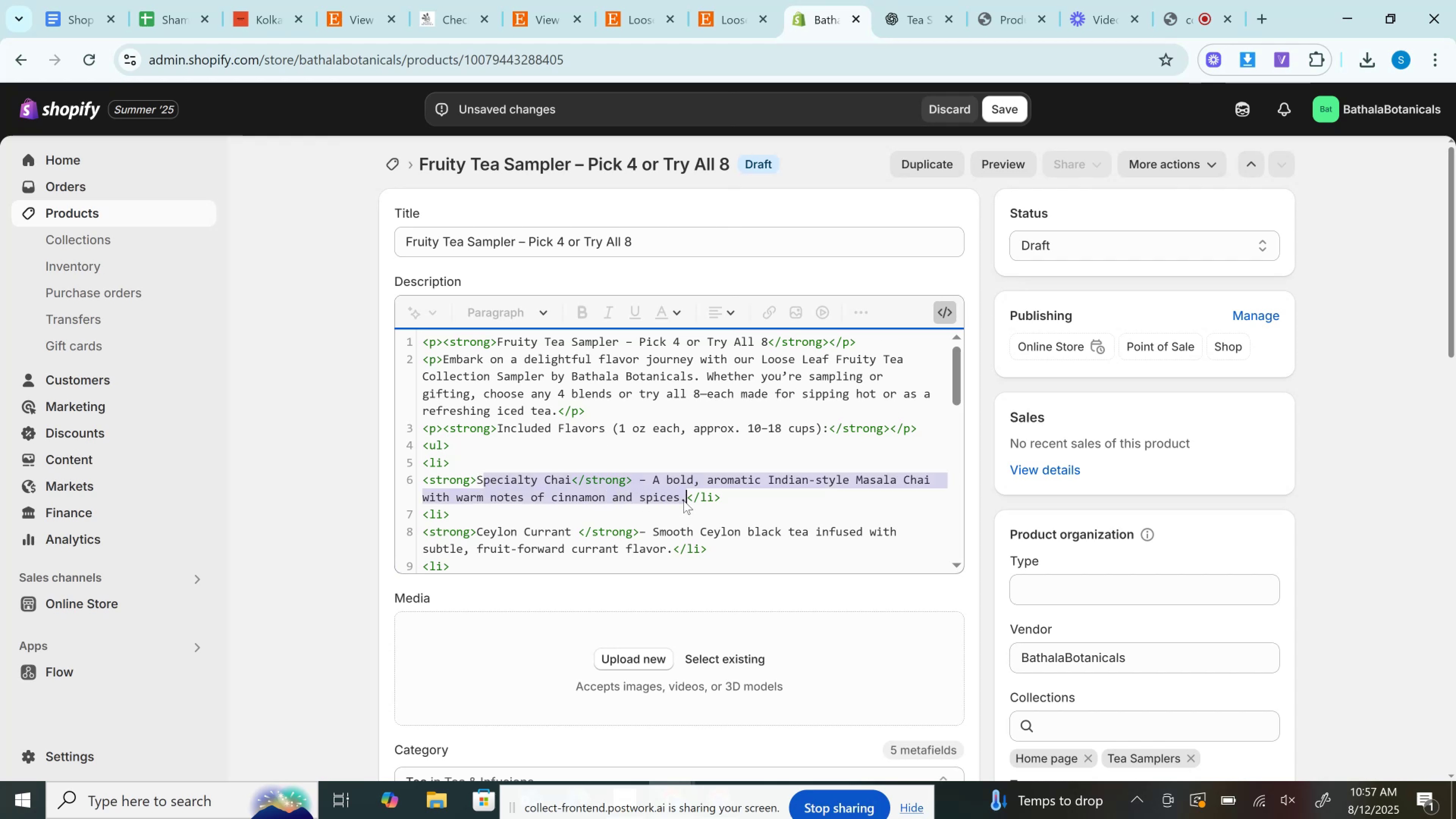 
key(Backspace)
 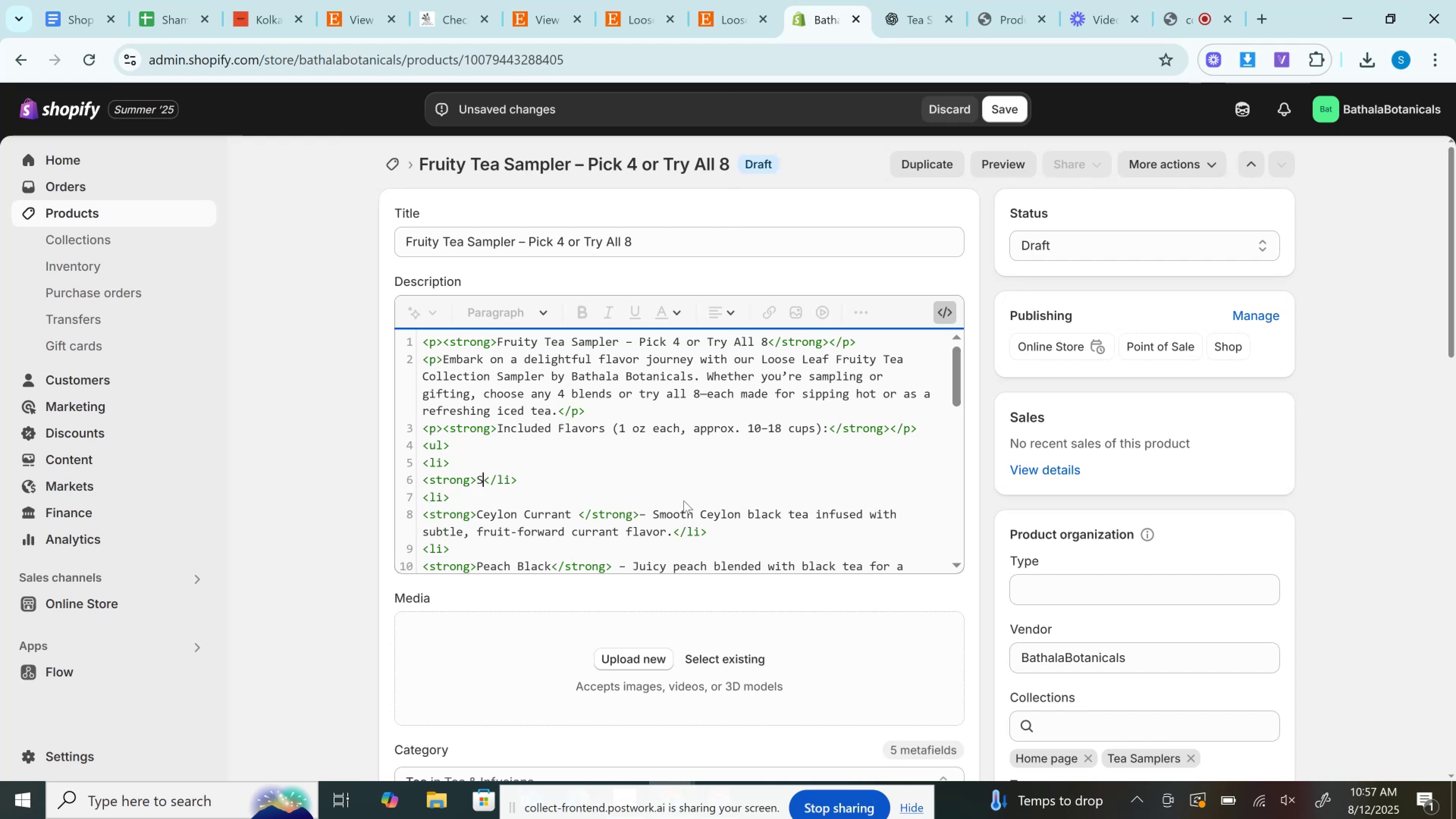 
key(Backspace)
 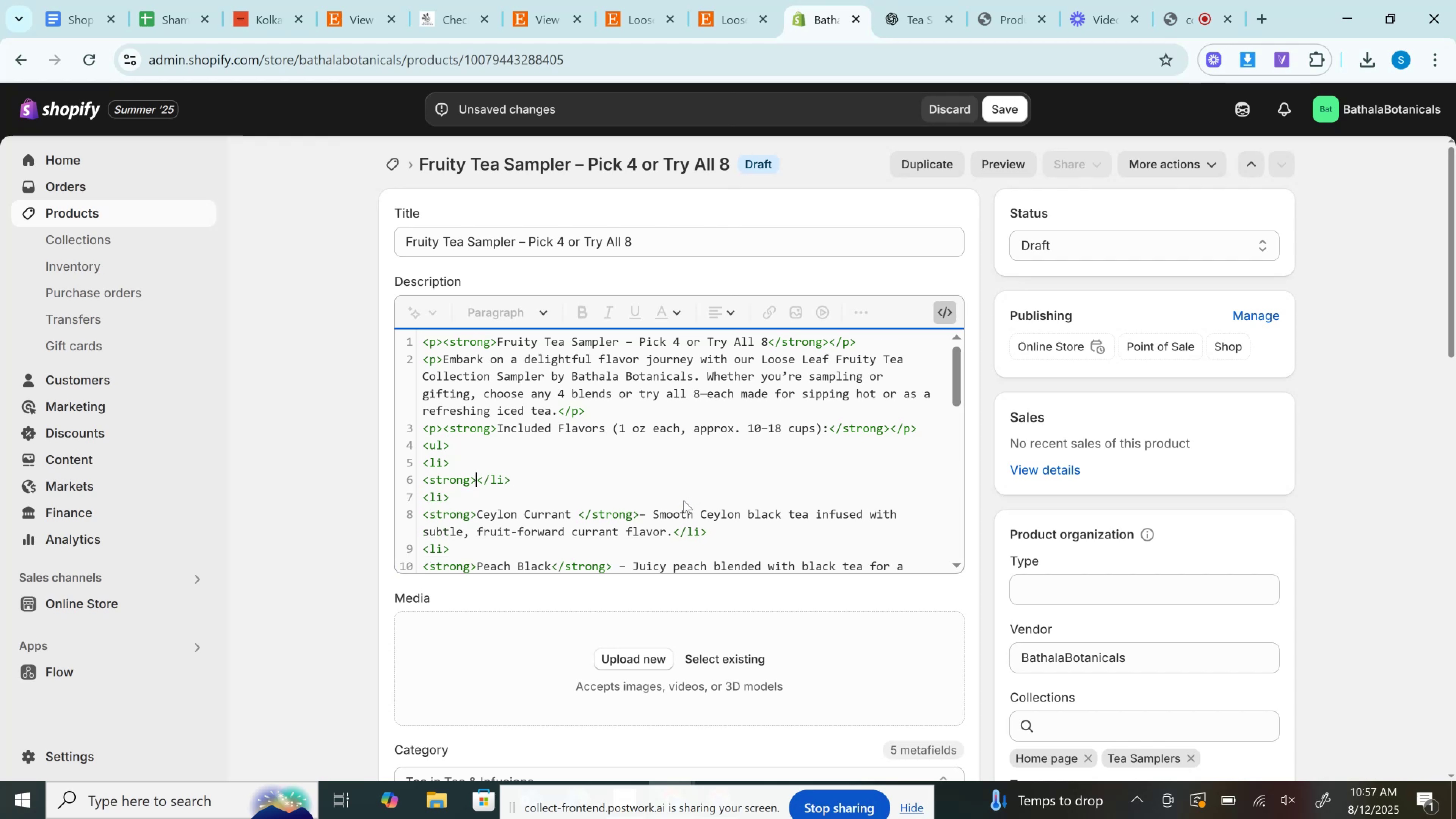 
key(Control+V)
 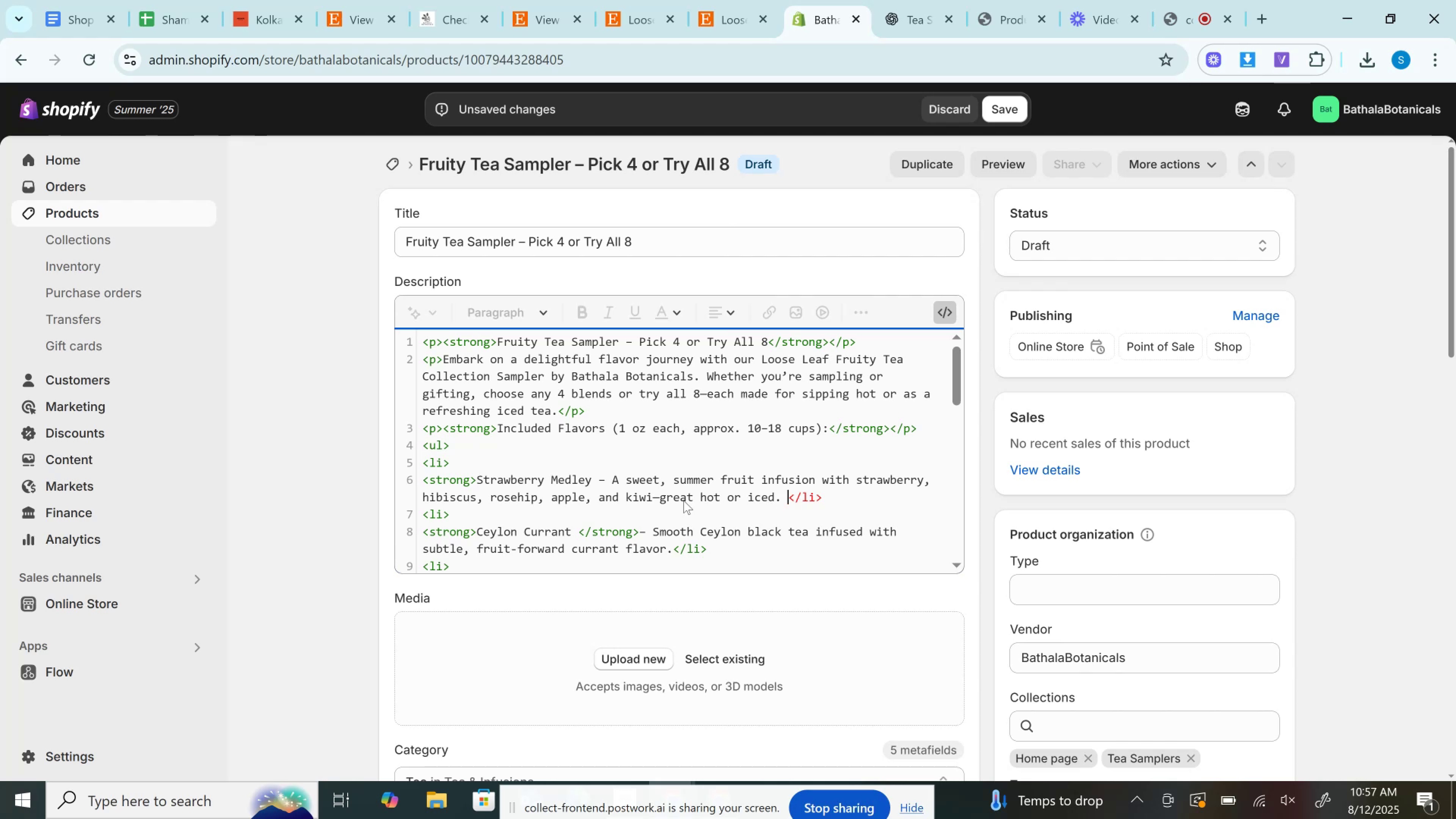 
wait(18.81)
 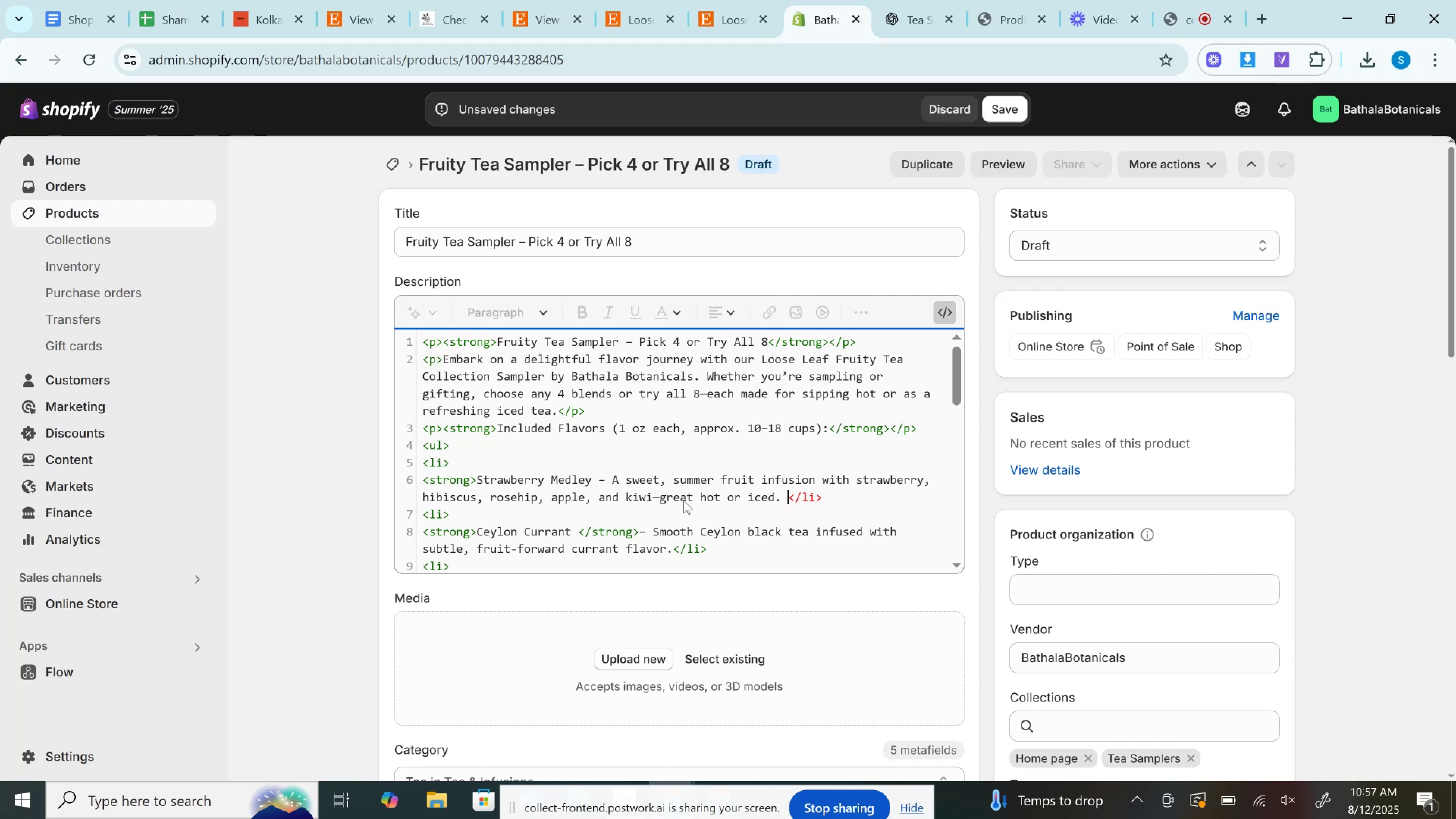 
double_click([458, 477])
 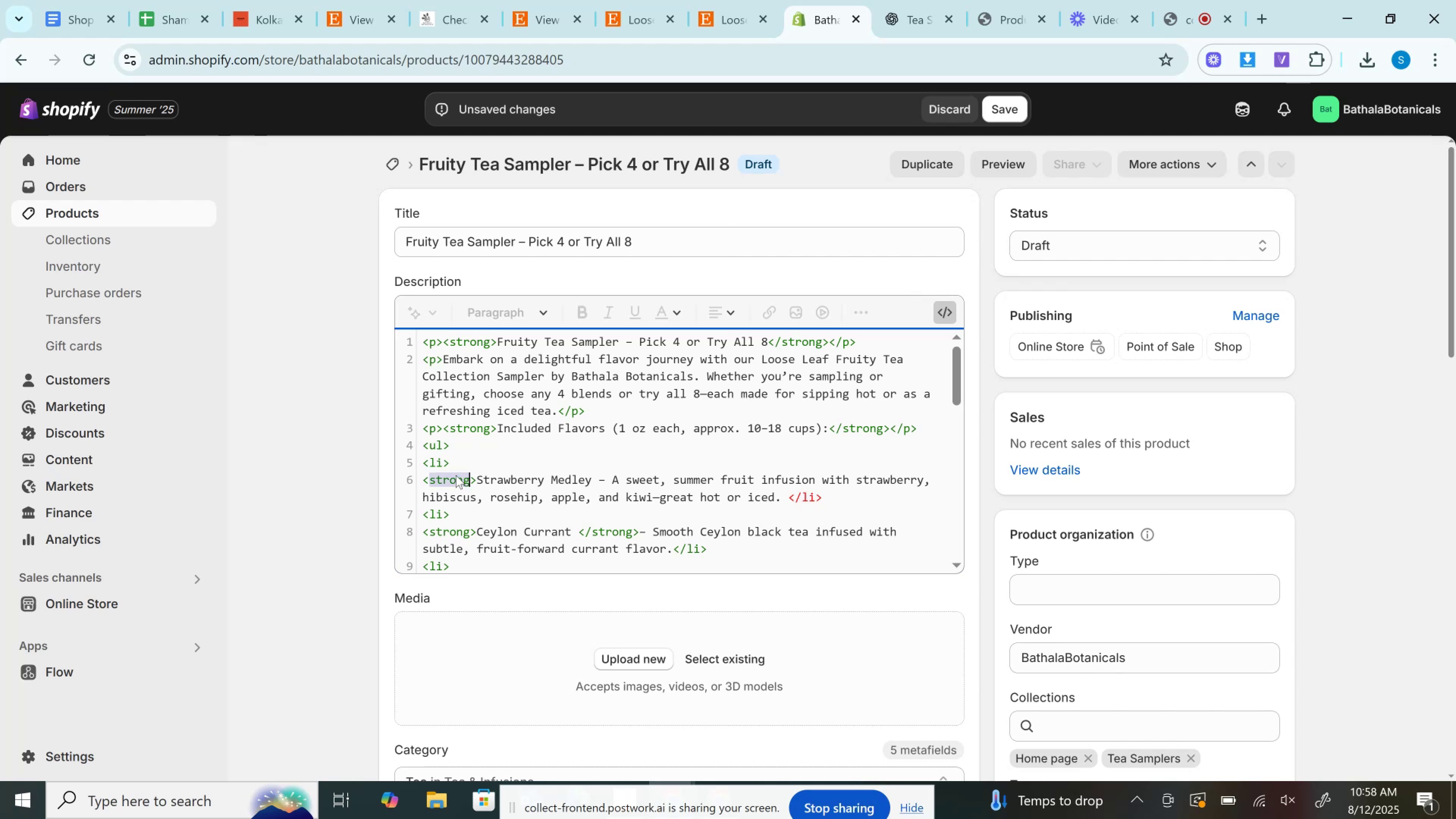 
key(Backspace)
 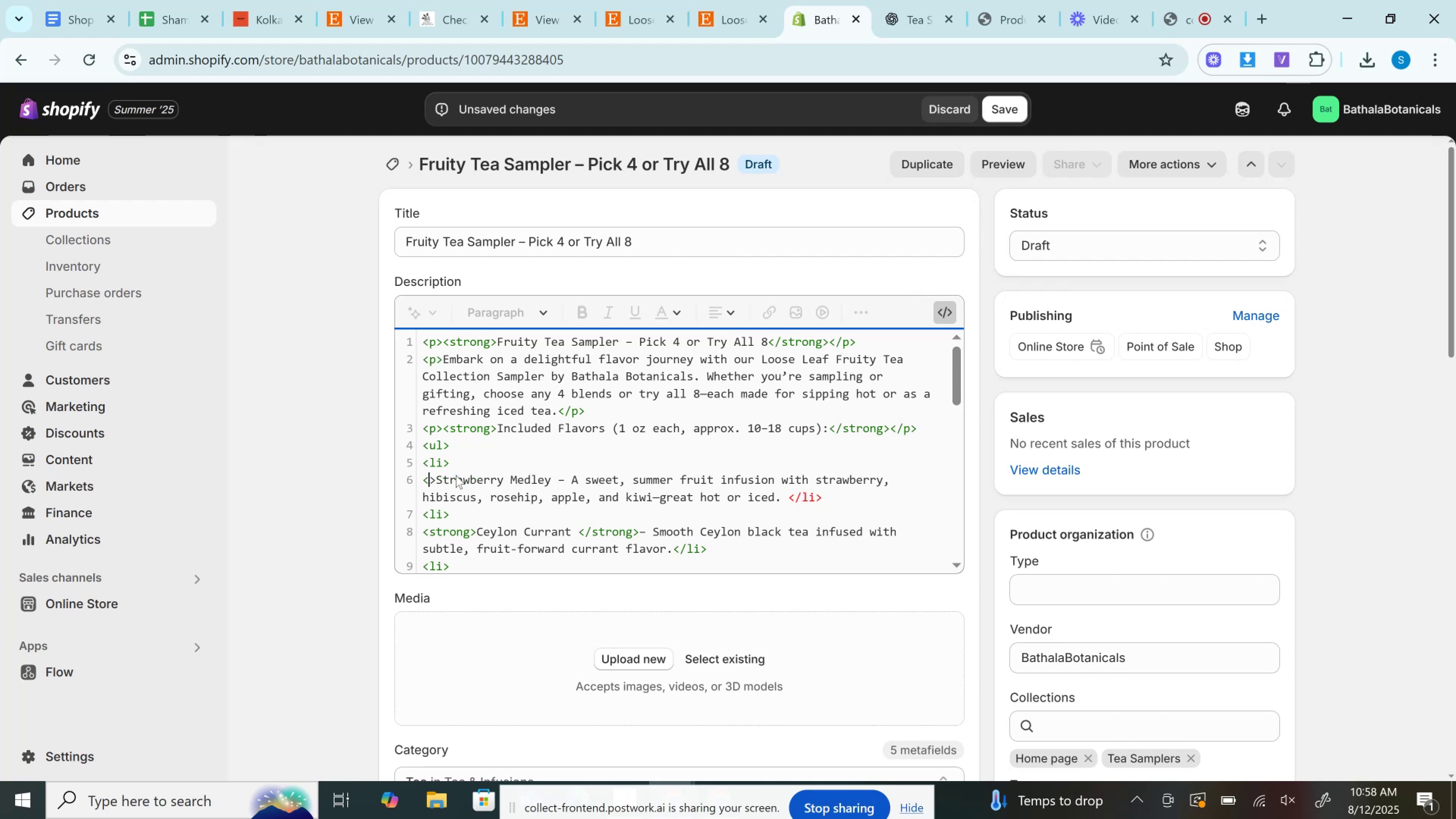 
key(ArrowRight)
 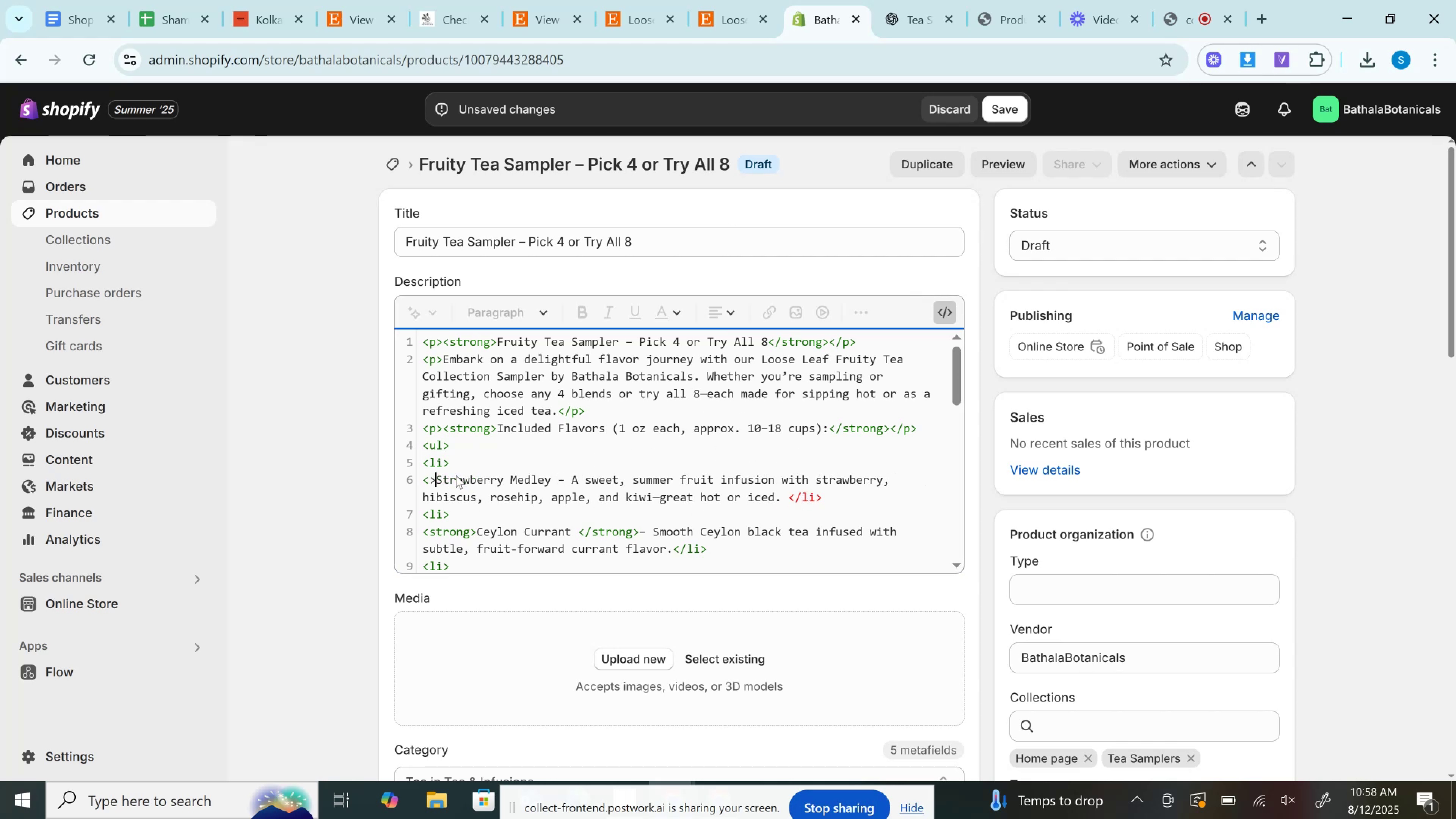 
key(Backspace)
 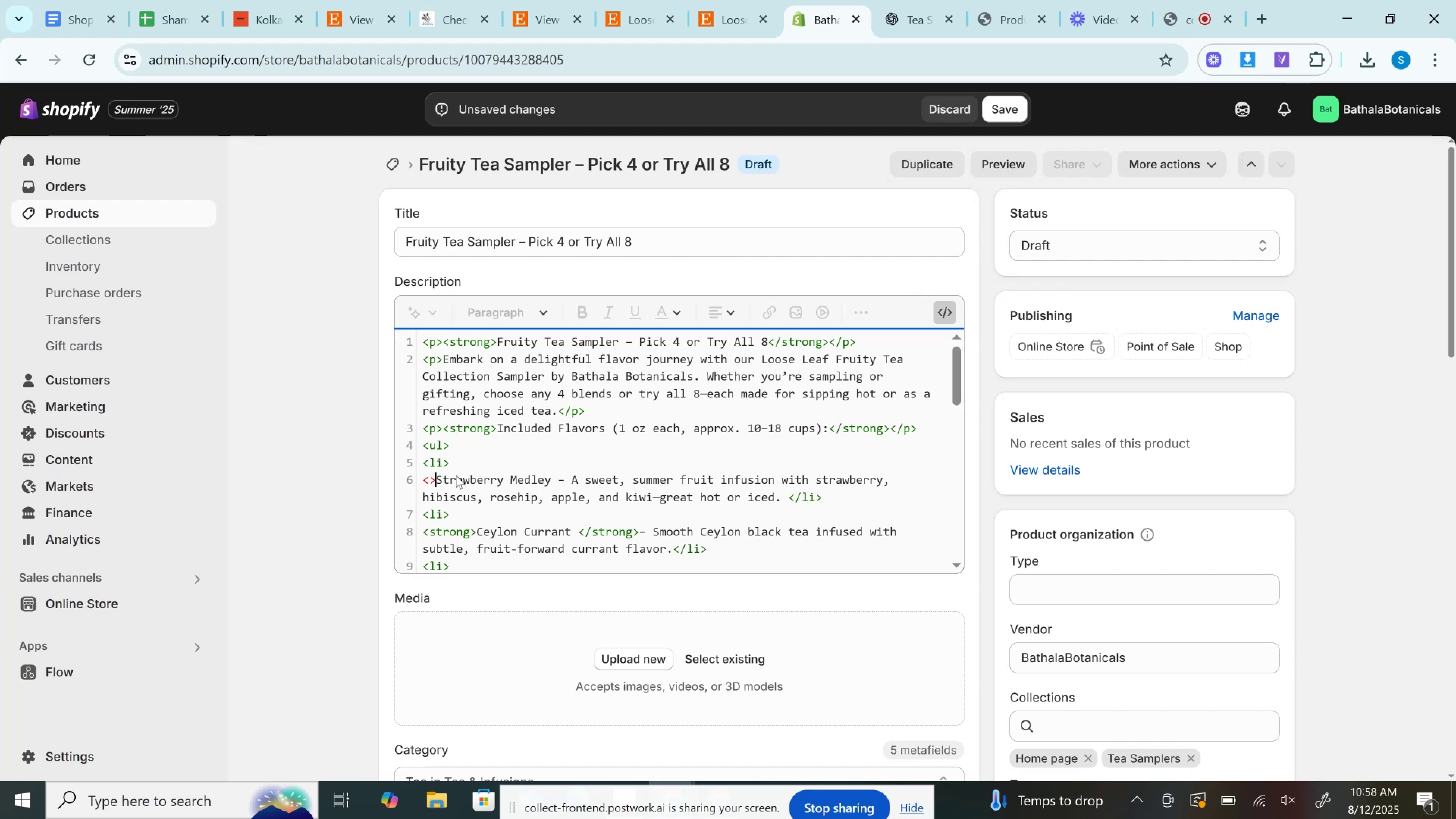 
key(Backspace)
 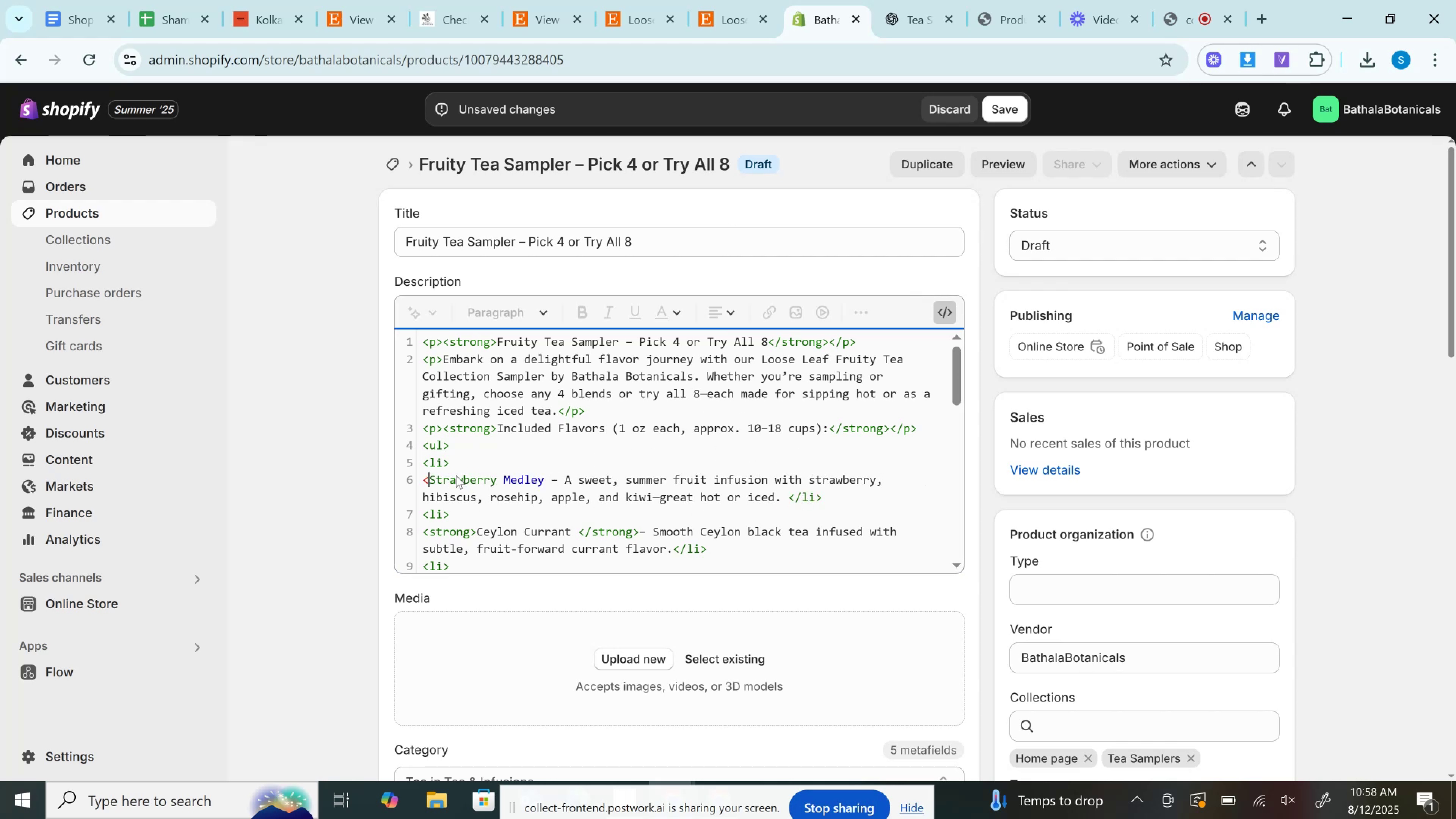 
key(Backspace)
 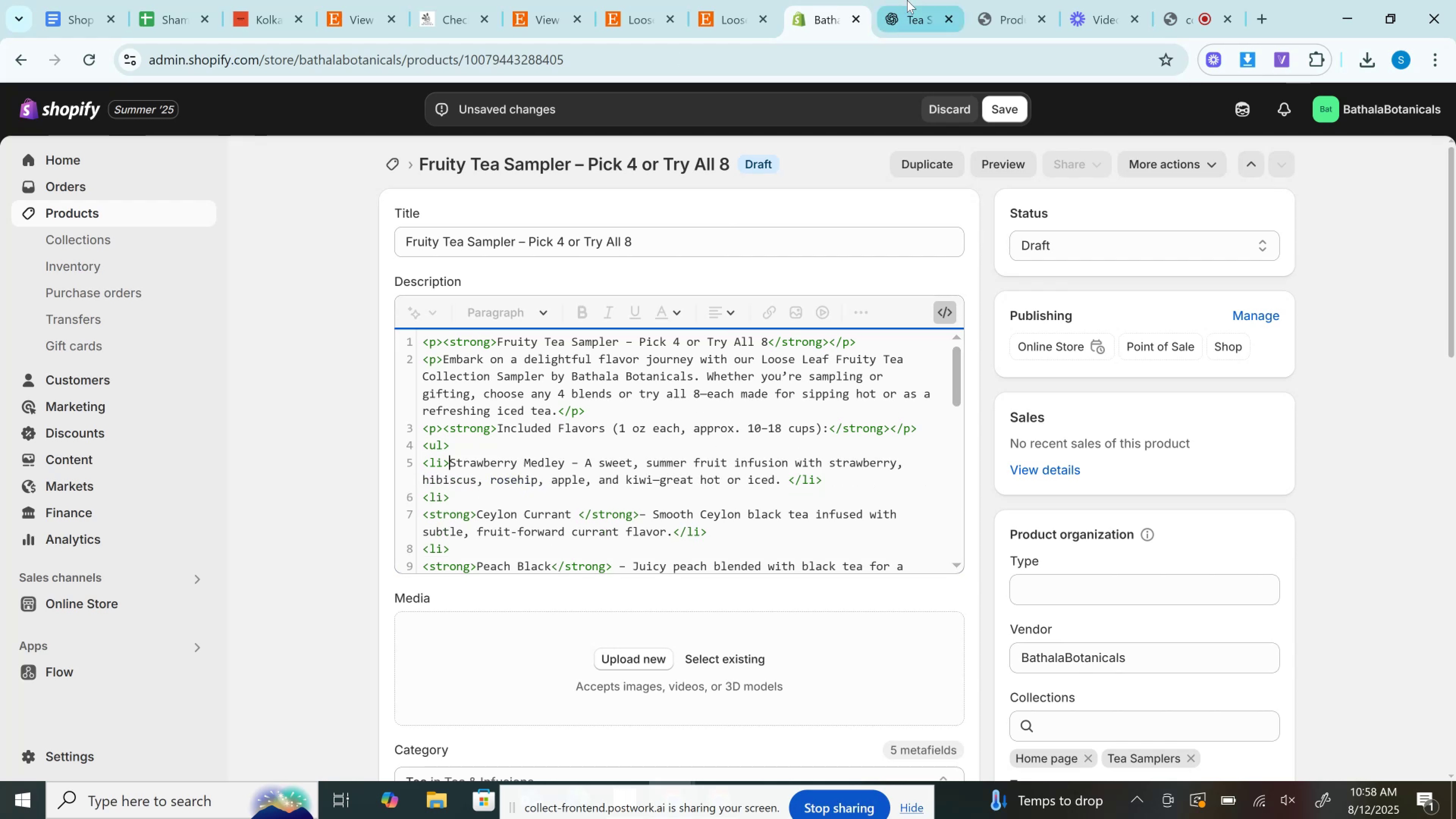 
left_click([914, 0])
 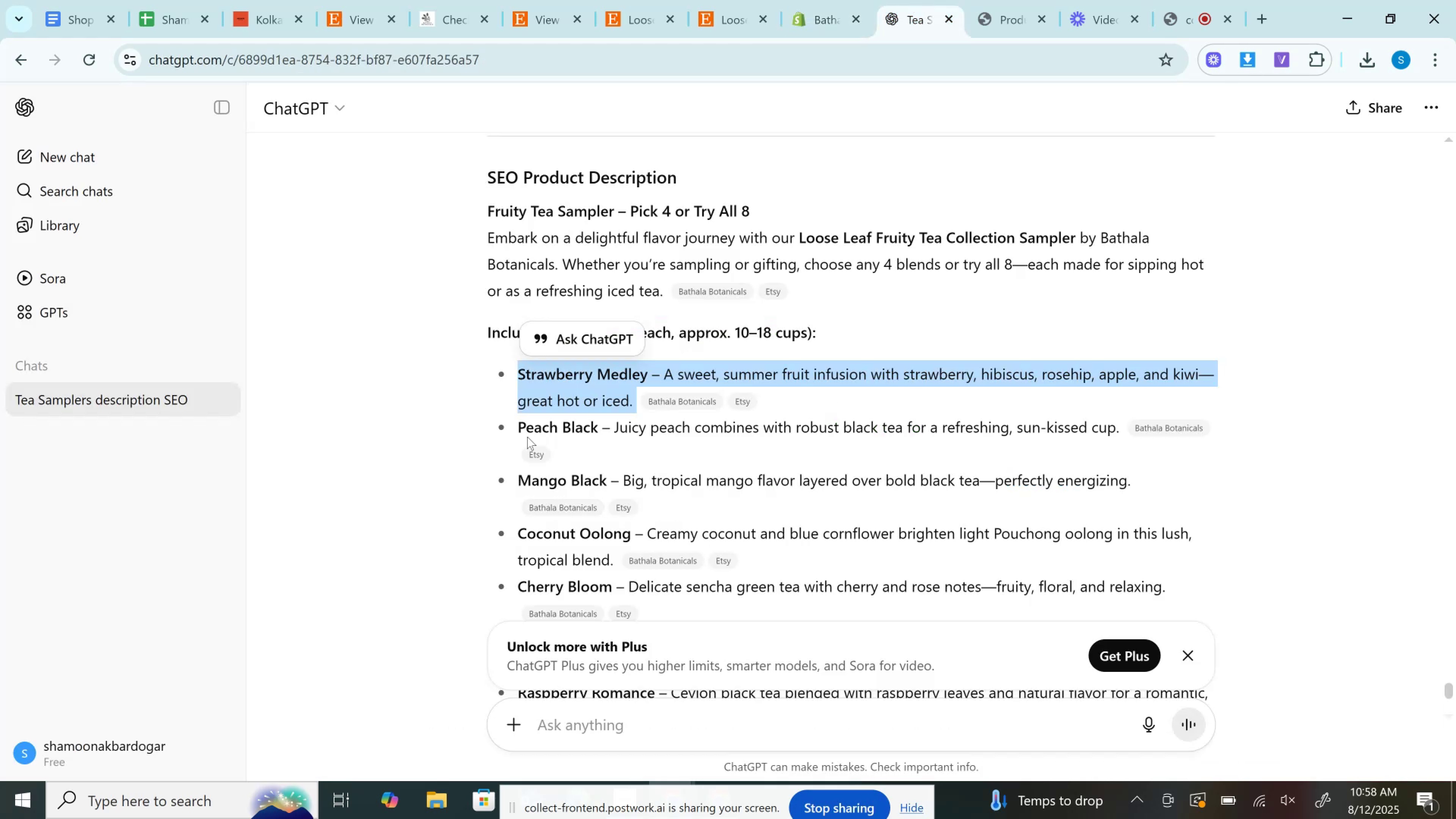 
left_click_drag(start_coordinate=[519, 428], to_coordinate=[1123, 432])
 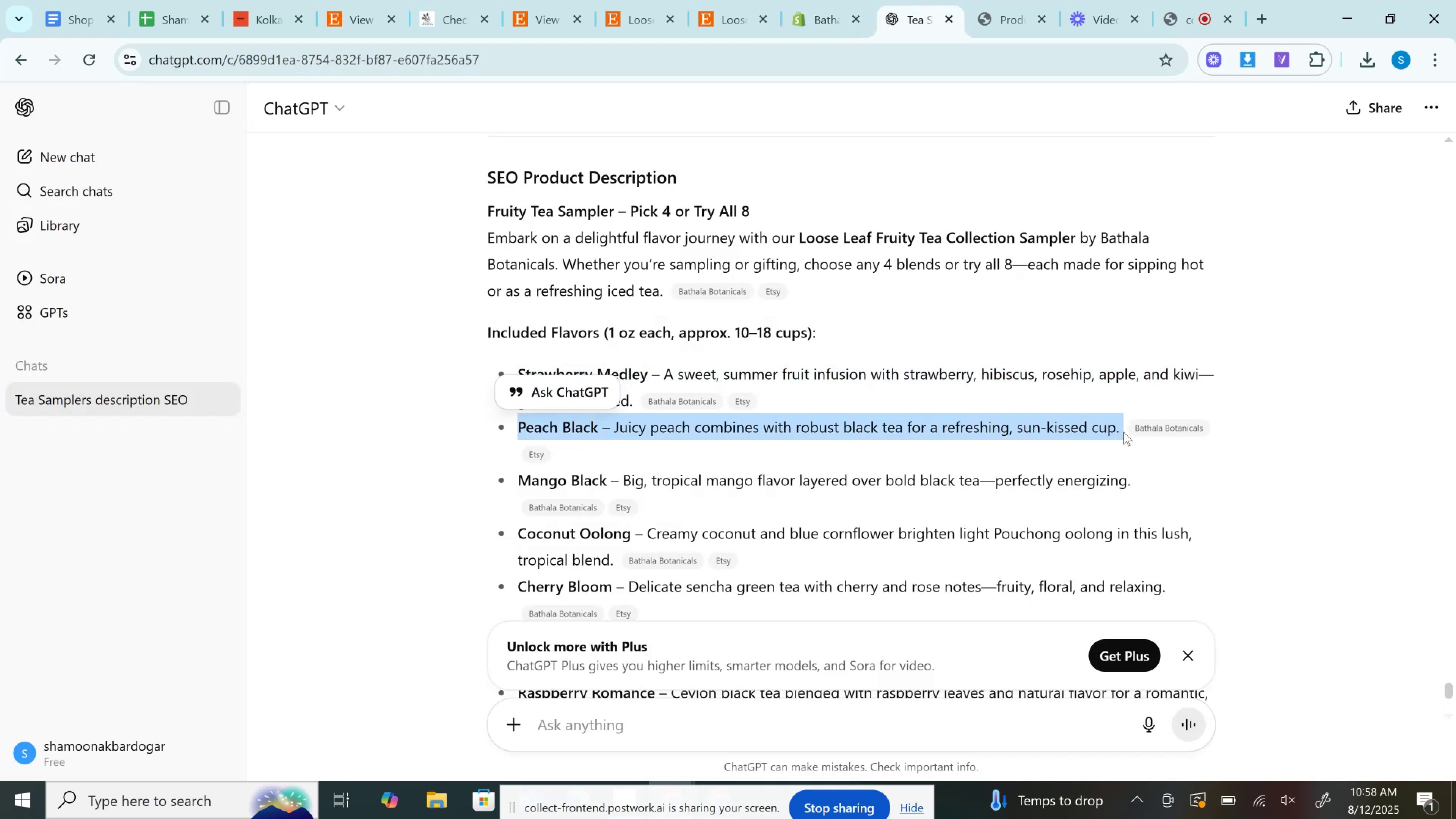 
key(Control+C)
 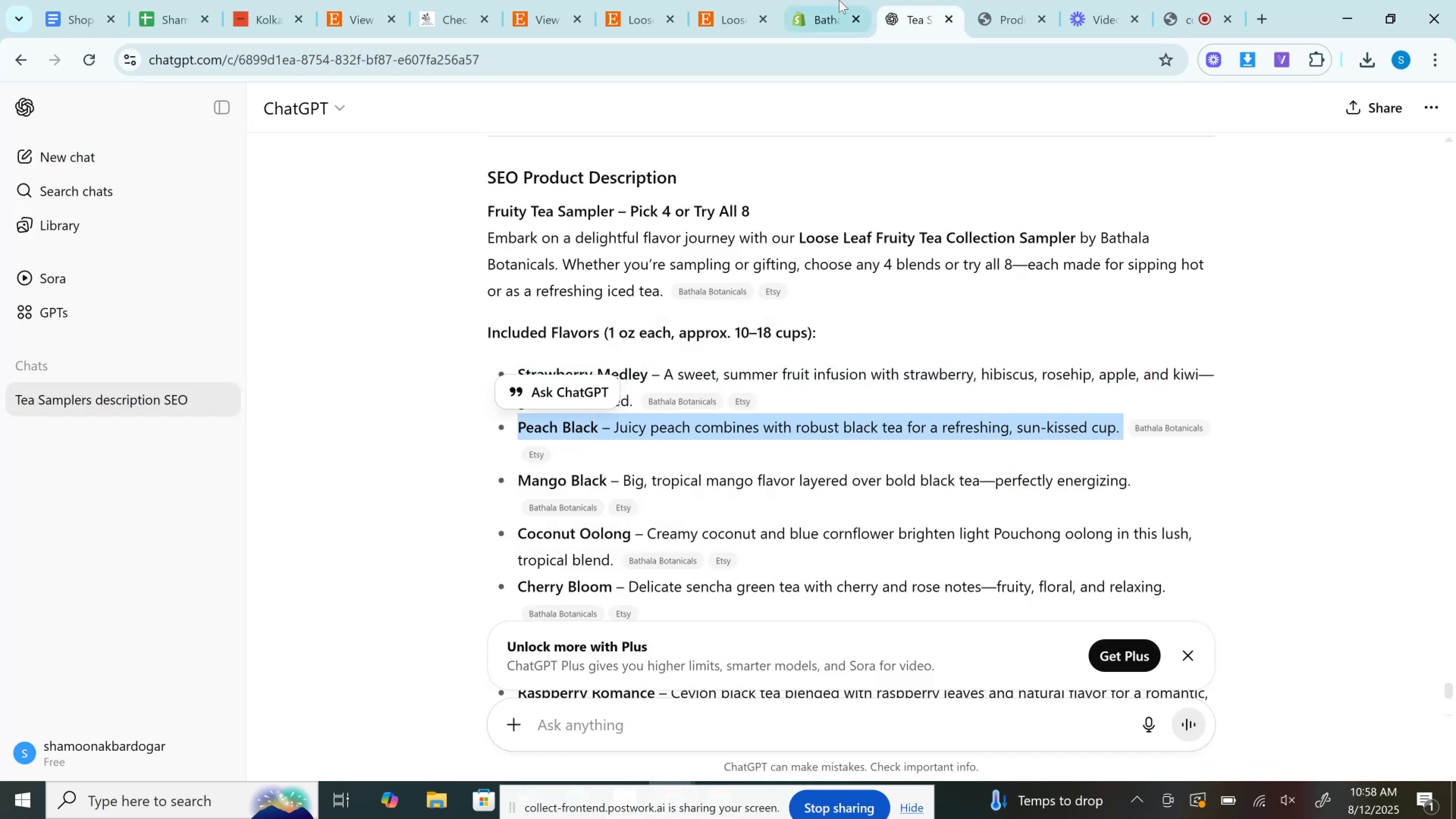 
left_click([838, 0])
 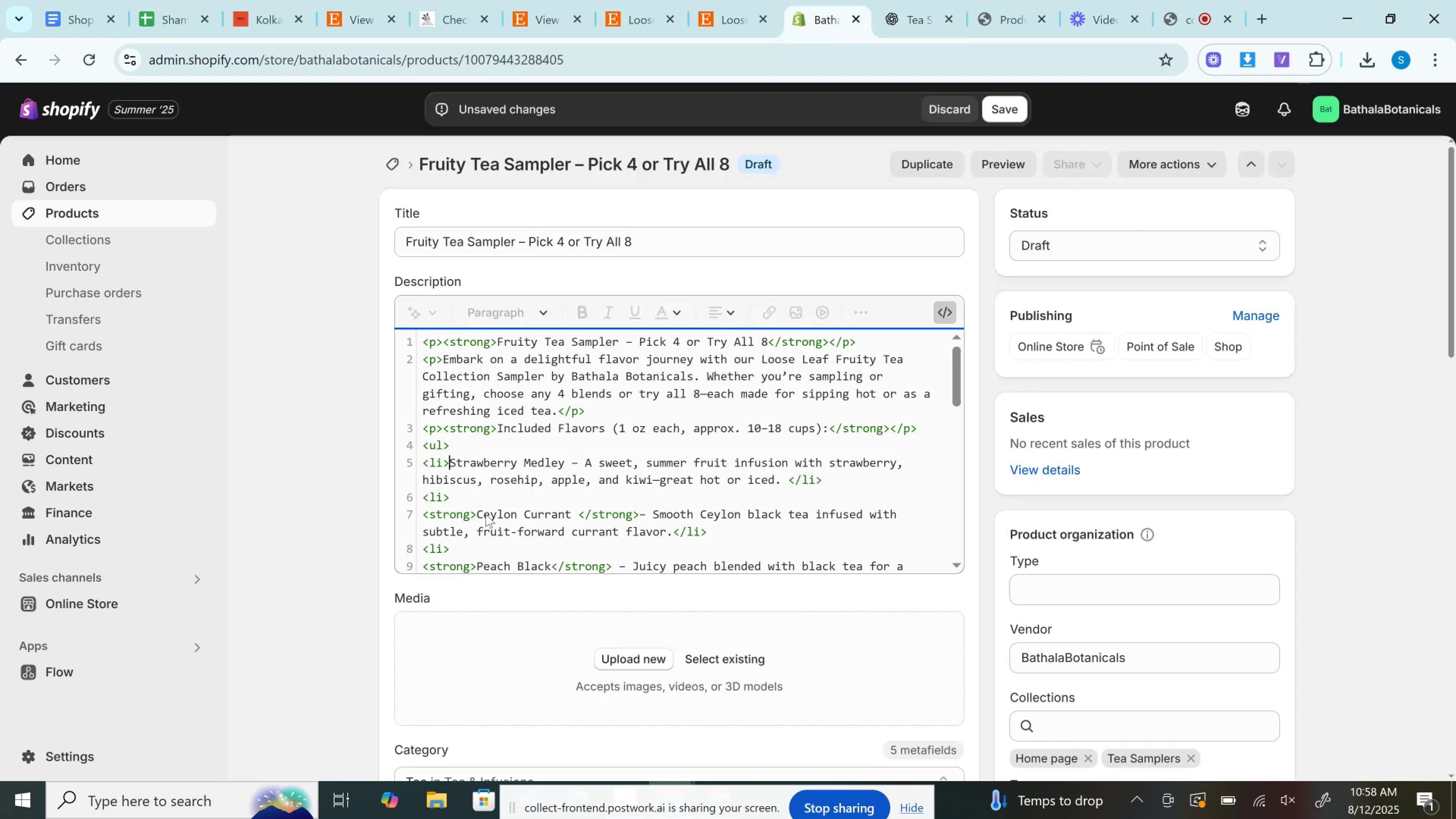 
left_click_drag(start_coordinate=[460, 495], to_coordinate=[672, 532])
 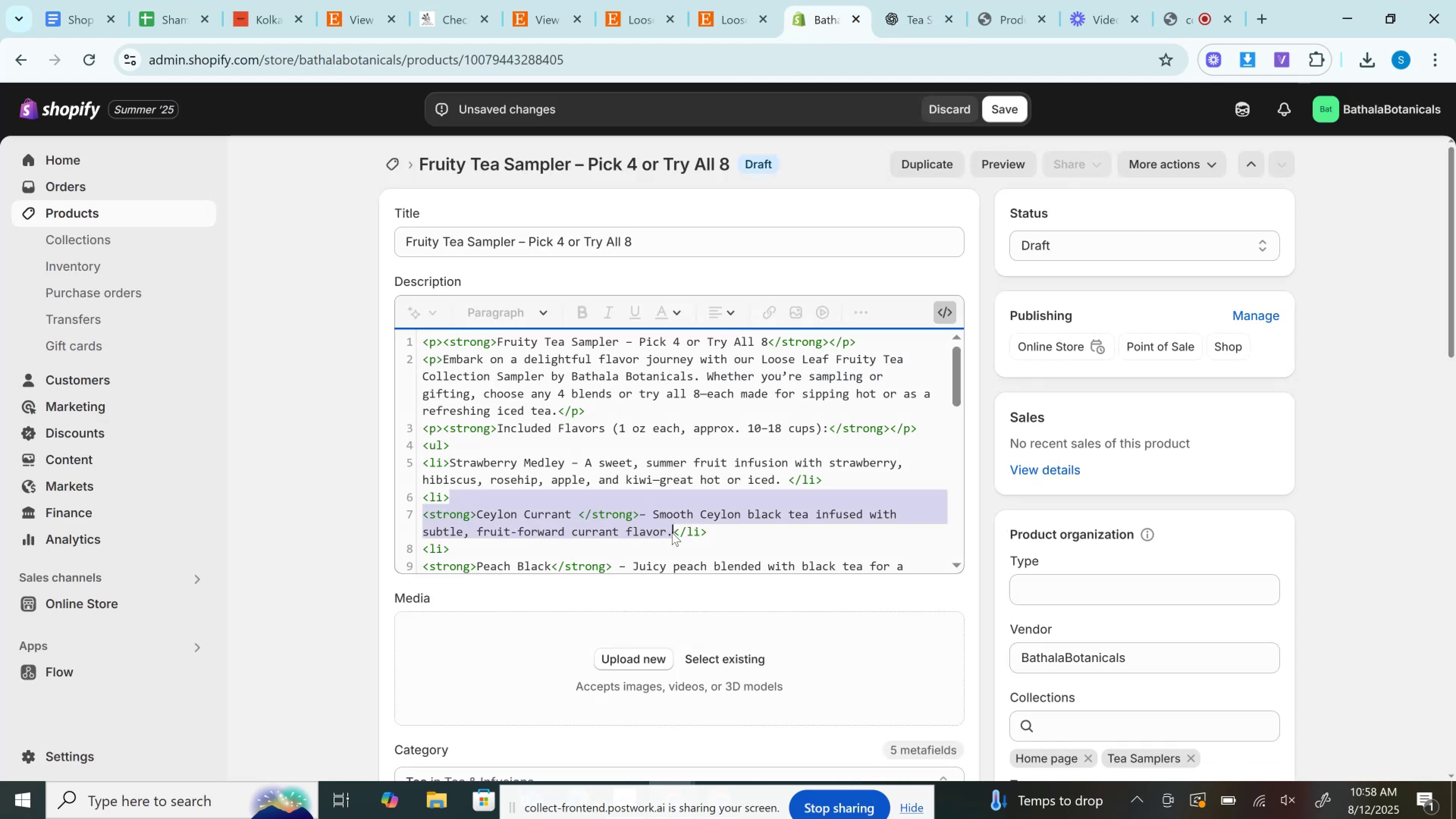 
key(Backspace)
 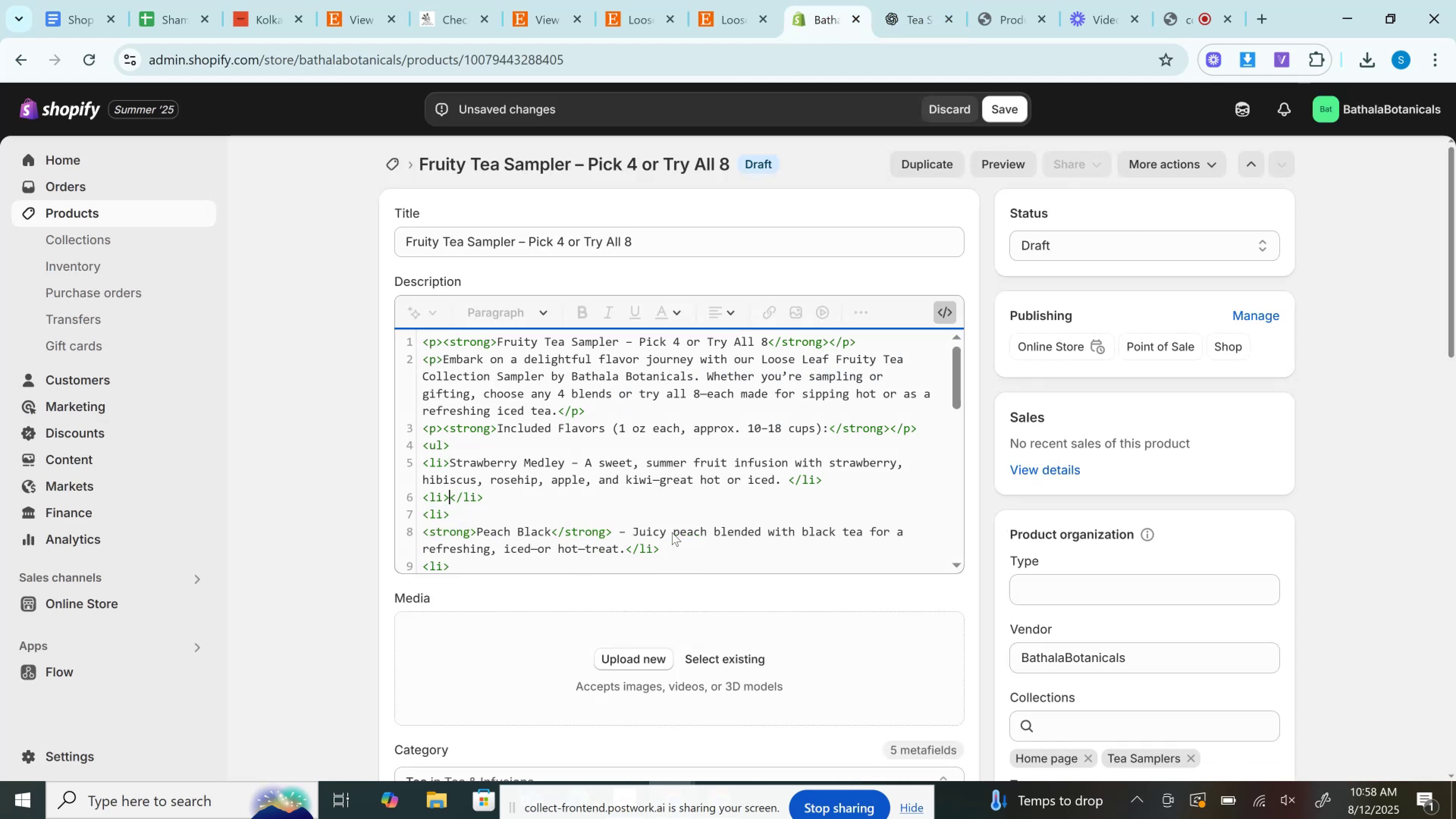 
key(Control+V)
 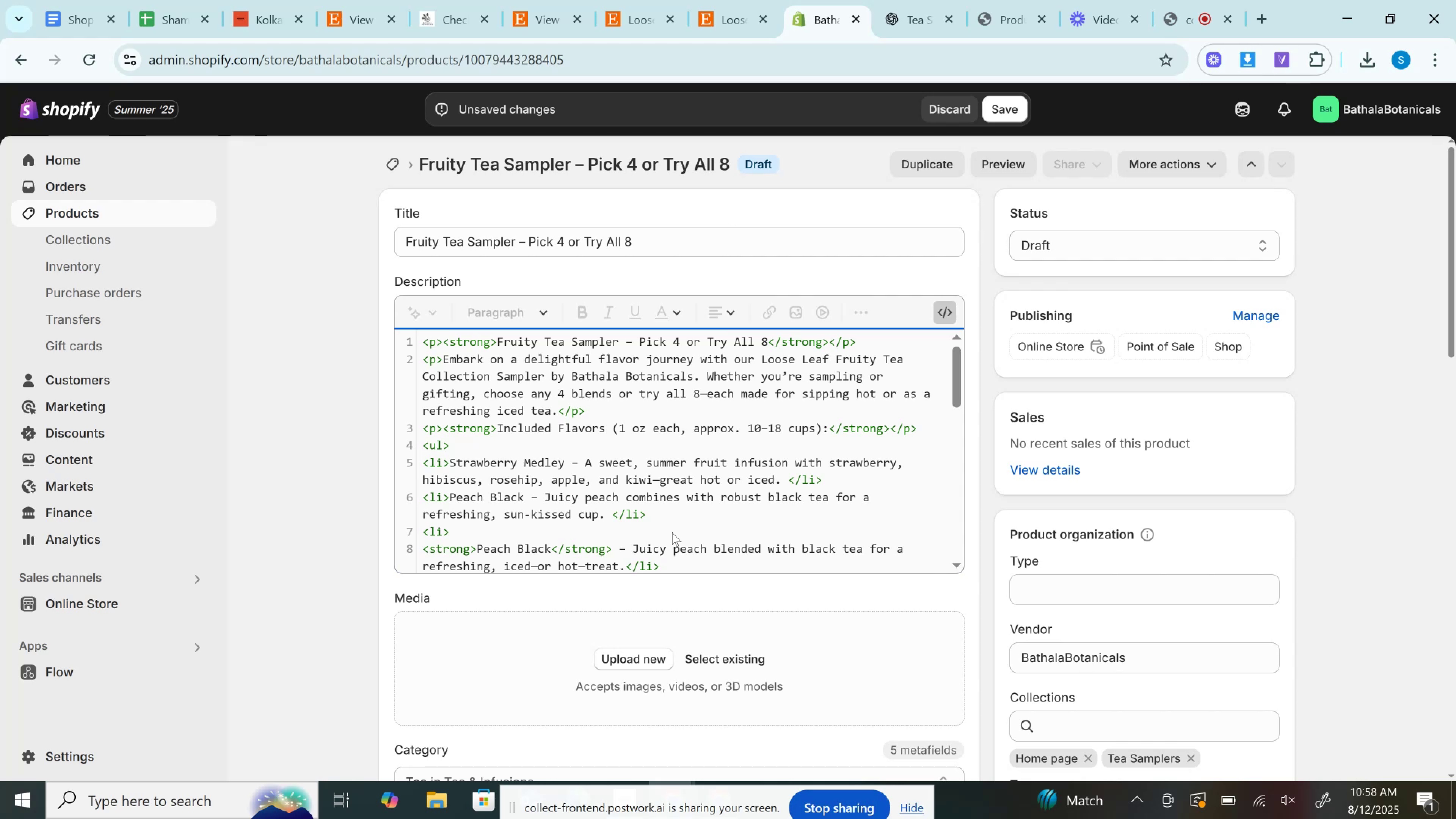 
wait(6.68)
 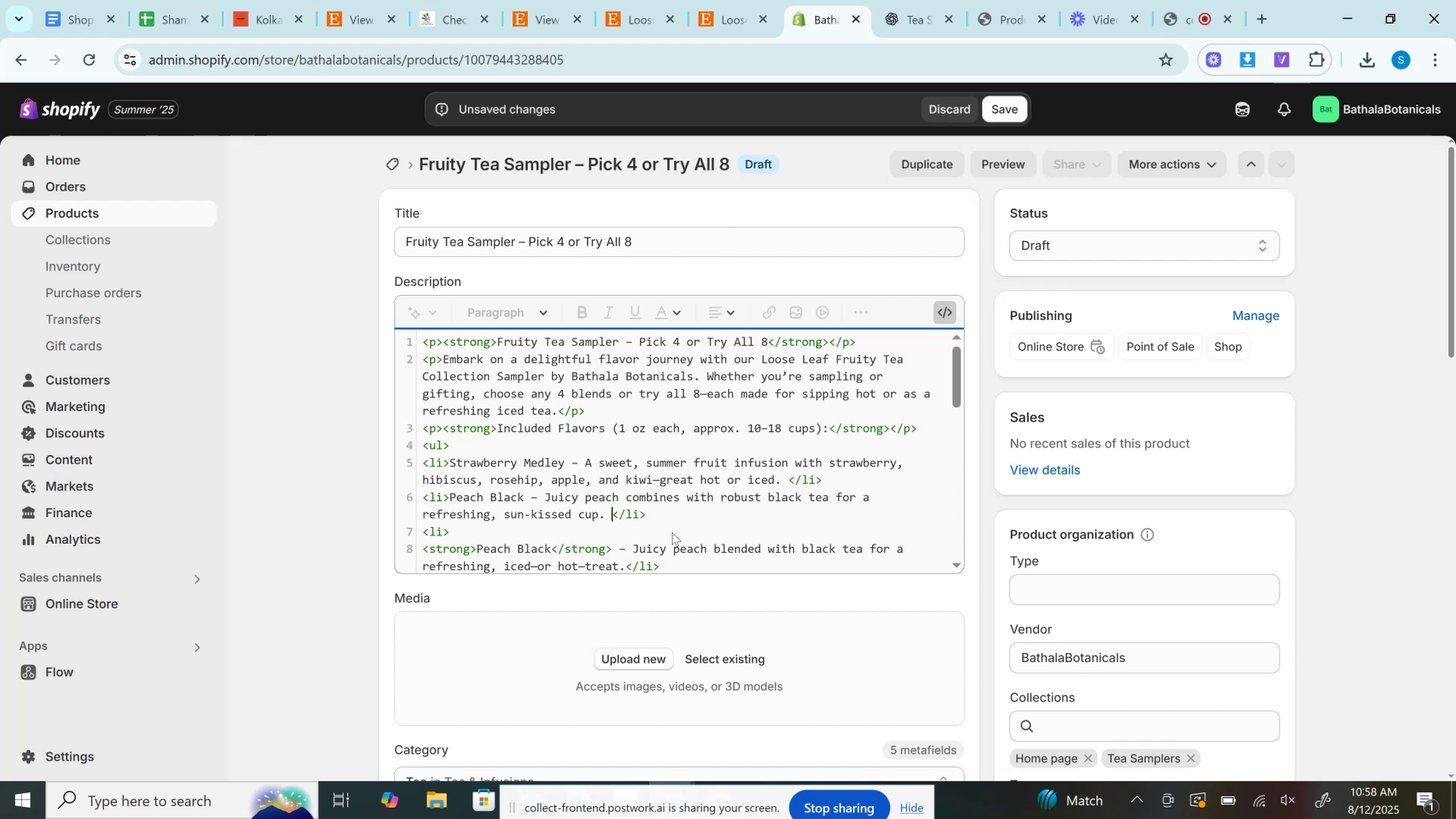 
key(Backspace)
 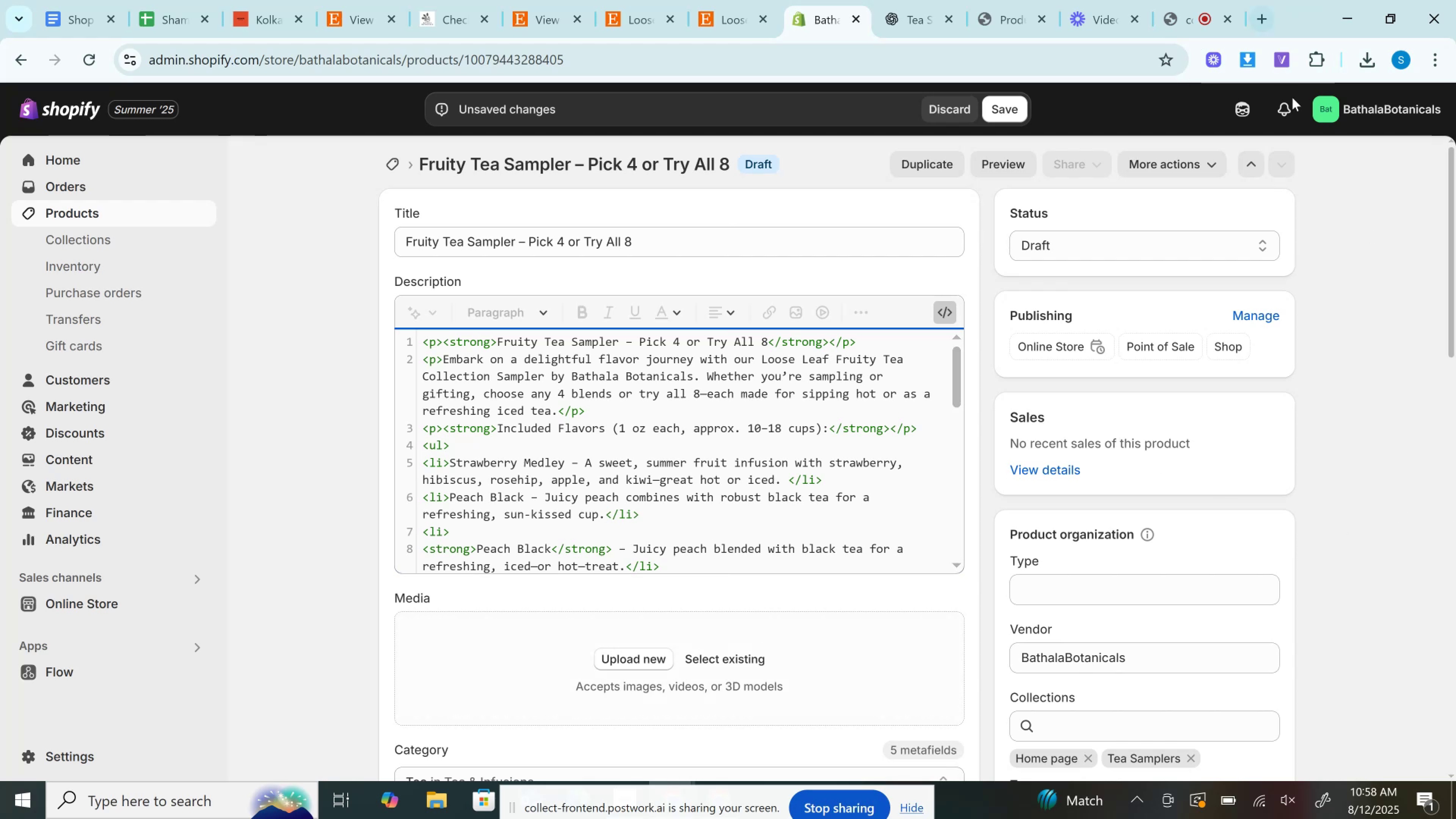 
left_click([905, 0])
 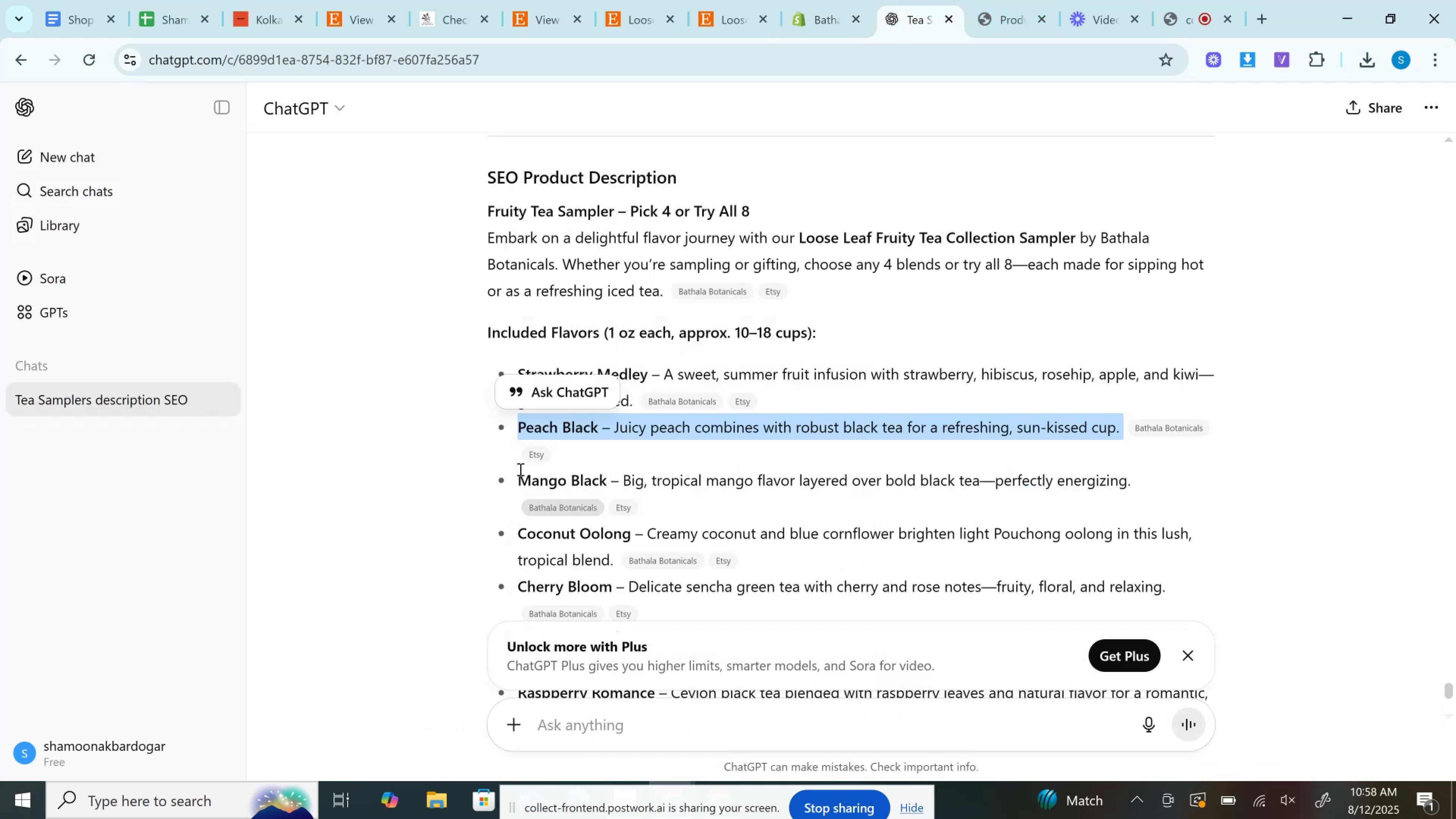 
left_click_drag(start_coordinate=[519, 471], to_coordinate=[1172, 473])
 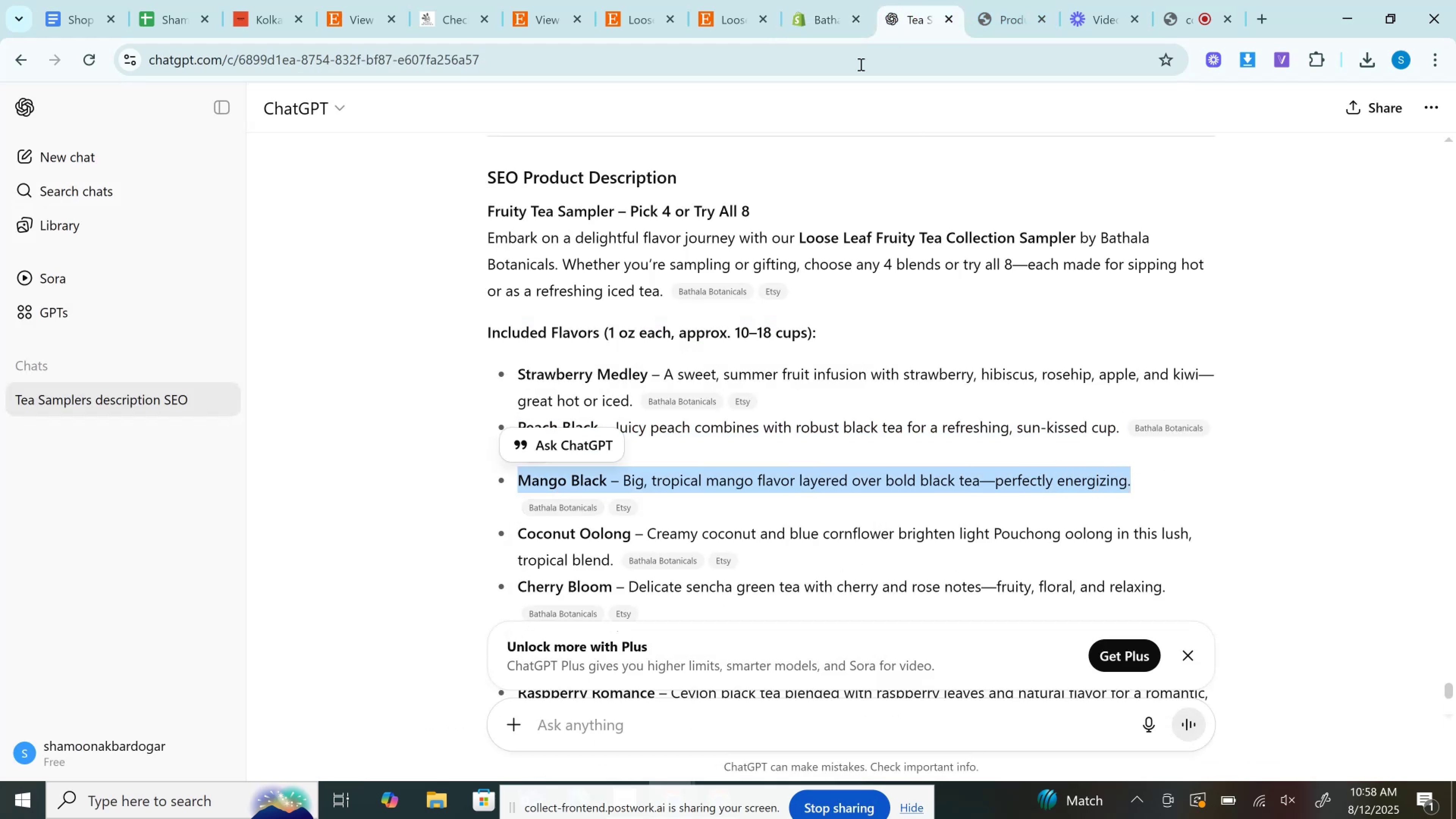 
key(Control+C)
 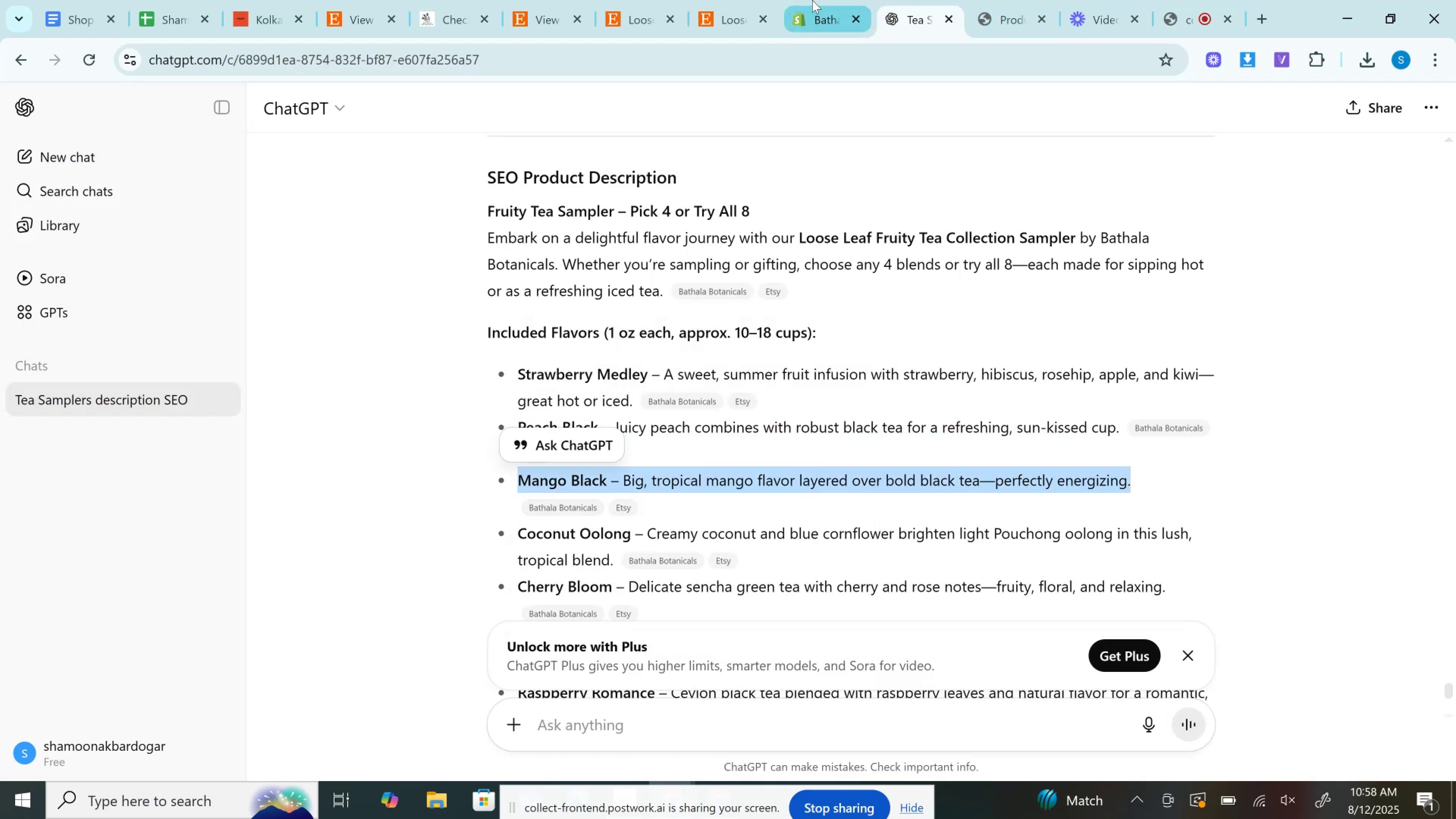 
left_click([812, 0])
 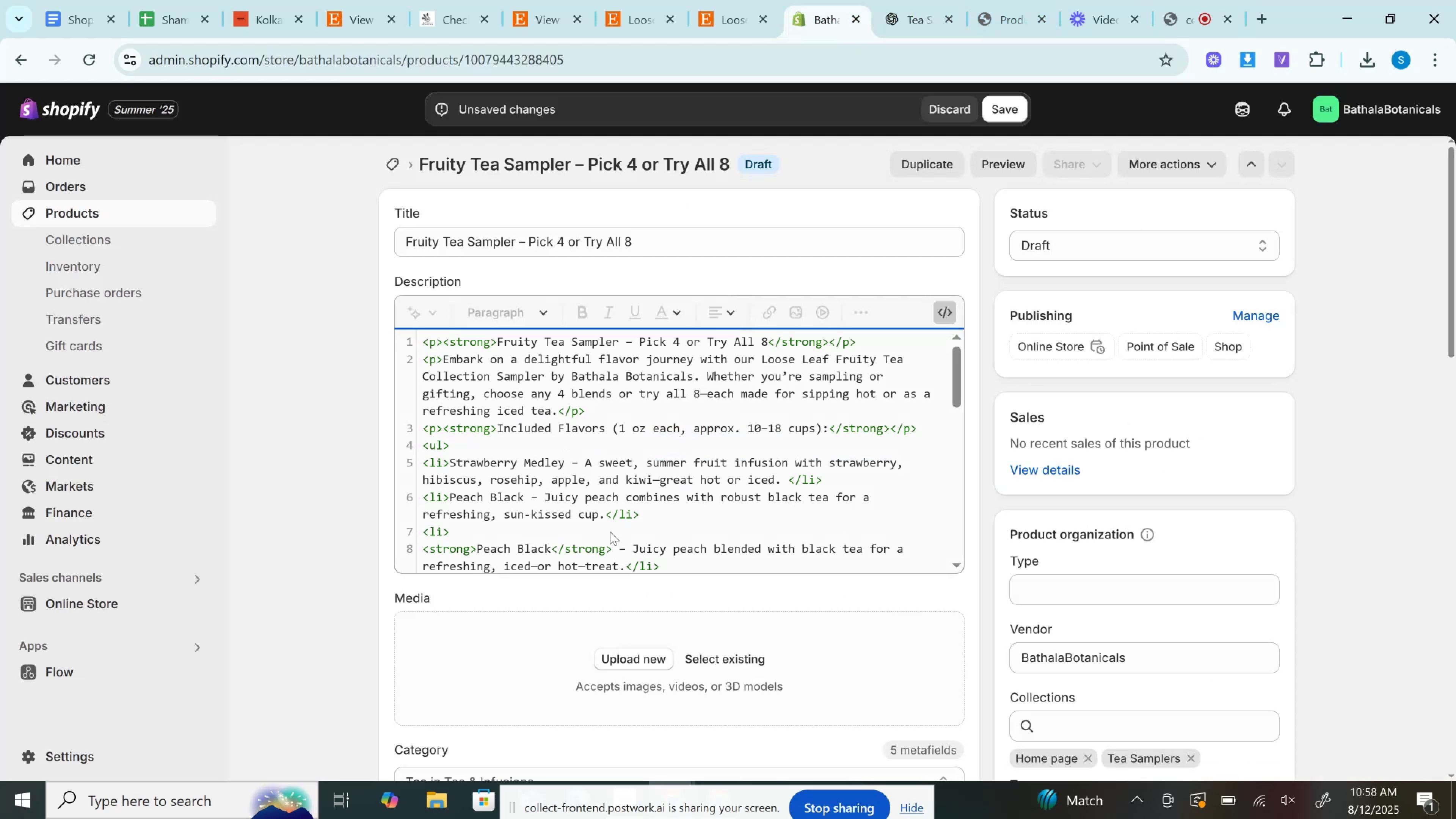 
scroll: coordinate [605, 449], scroll_direction: down, amount: 1.0
 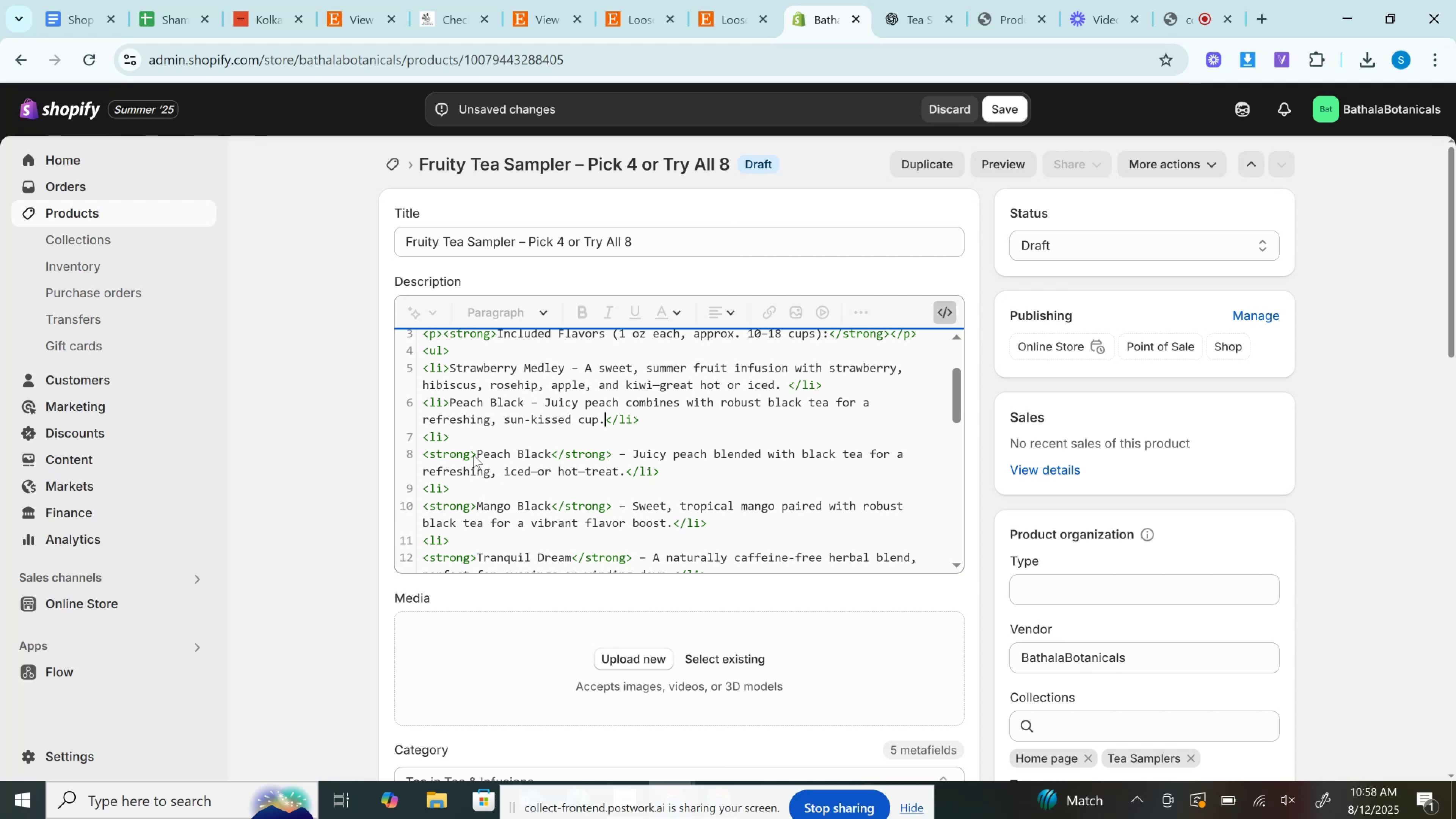 
wait(6.66)
 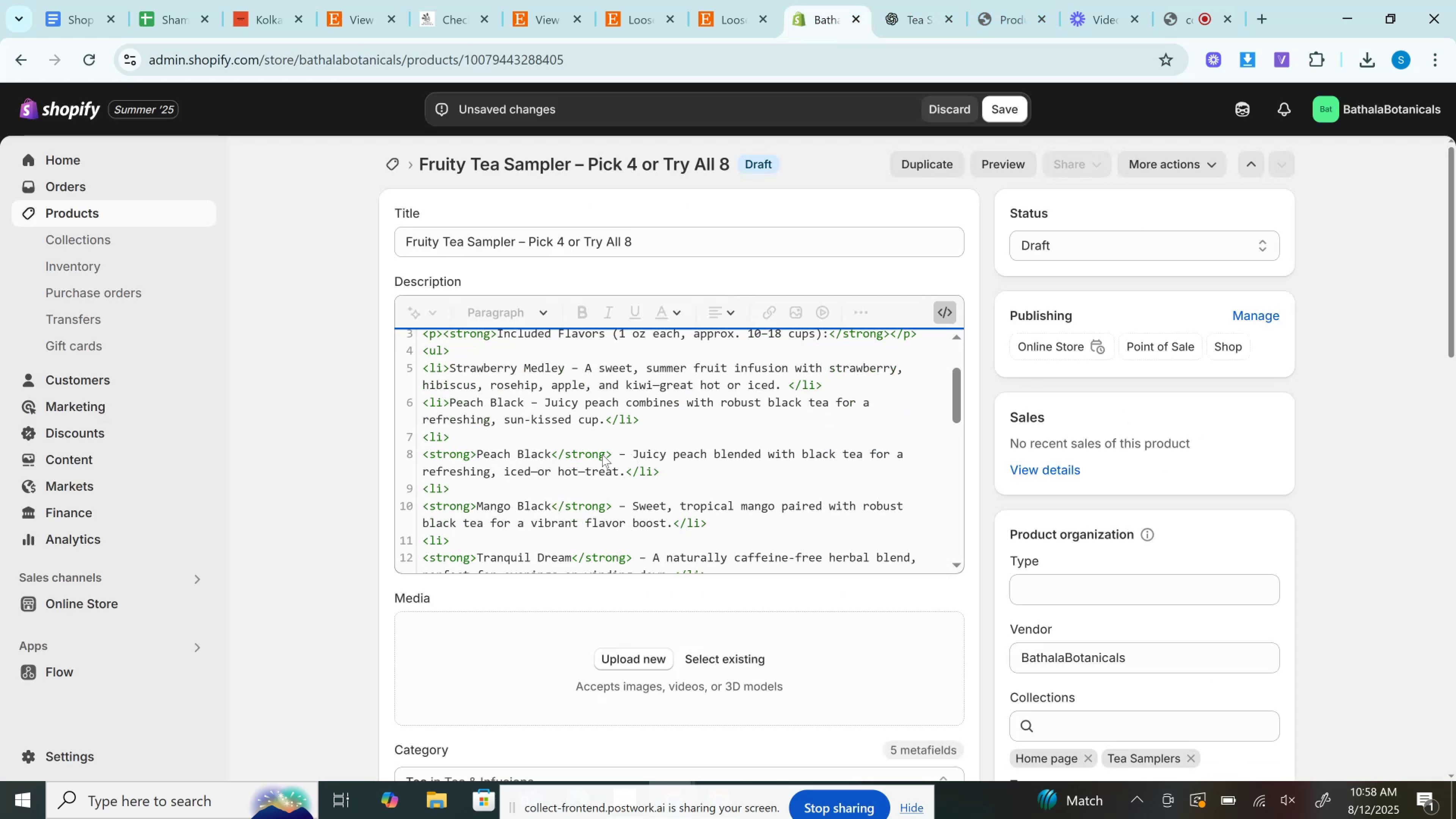 
left_click_drag(start_coordinate=[620, 471], to_coordinate=[468, 437])
 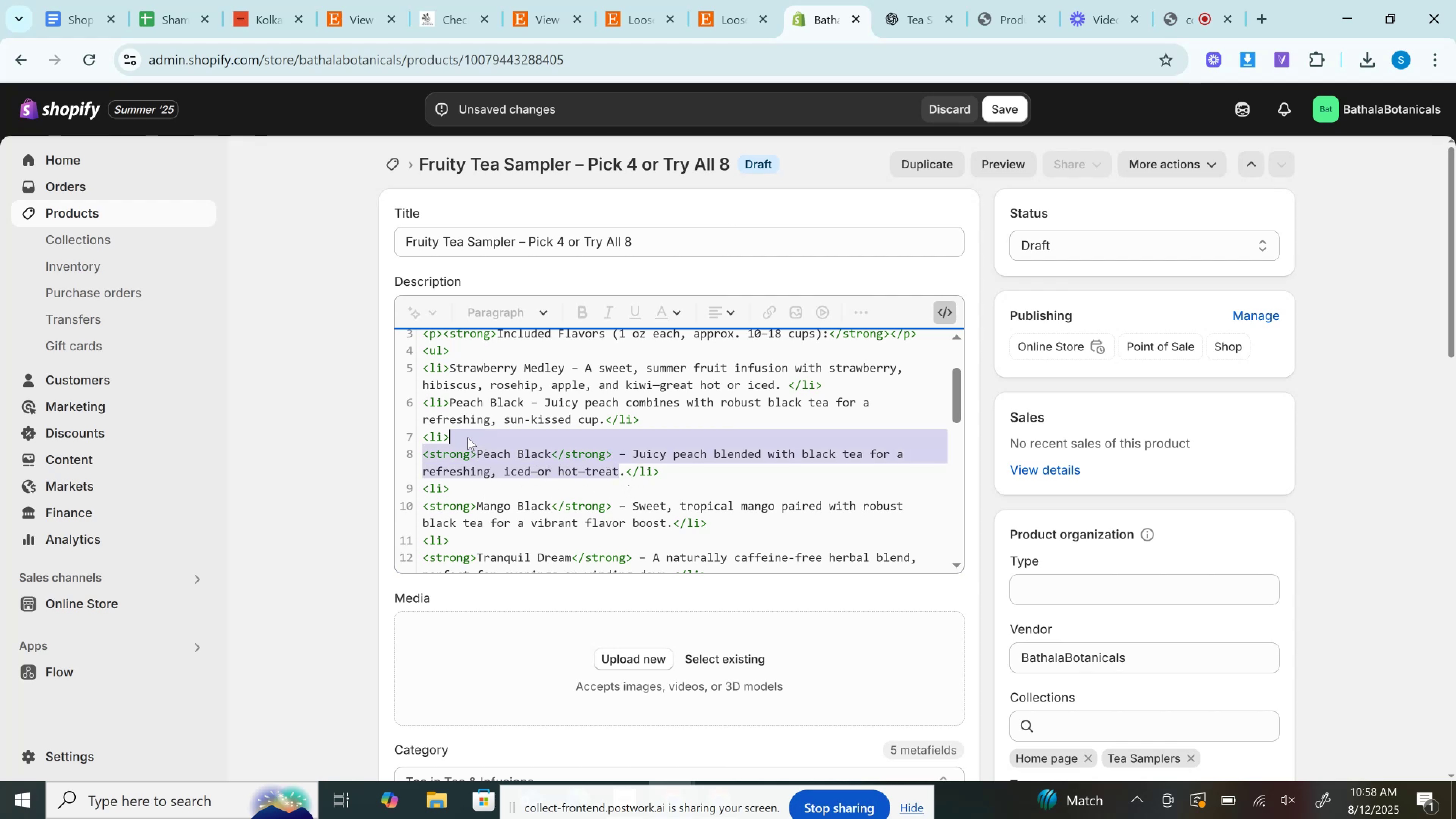 
key(Control+V)
 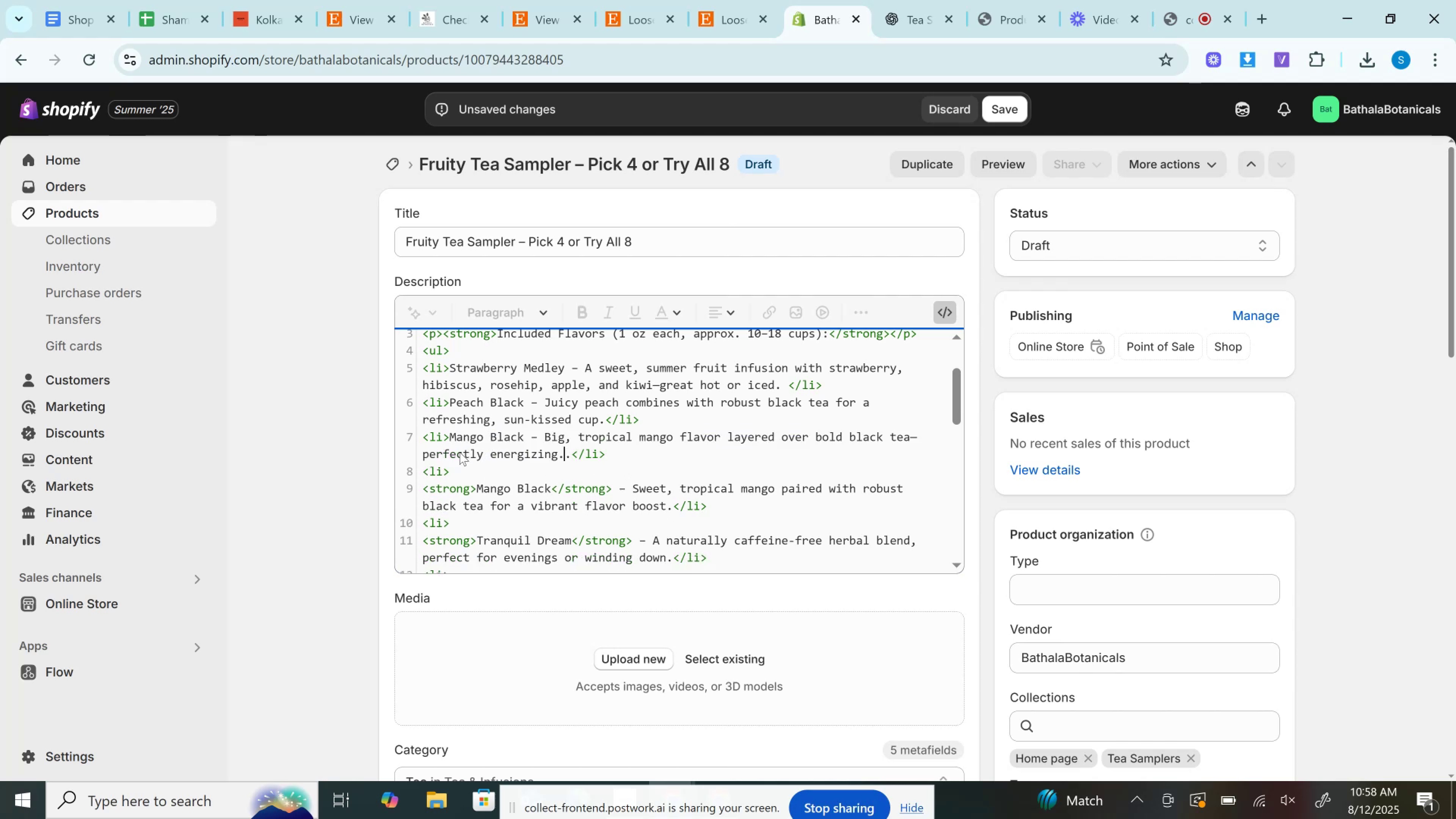 
wait(9.27)
 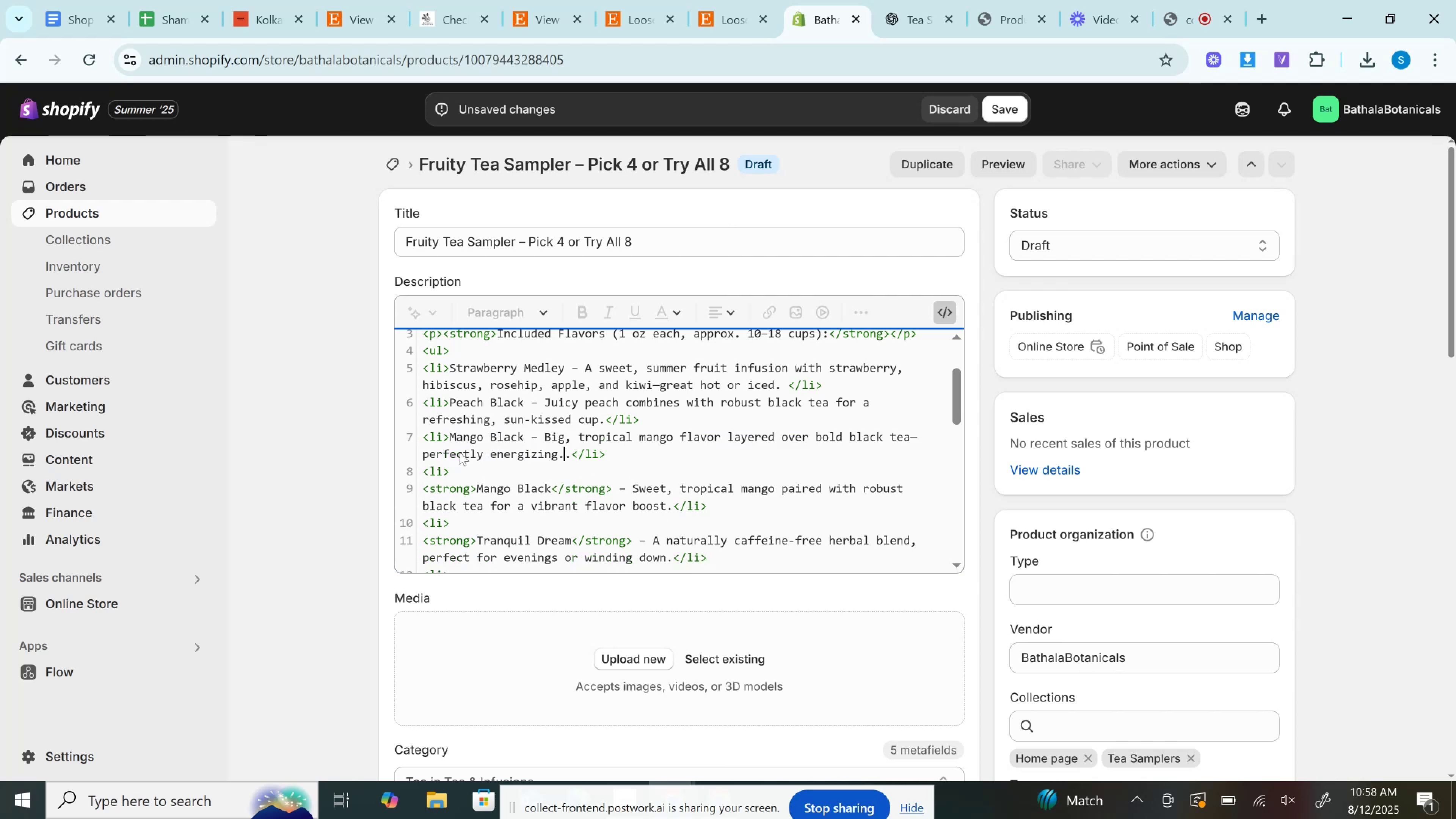 
left_click([723, 0])
 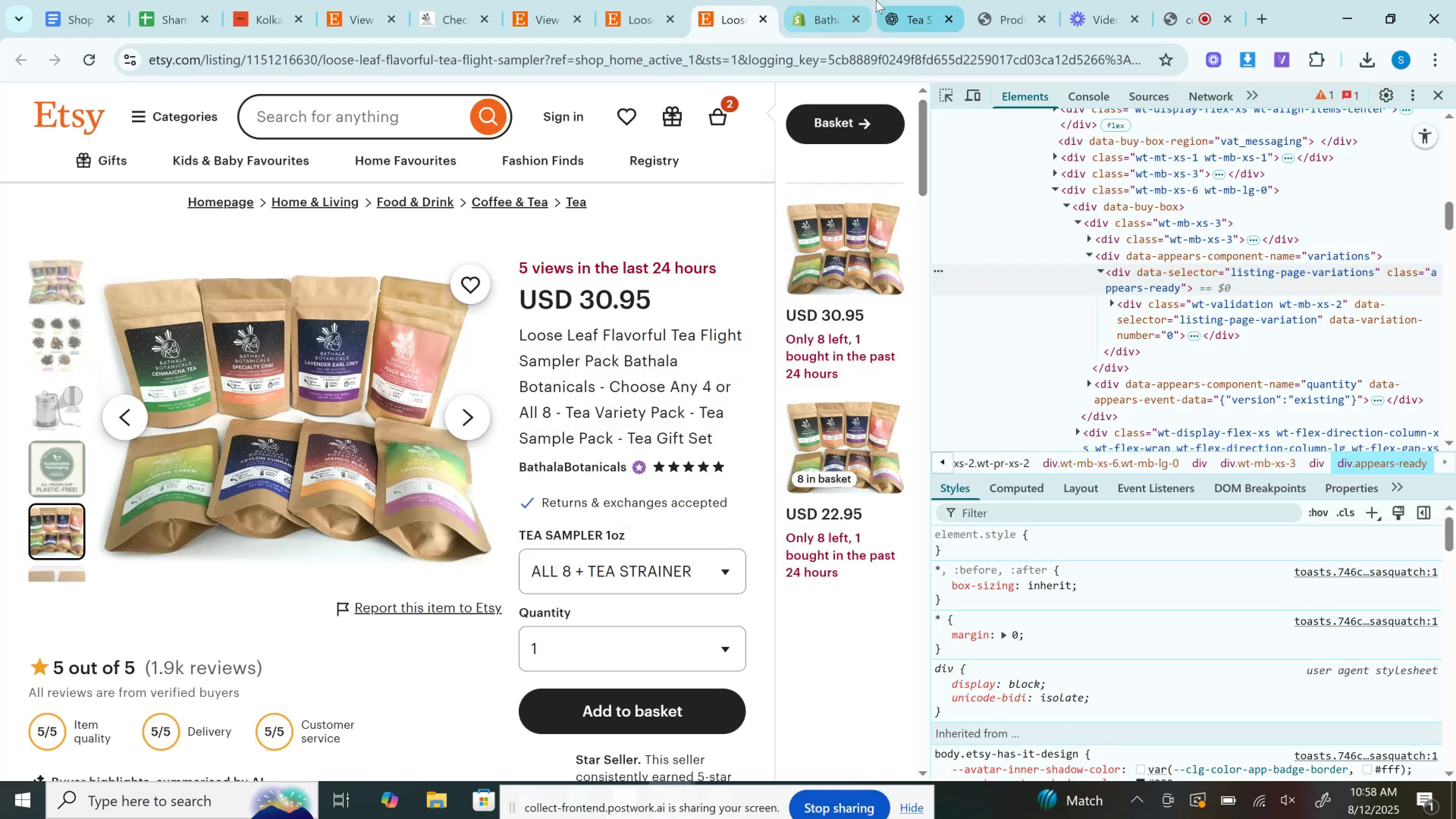 
left_click([876, 0])
 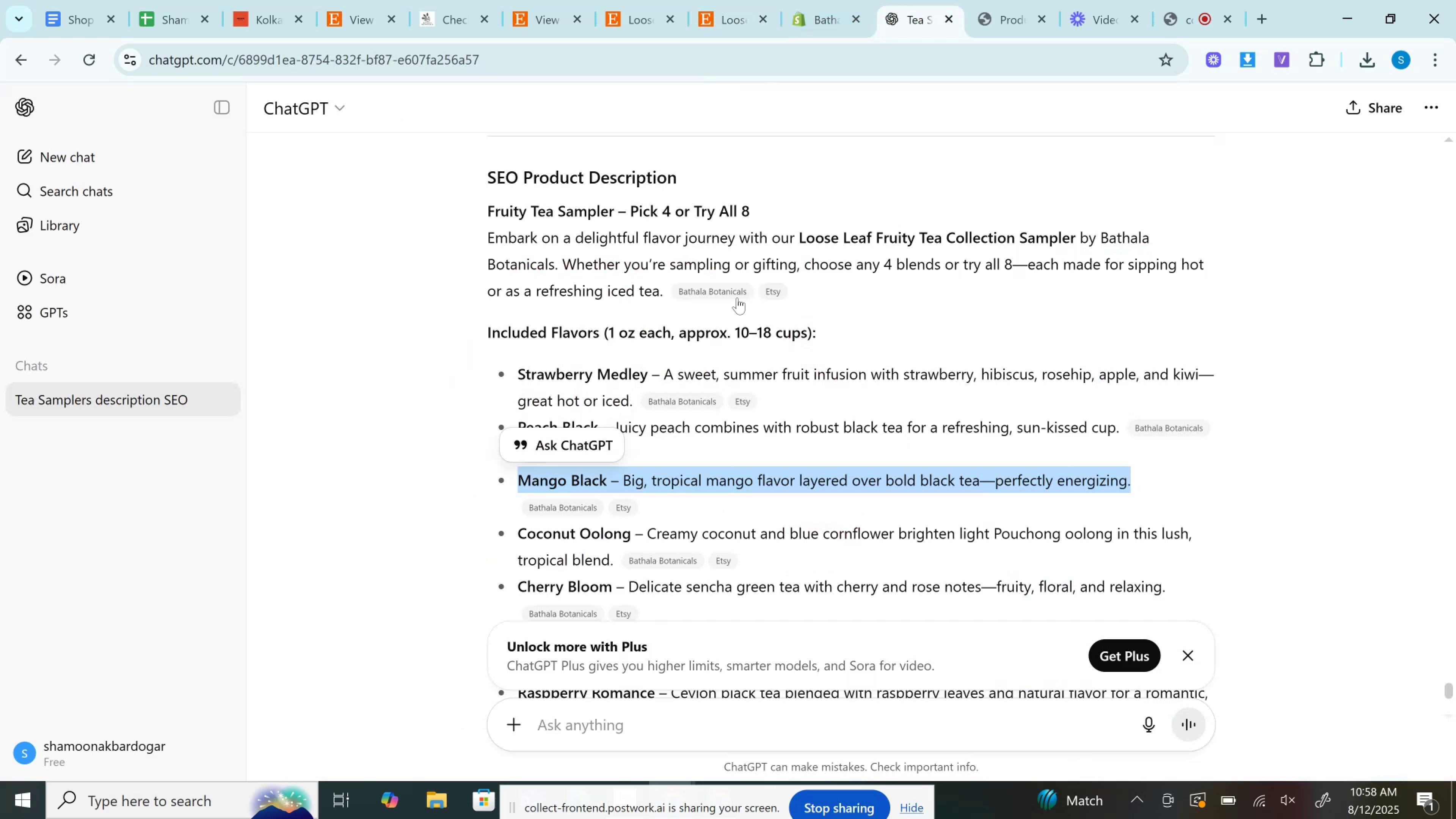 
scroll: coordinate [726, 339], scroll_direction: down, amount: 1.0
 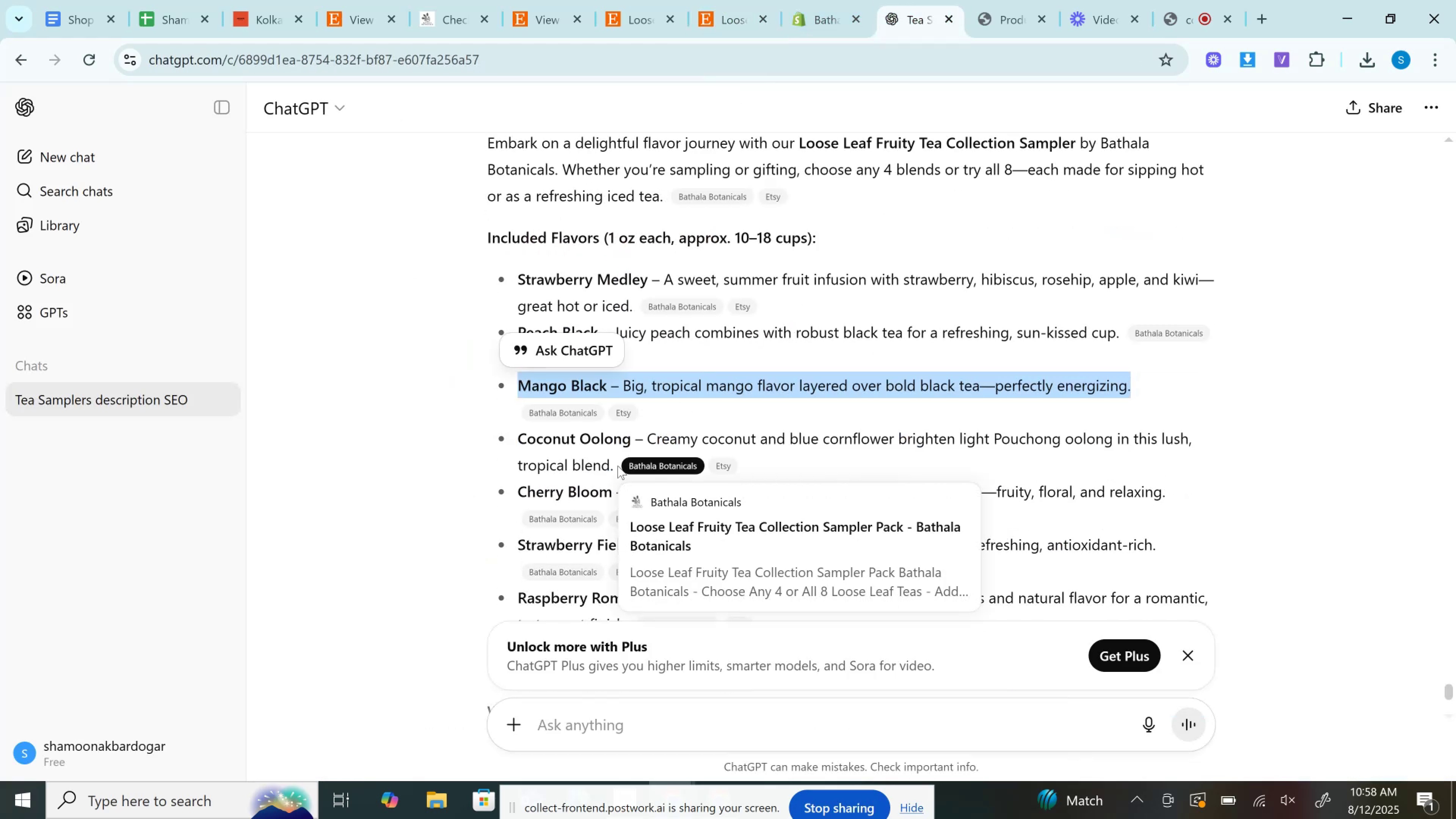 
left_click_drag(start_coordinate=[615, 468], to_coordinate=[519, 433])
 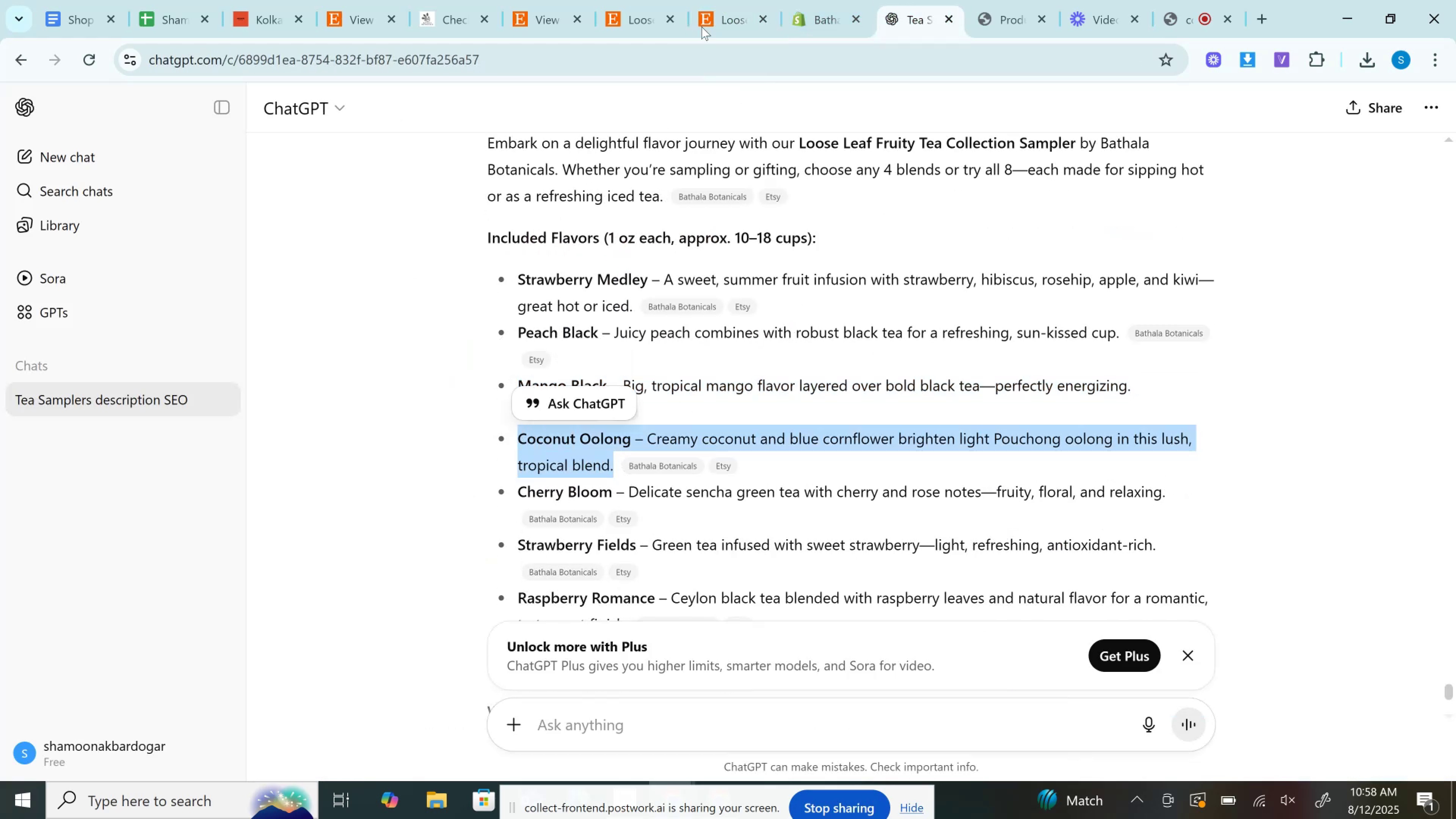 
key(Control+C)
 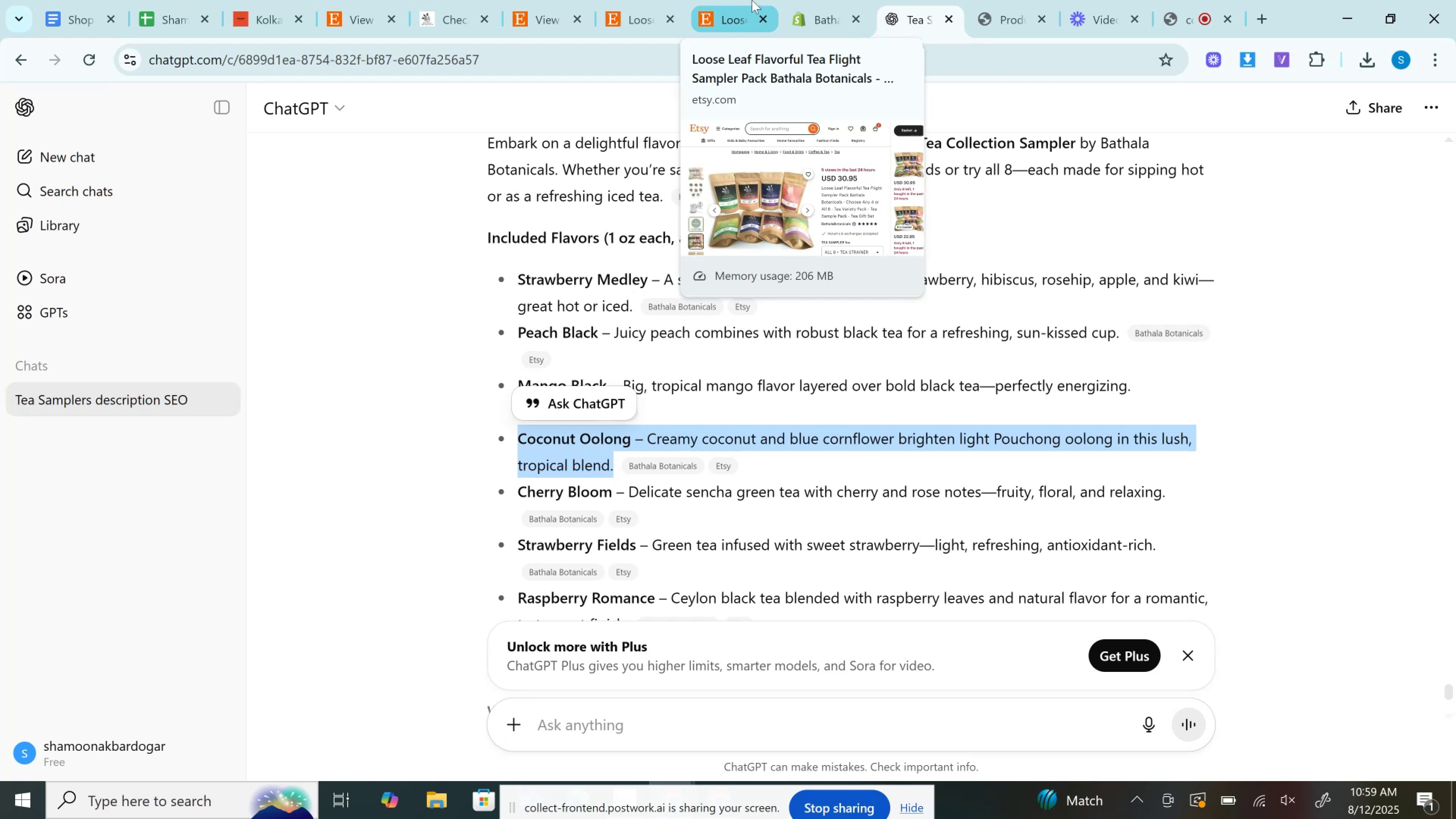 
wait(6.47)
 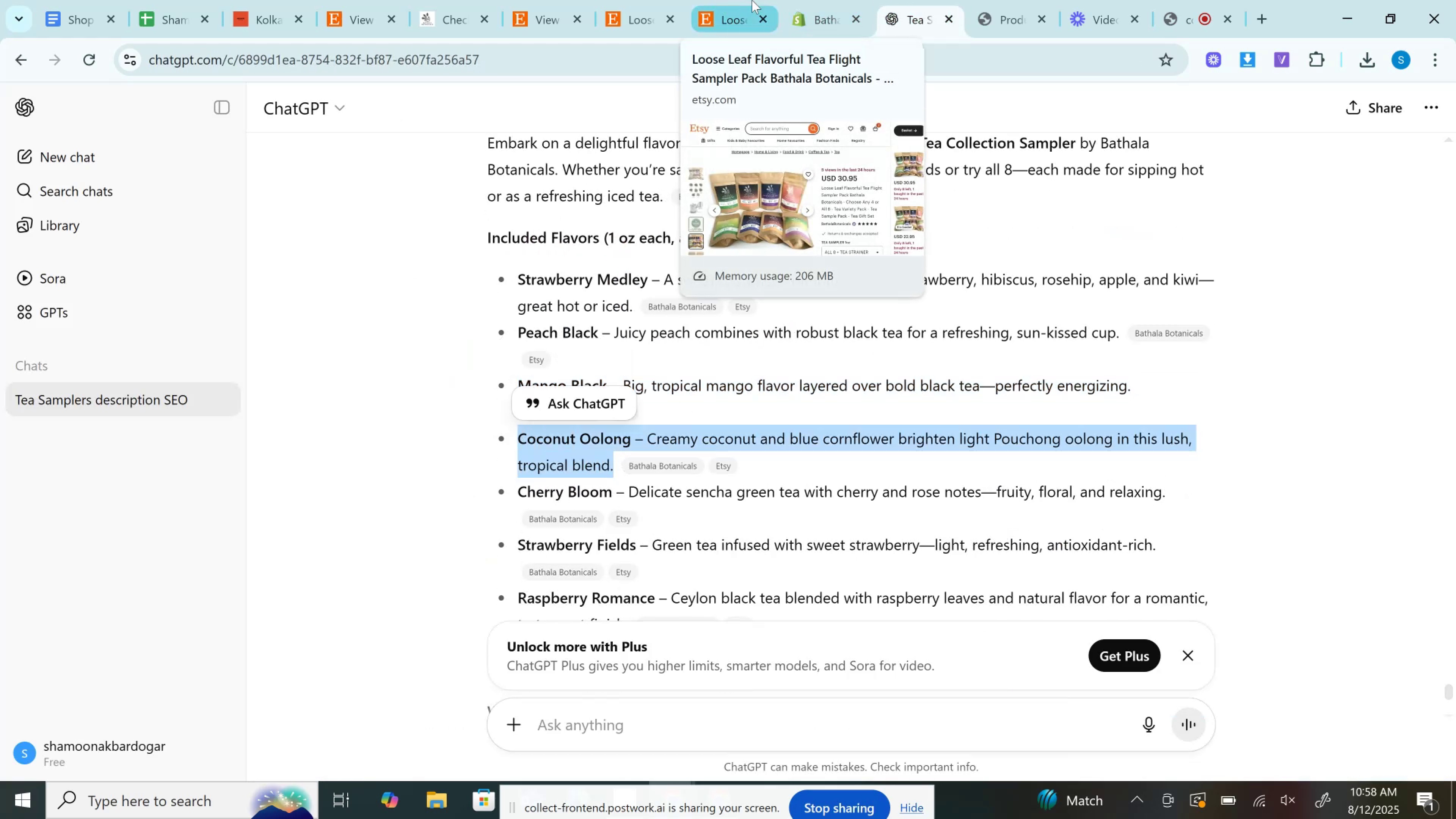 
key(Control+C)
 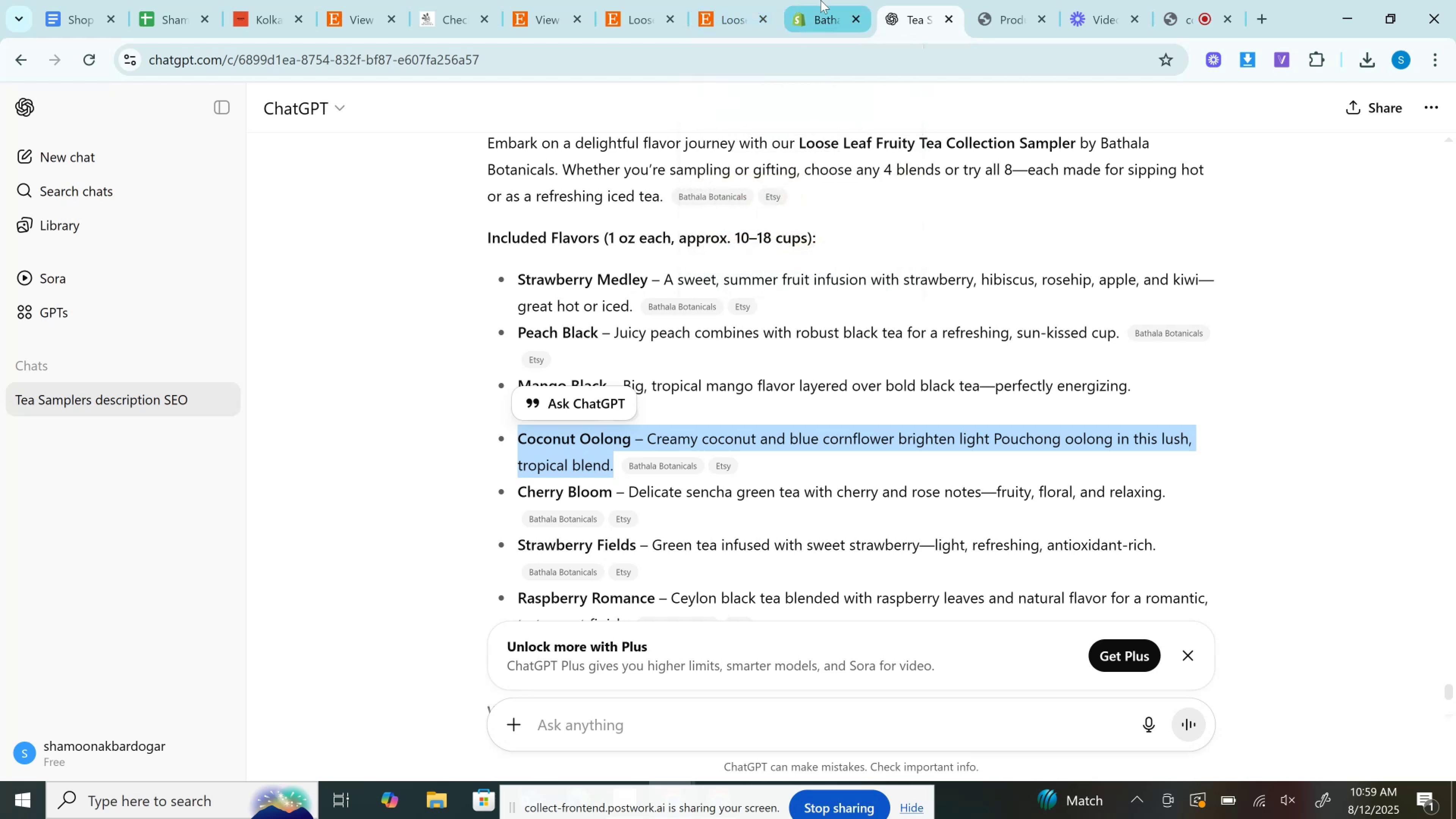 
left_click([821, 0])
 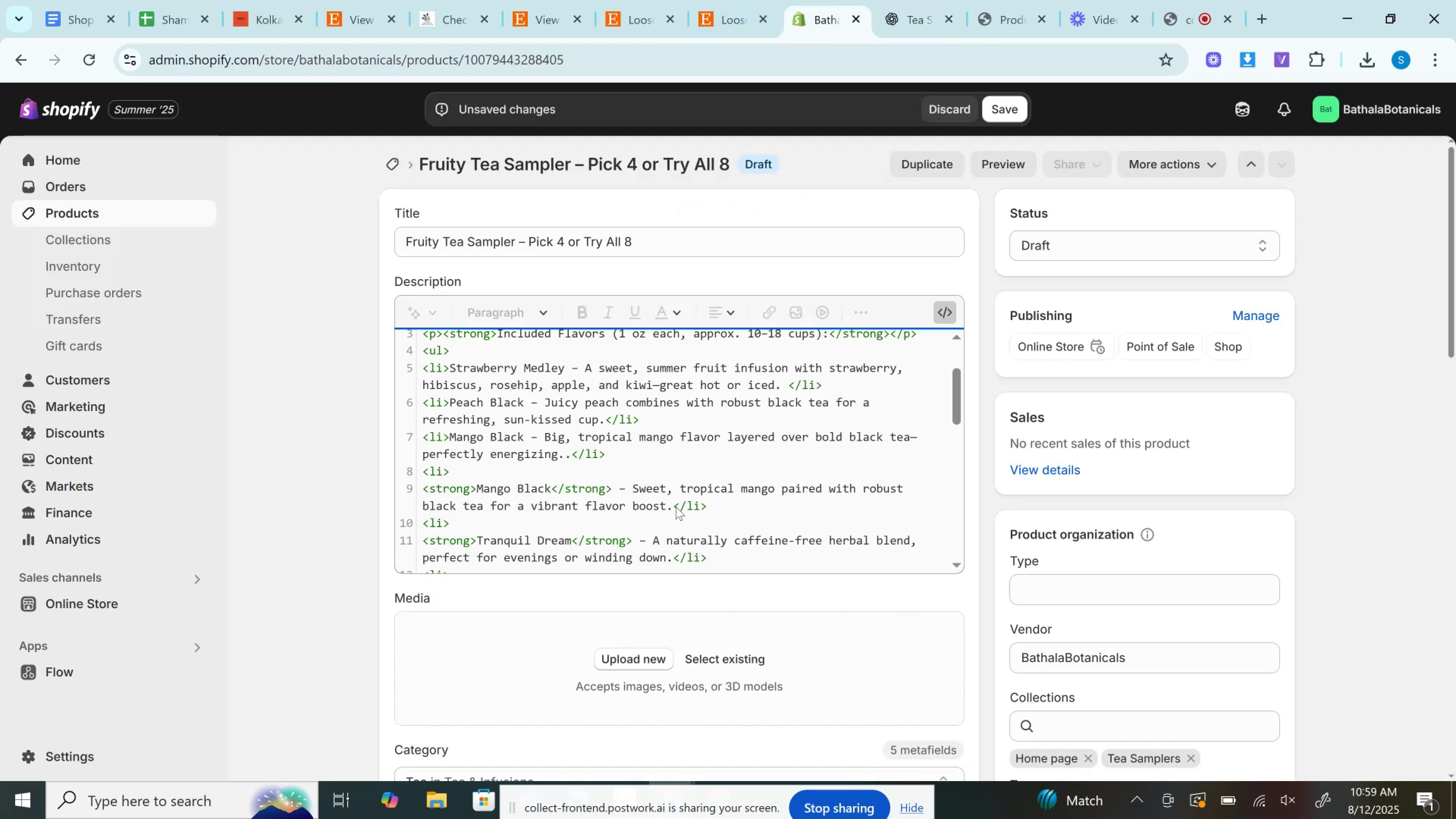 
left_click_drag(start_coordinate=[678, 507], to_coordinate=[455, 467])
 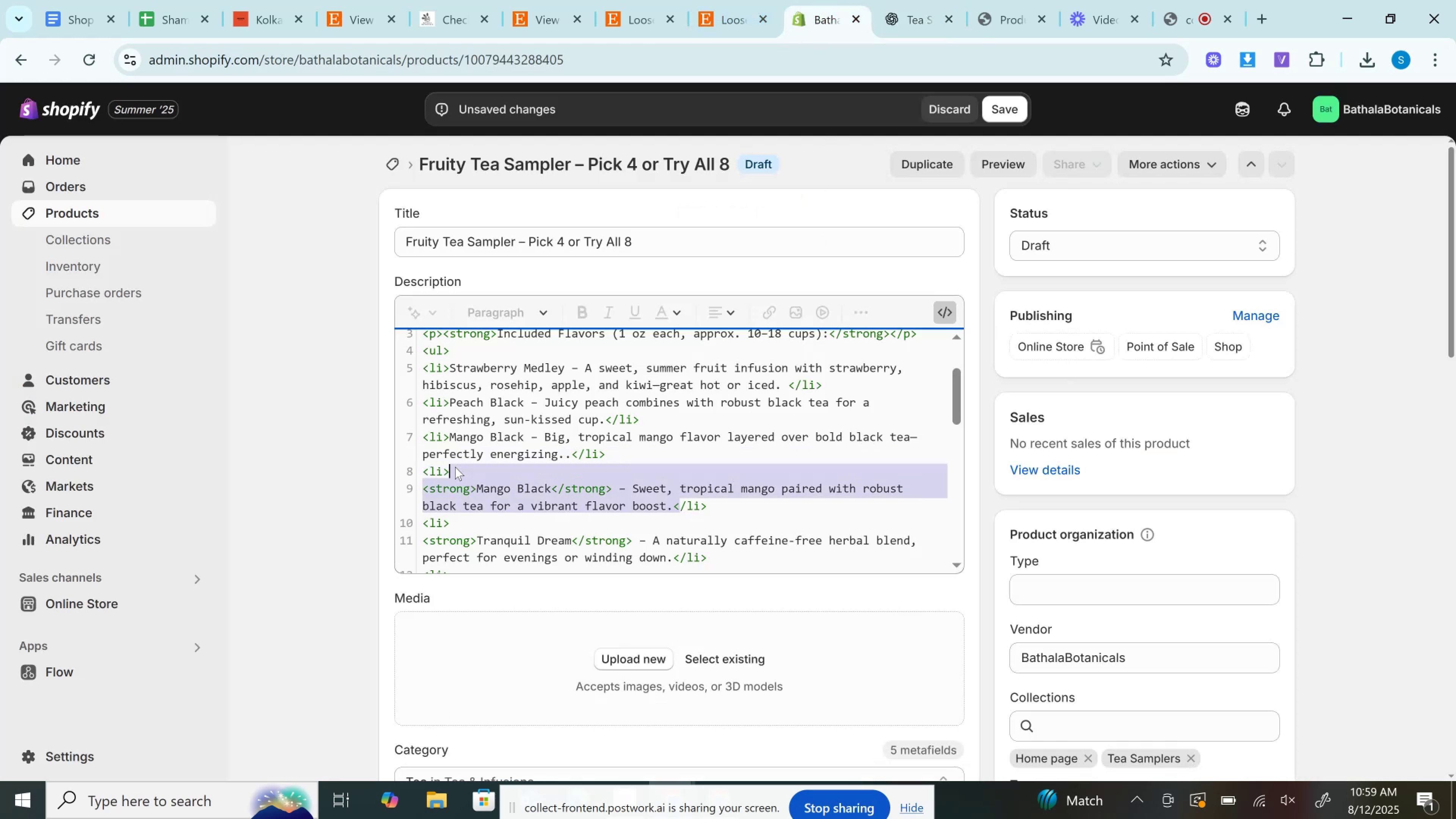 
key(Control+V)
 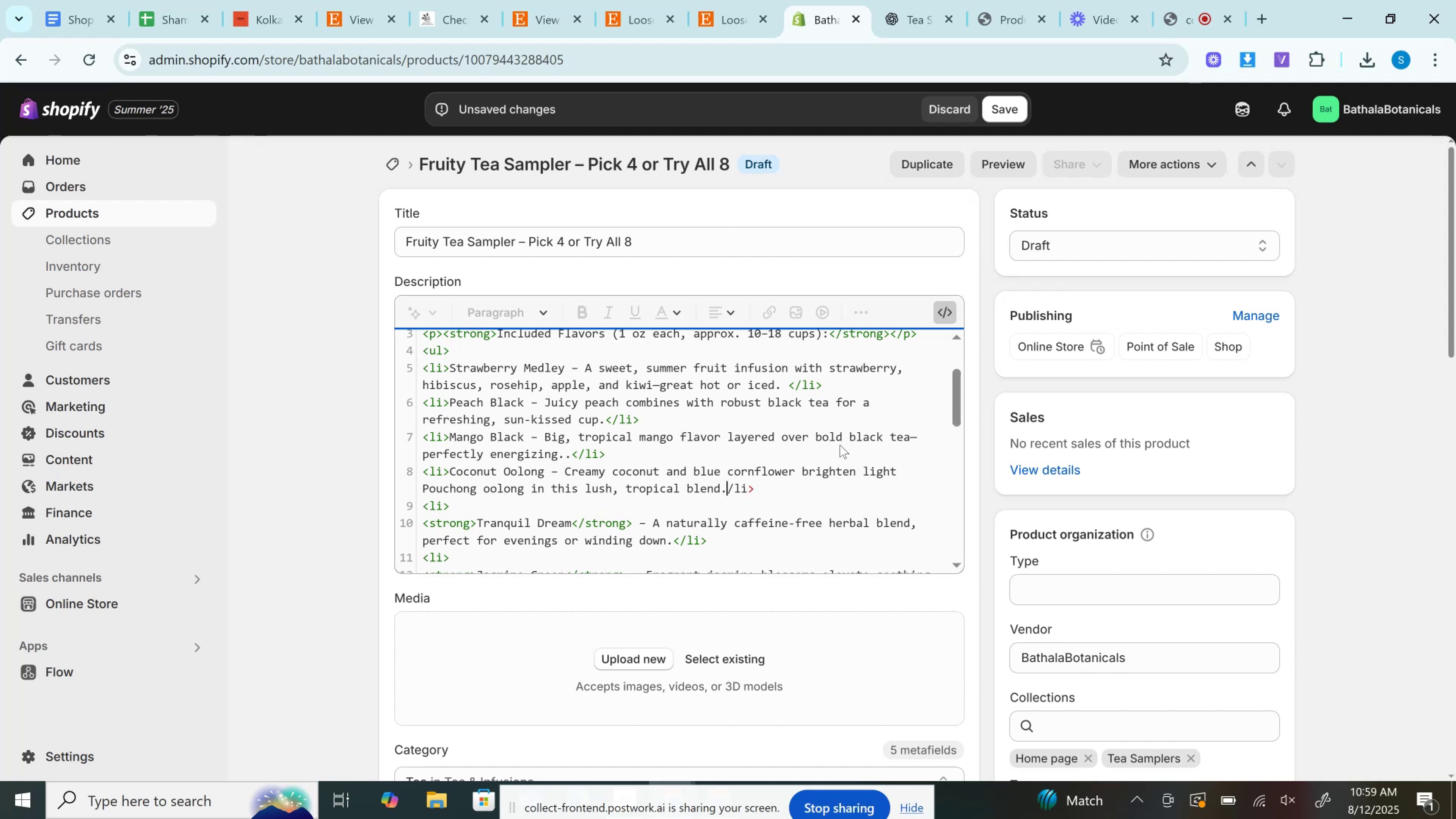 
key(Shift+Comma)
 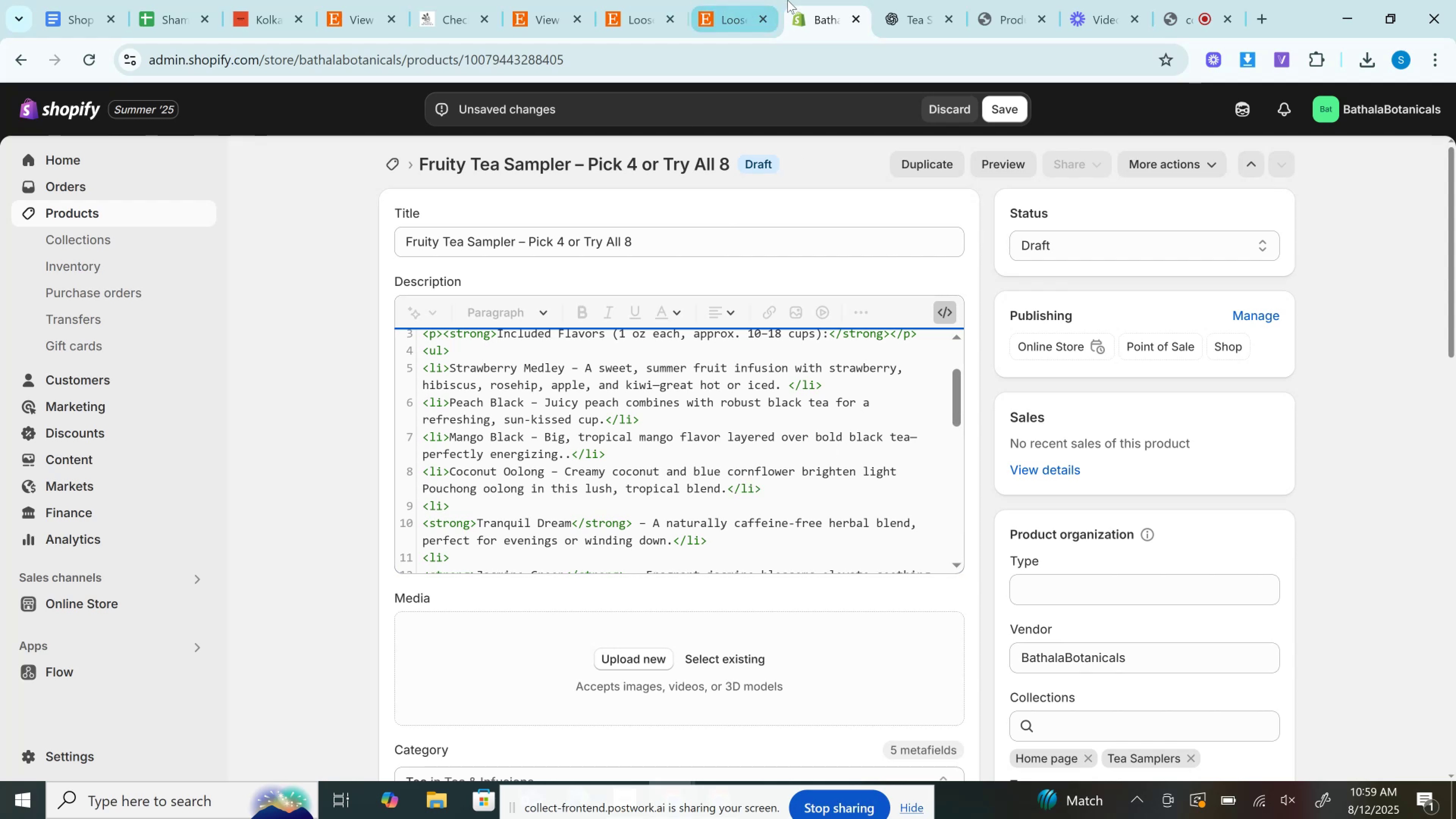 
left_click([886, 0])
 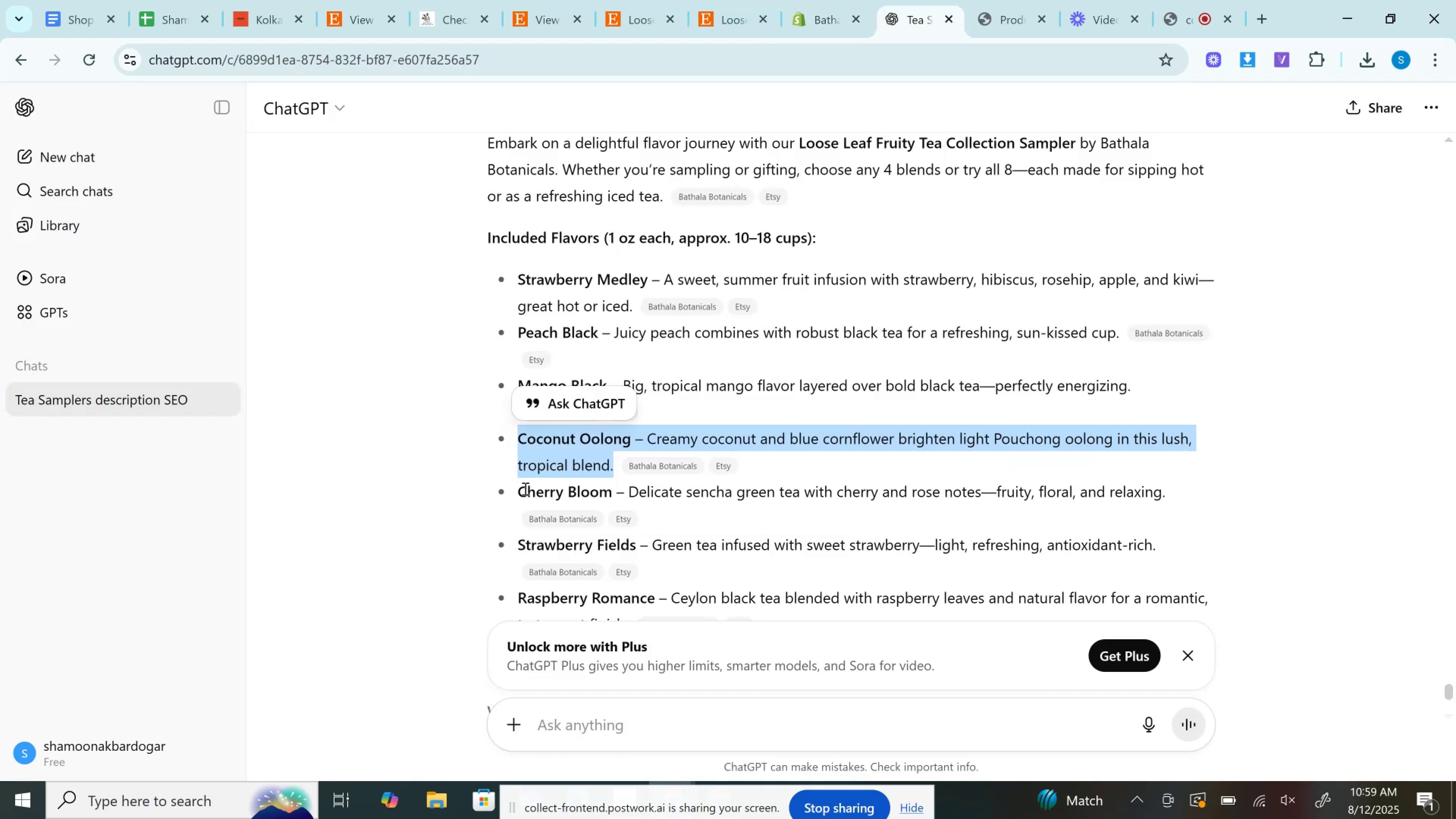 
left_click_drag(start_coordinate=[517, 492], to_coordinate=[1182, 497])
 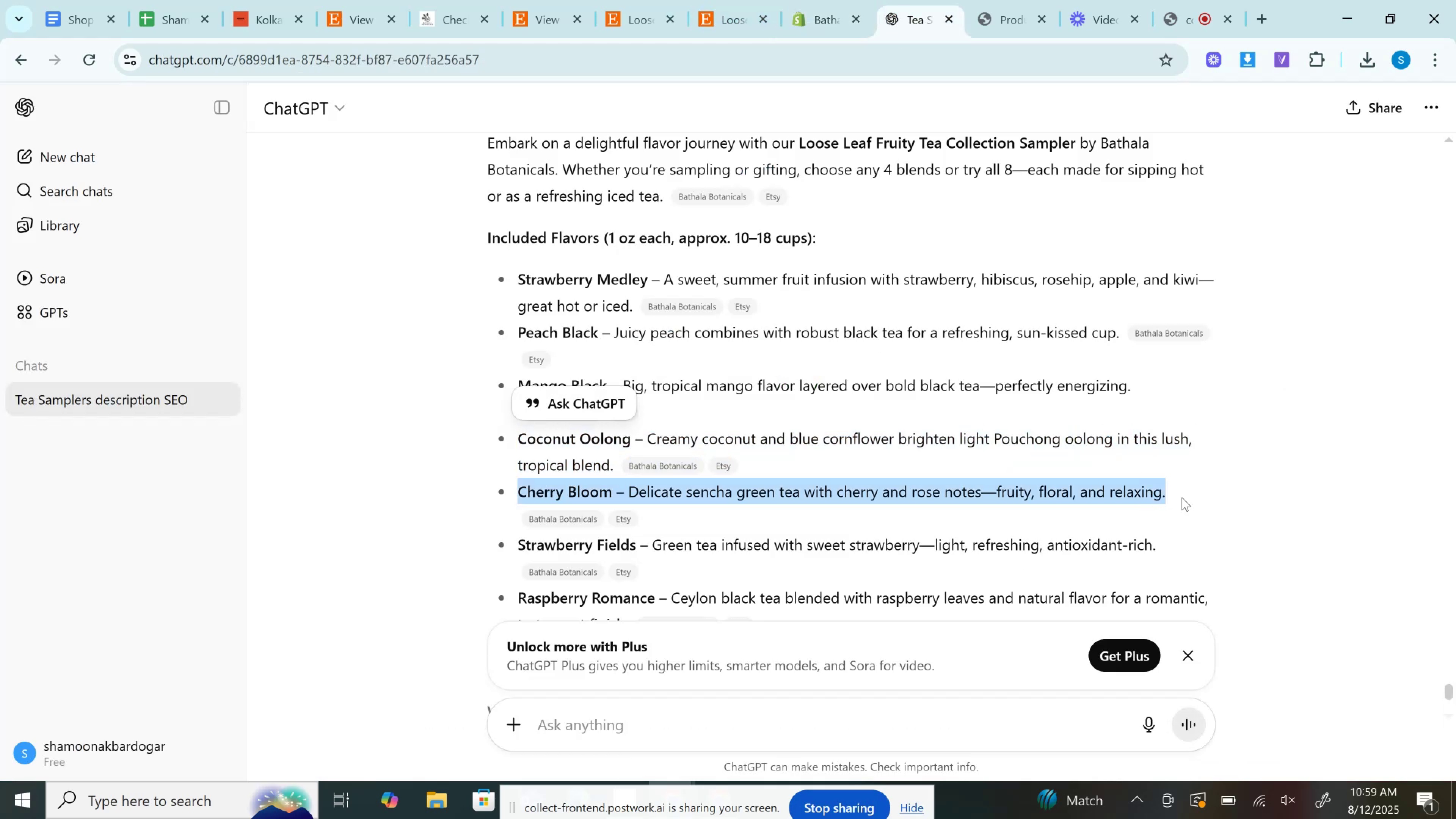 
key(Control+C)
 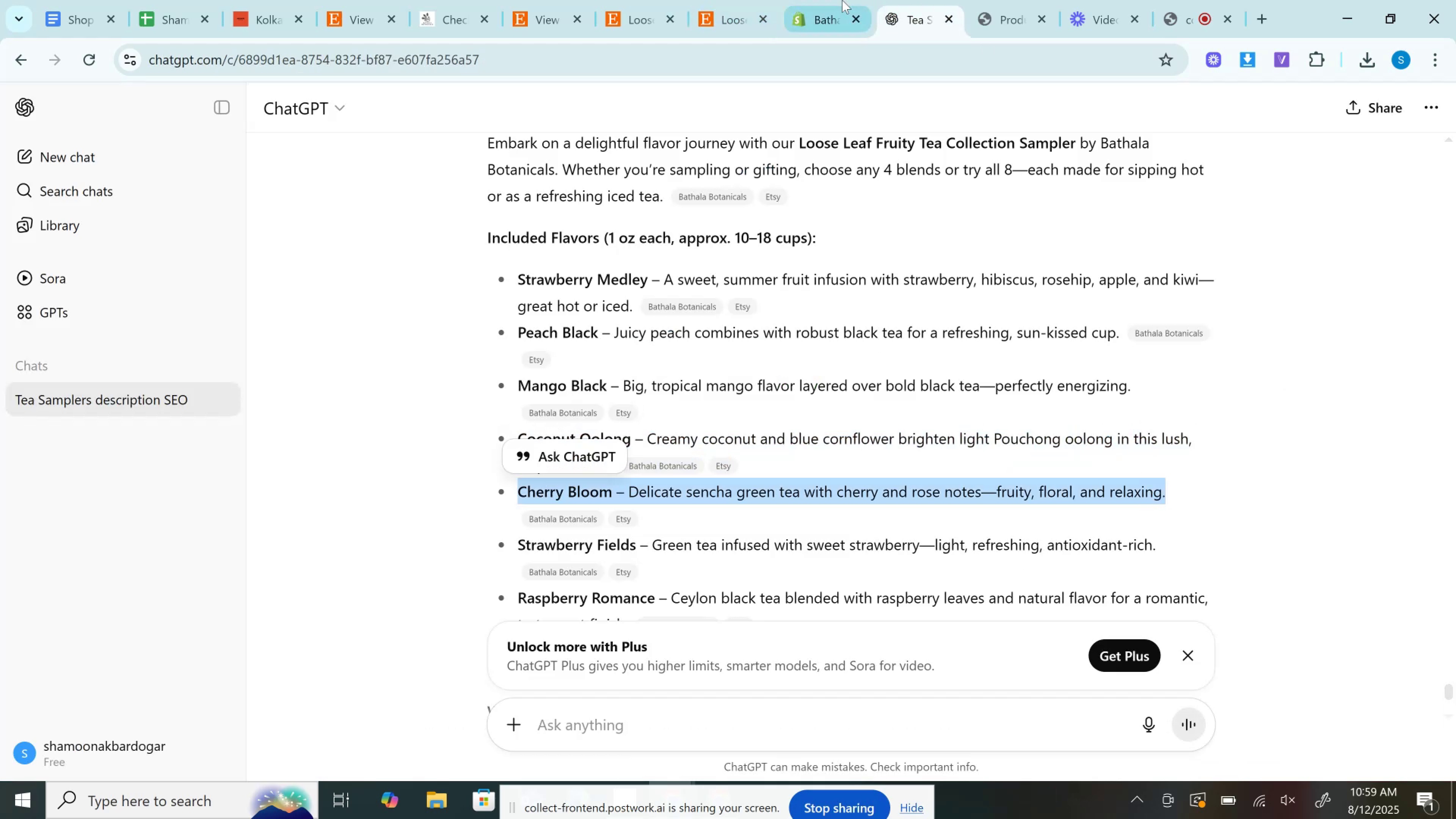 
left_click([842, 0])
 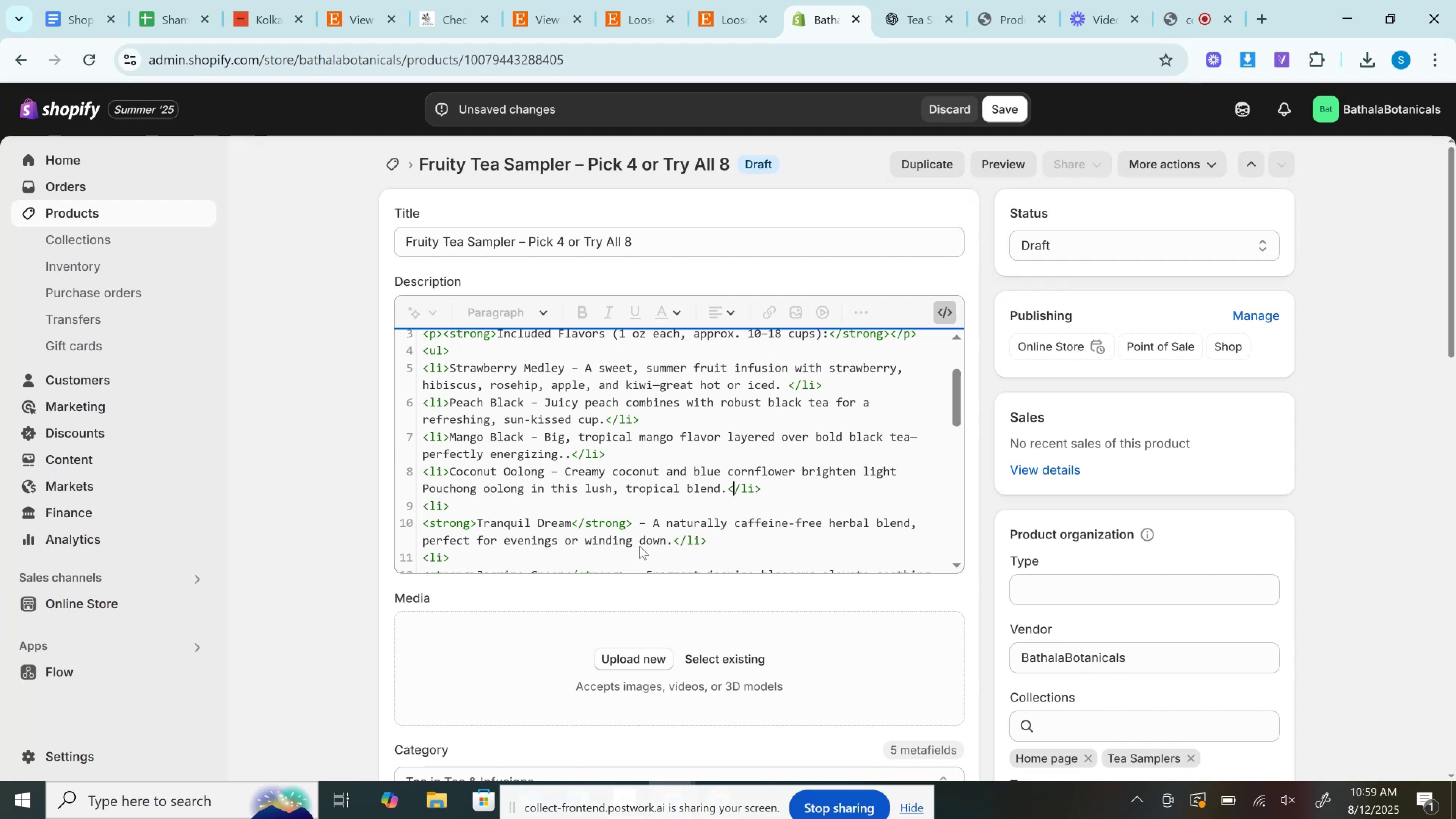 
left_click_drag(start_coordinate=[675, 540], to_coordinate=[448, 502])
 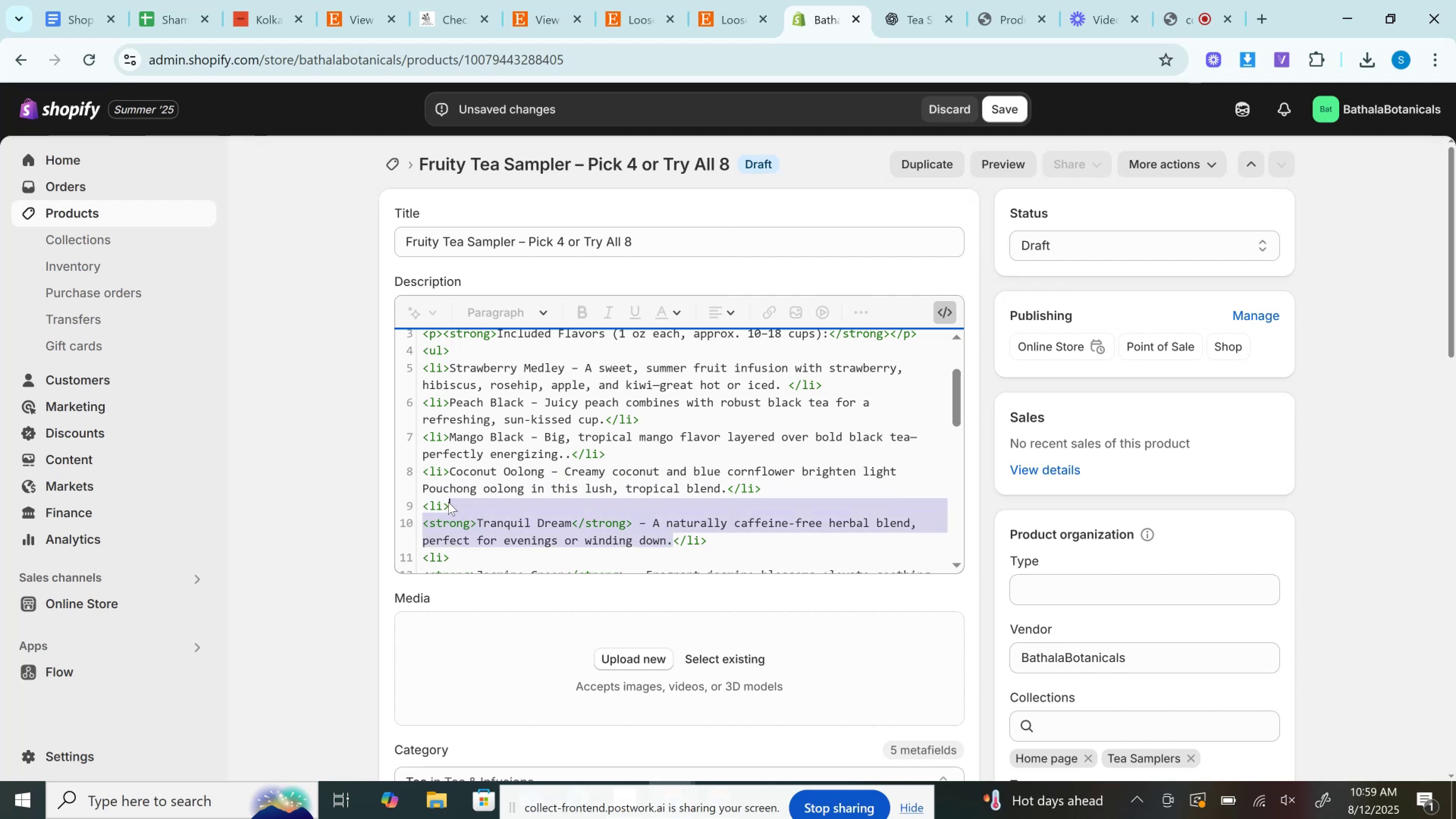 
key(Control+V)
 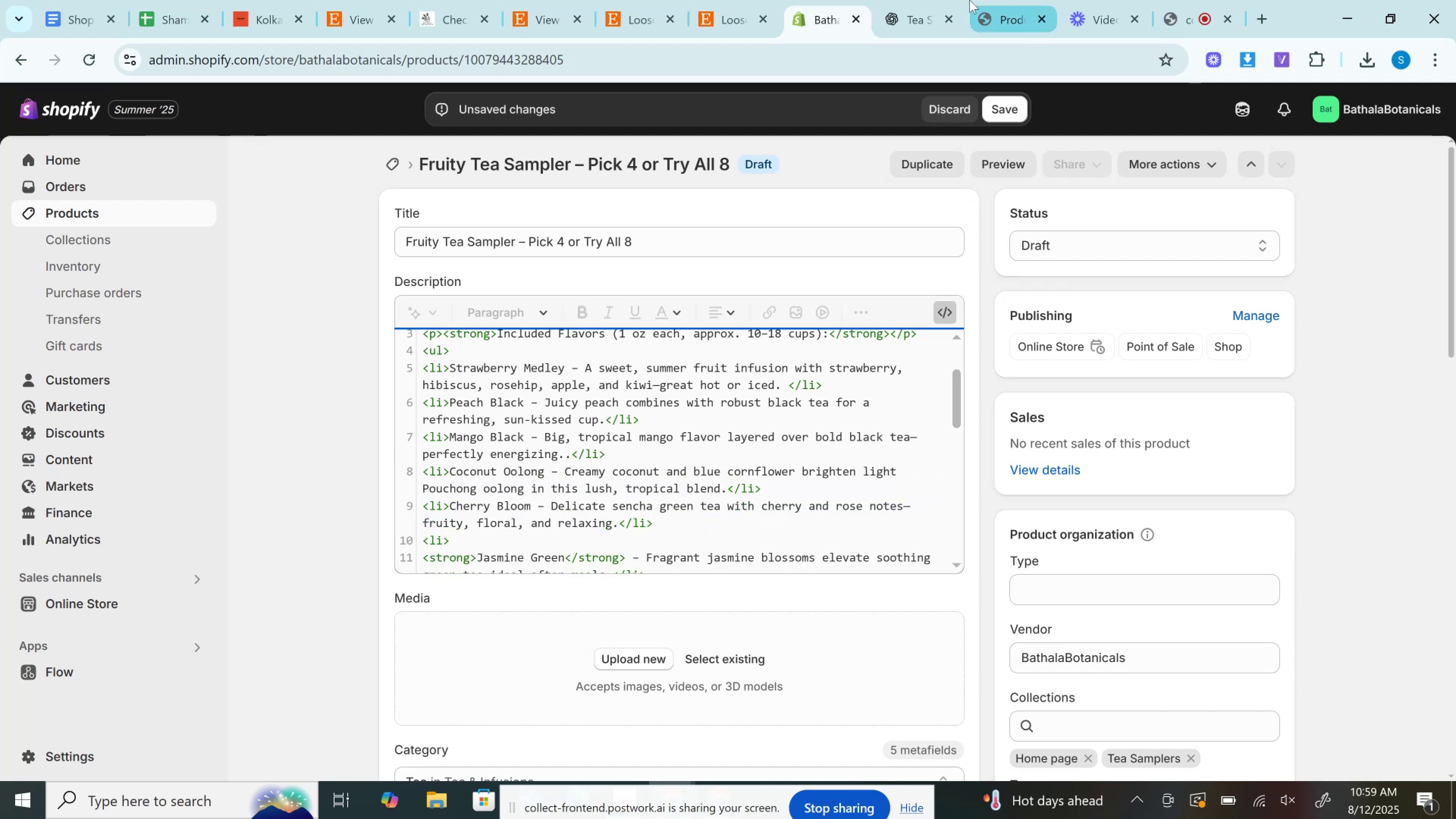 
left_click([910, 0])
 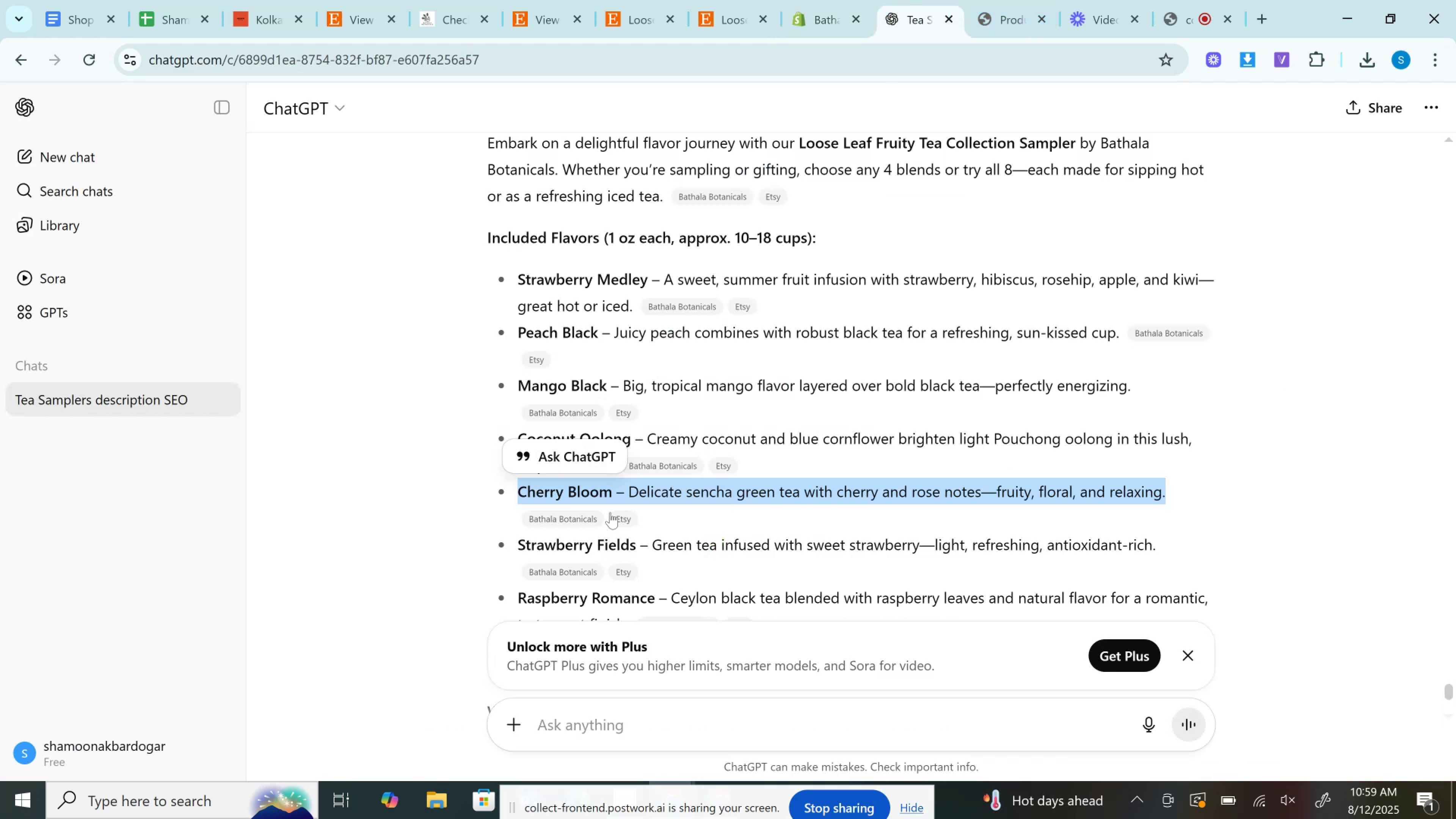 
scroll: coordinate [576, 507], scroll_direction: down, amount: 2.0
 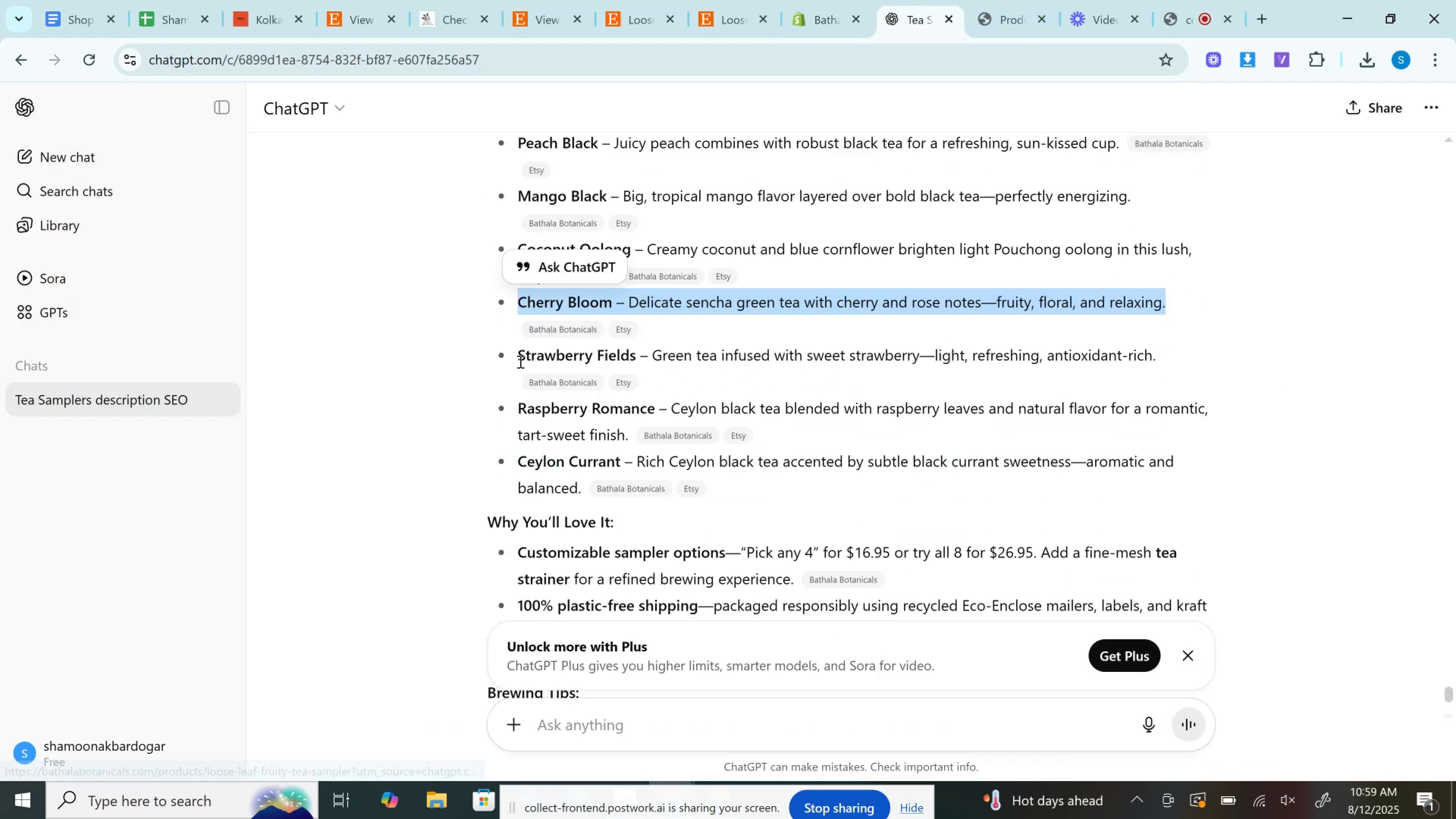 
left_click_drag(start_coordinate=[519, 354], to_coordinate=[1175, 346])
 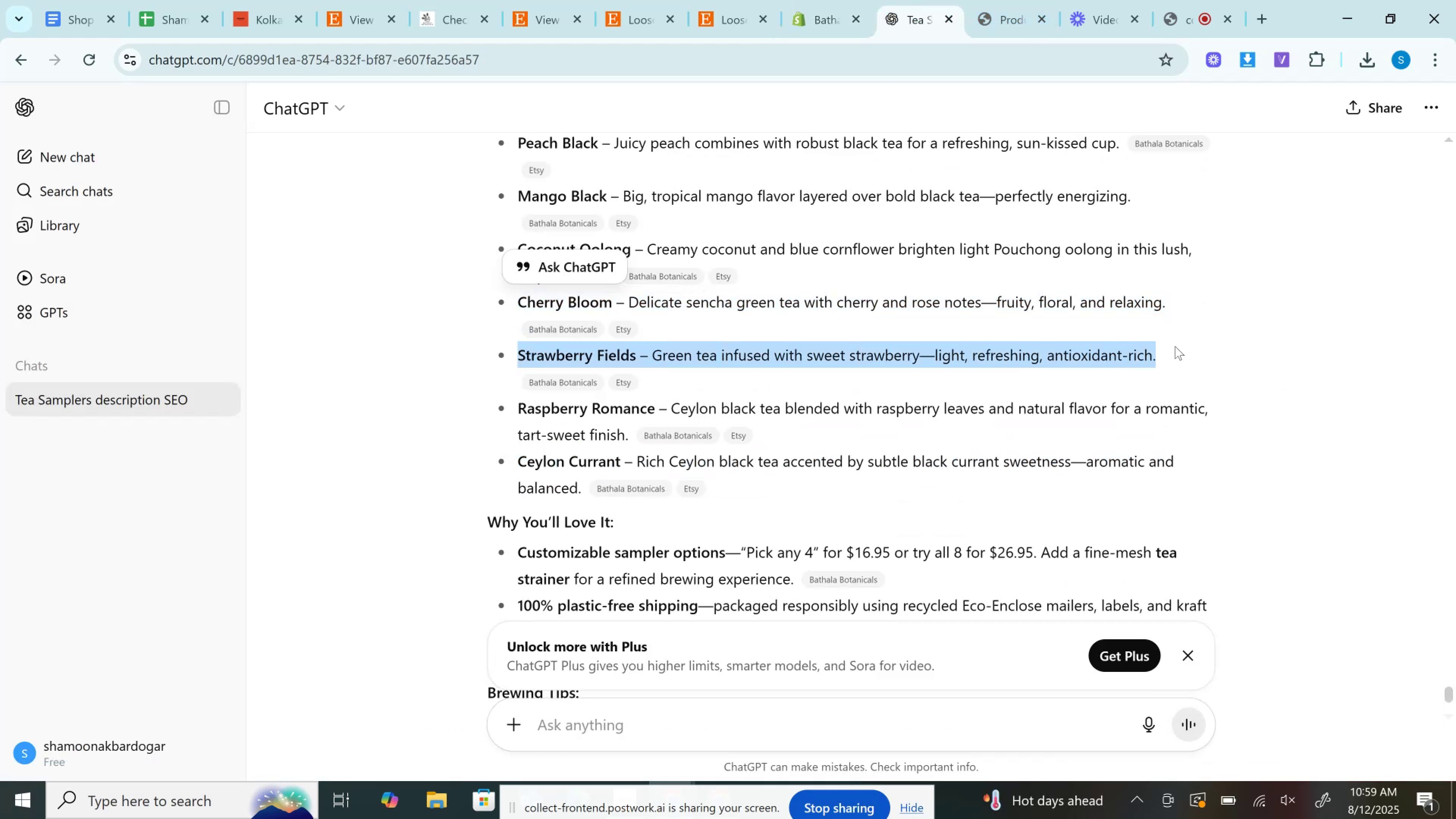 
key(Control+C)
 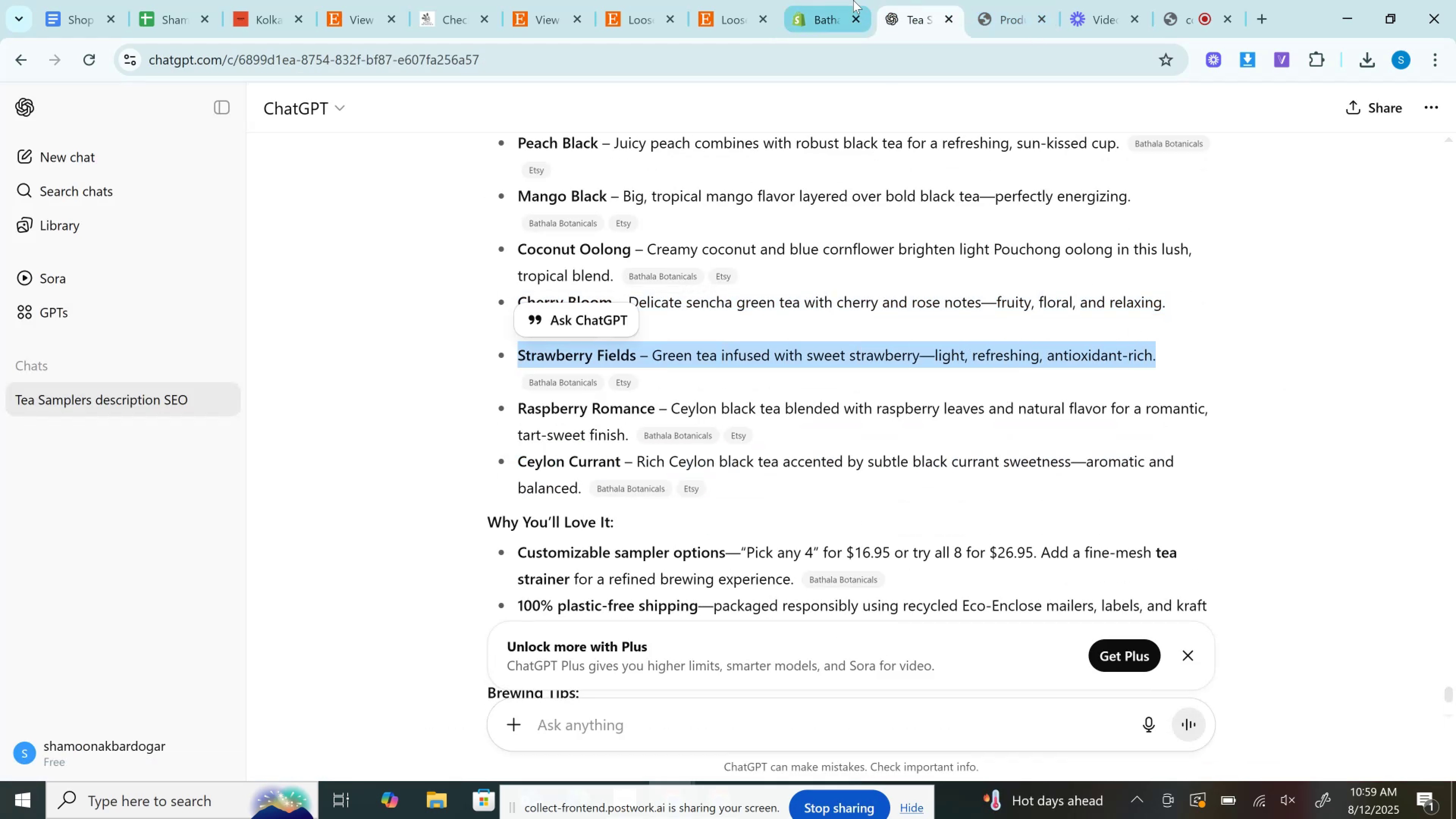 
left_click([853, 0])
 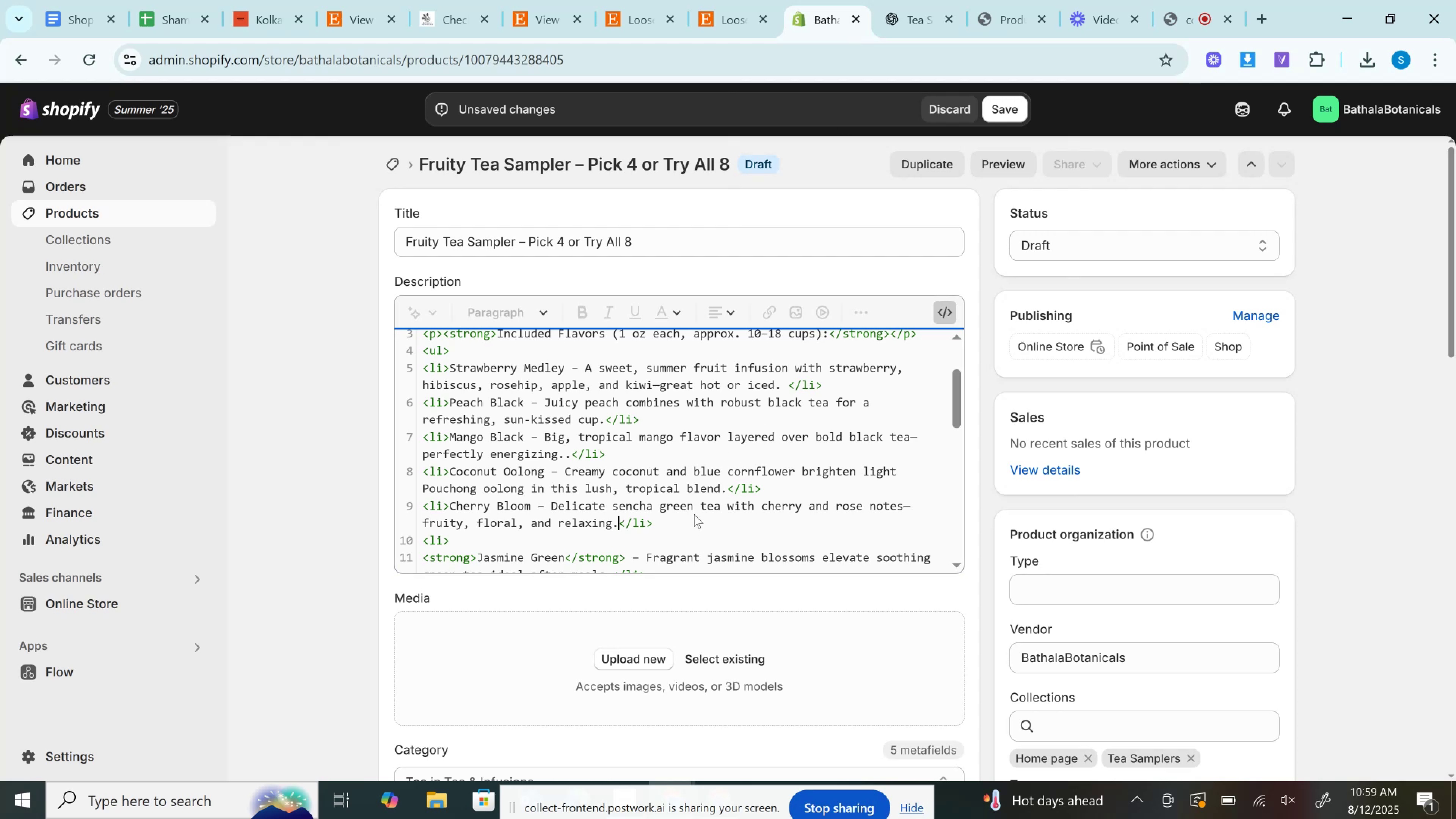 
scroll: coordinate [694, 514], scroll_direction: down, amount: 1.0
 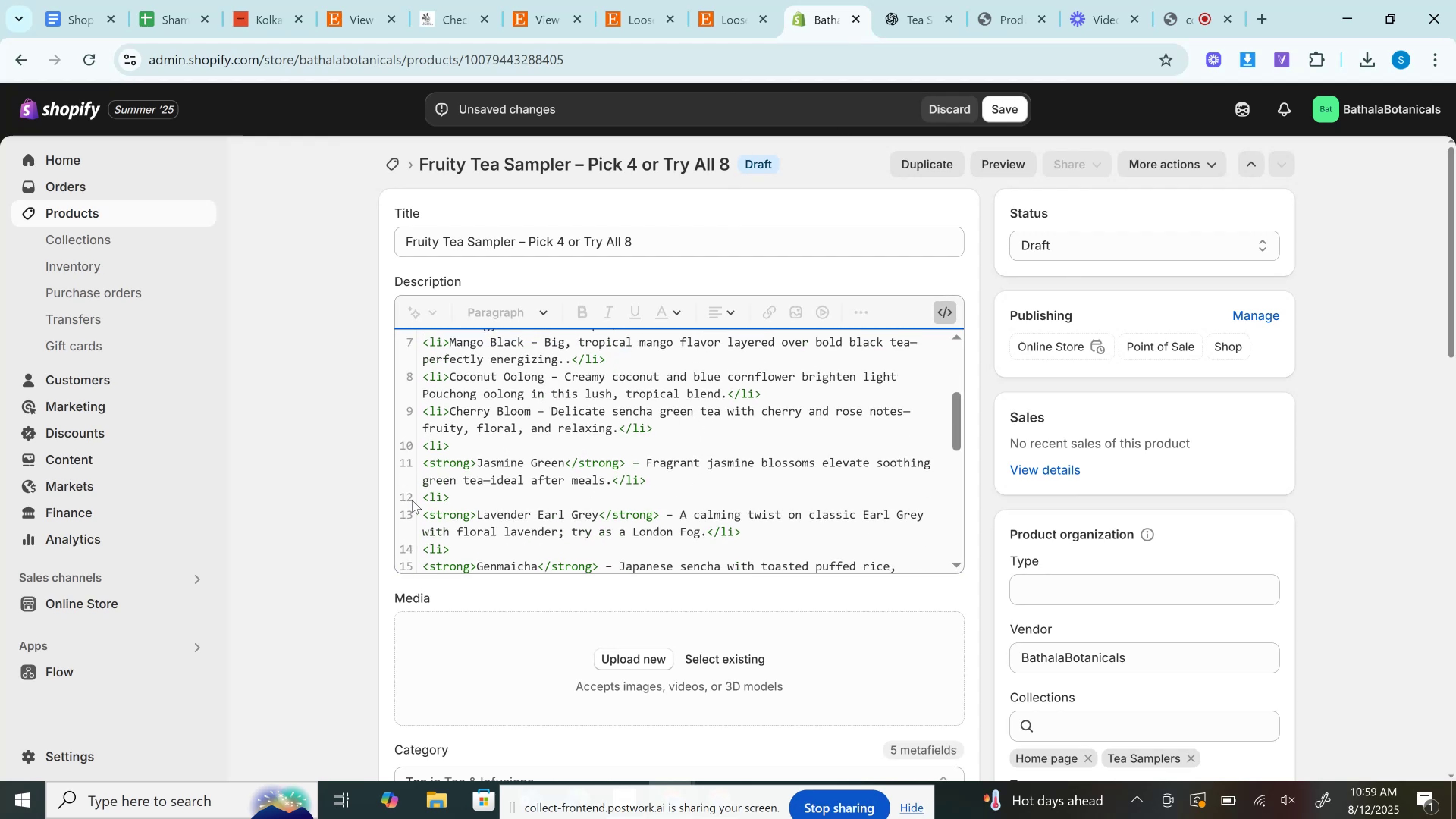 
left_click_drag(start_coordinate=[426, 496], to_coordinate=[464, 435])
 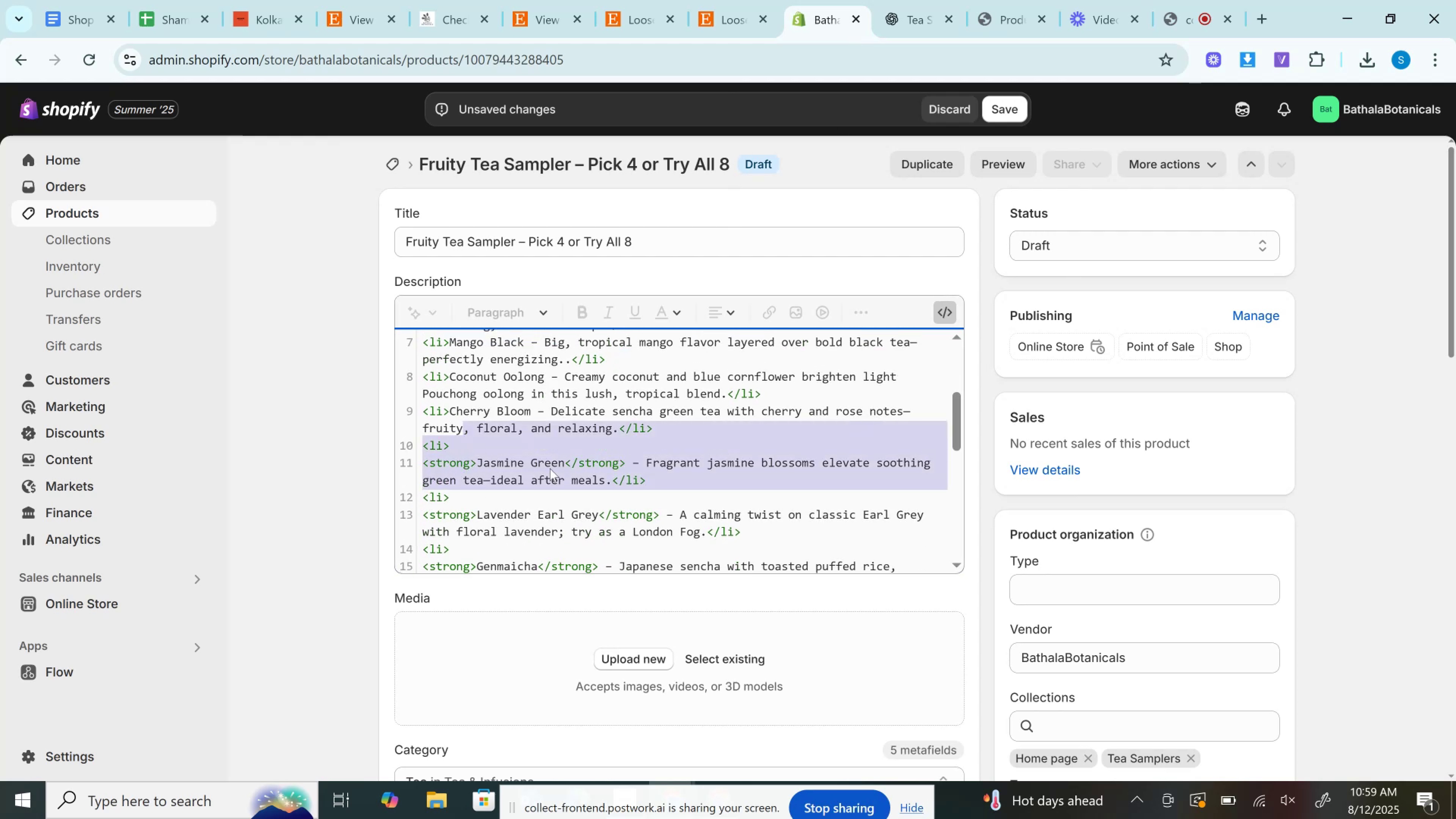 
left_click([550, 468])
 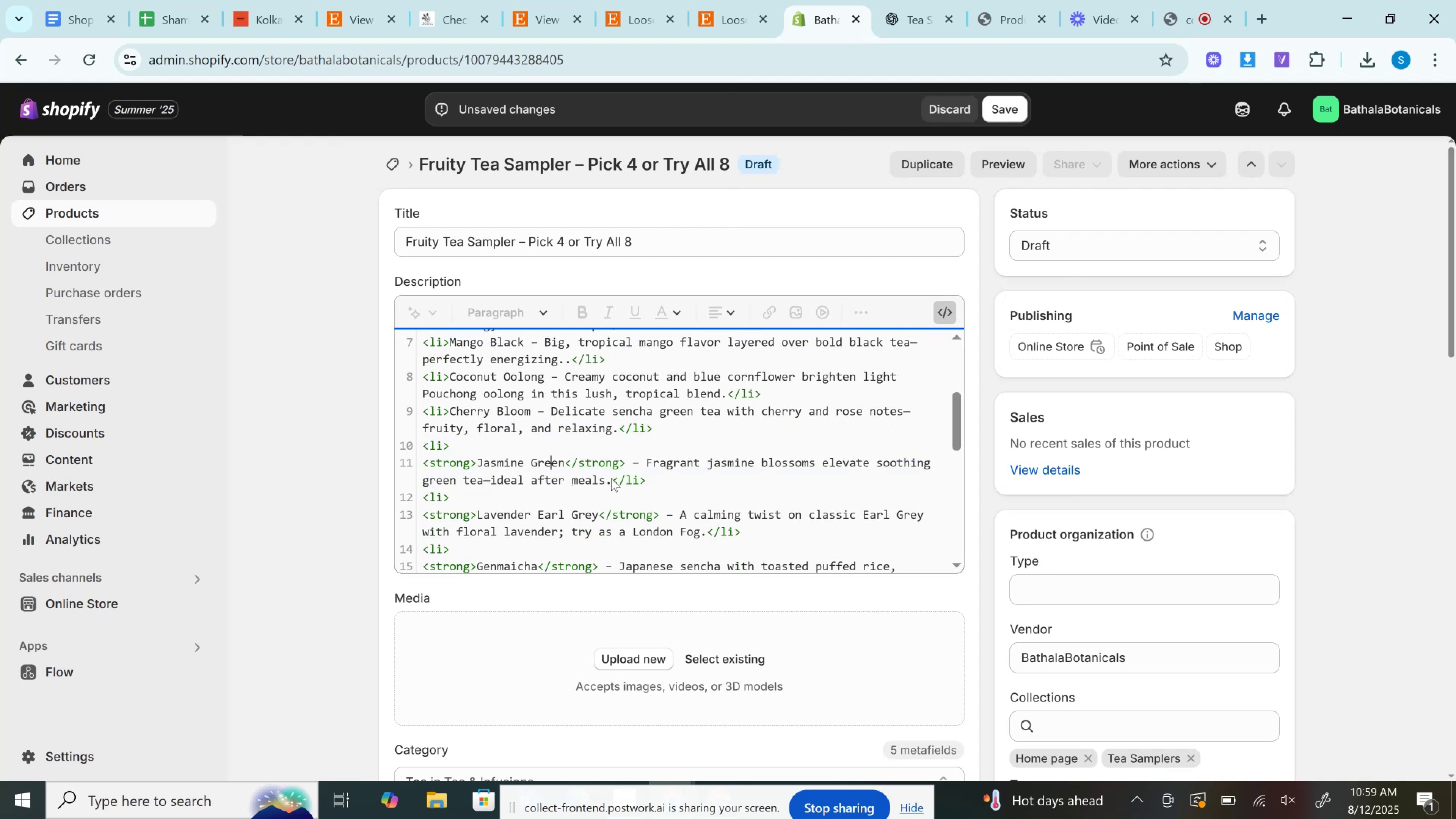 
left_click_drag(start_coordinate=[611, 478], to_coordinate=[471, 440])
 